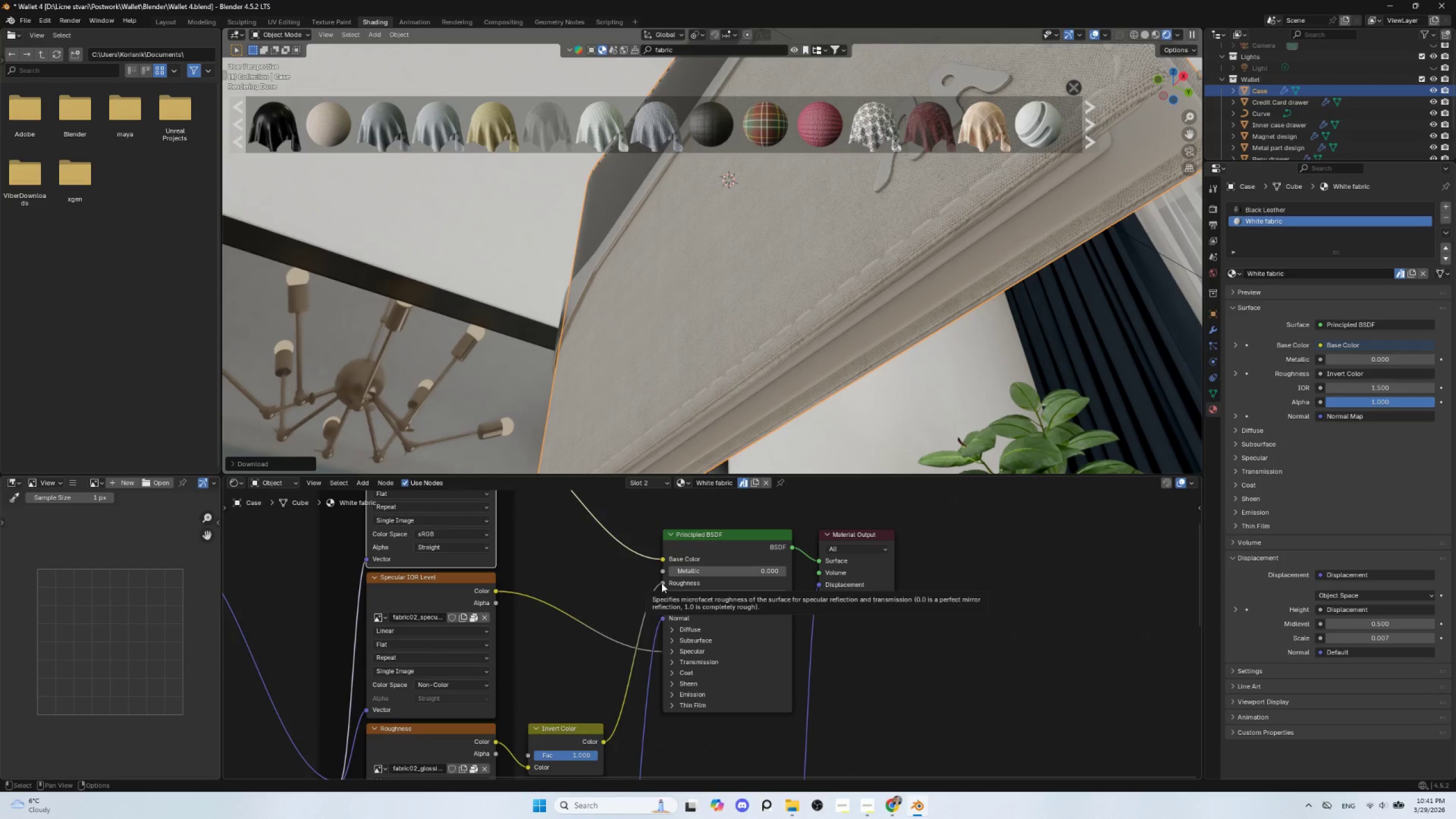 
left_click_drag(start_coordinate=[661, 583], to_coordinate=[602, 742])
 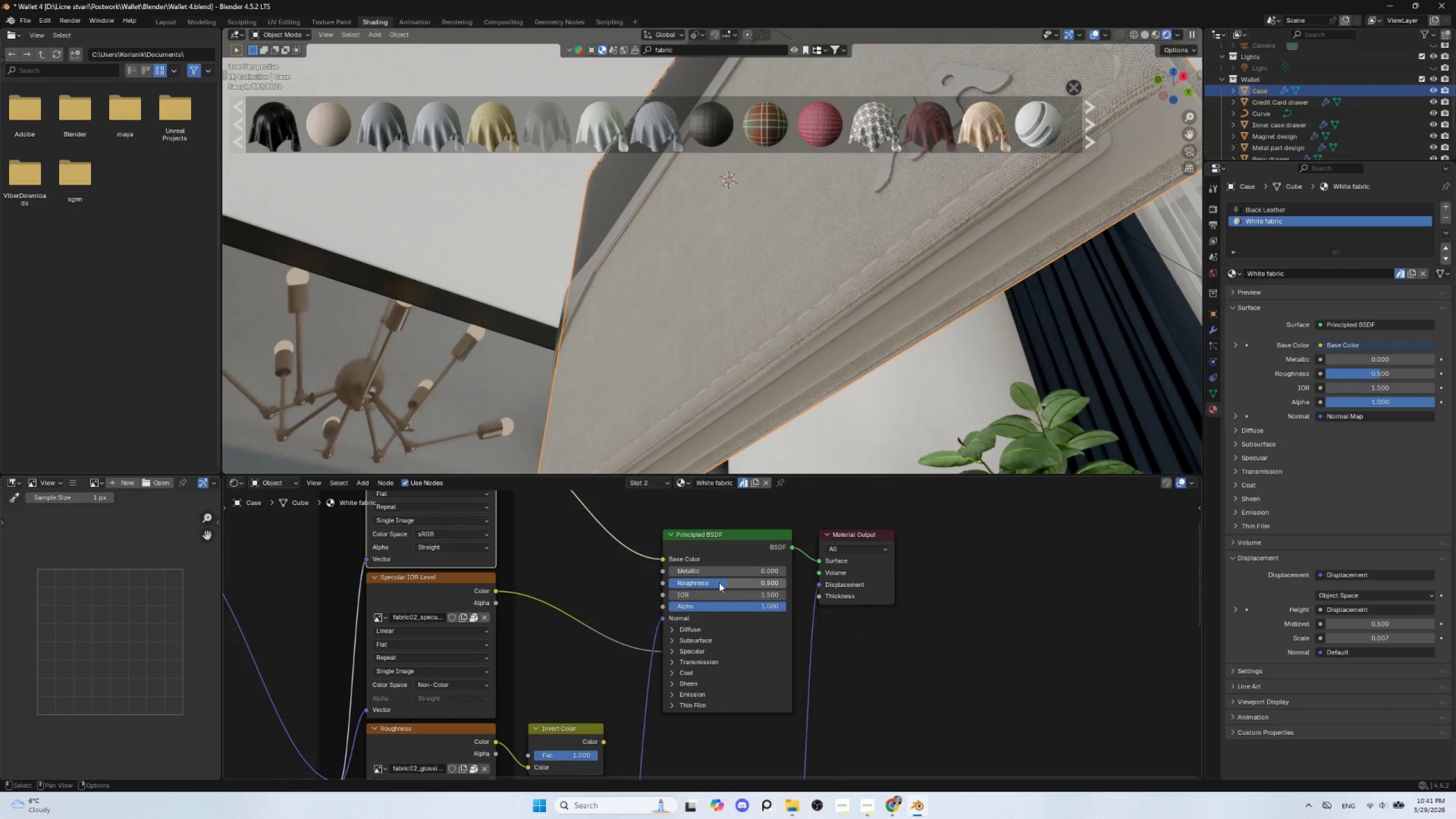 
left_click_drag(start_coordinate=[722, 582], to_coordinate=[660, 580])
 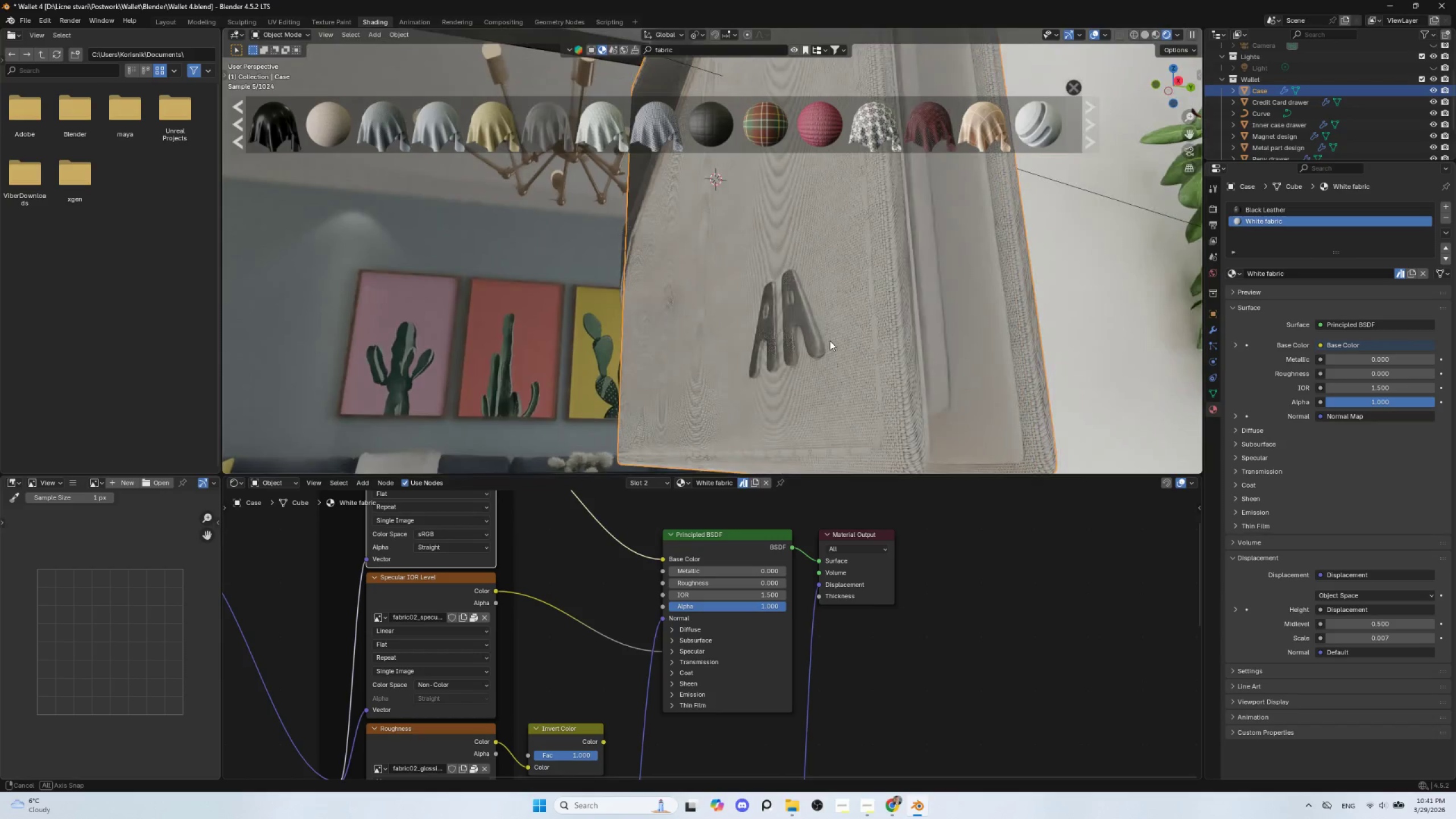 
scroll: coordinate [864, 387], scroll_direction: up, amount: 2.0
 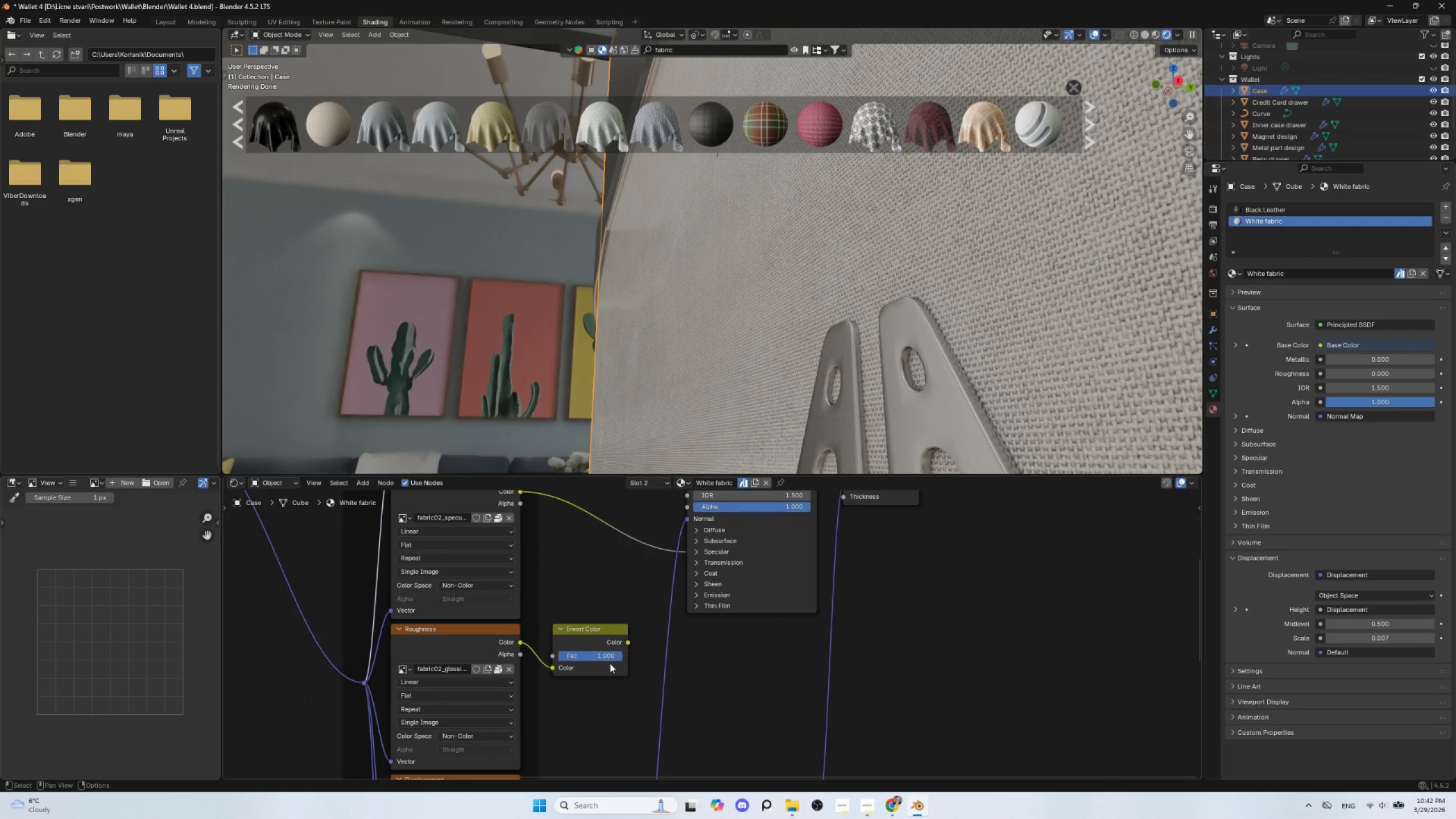 
scroll: coordinate [656, 679], scroll_direction: down, amount: 6.0
 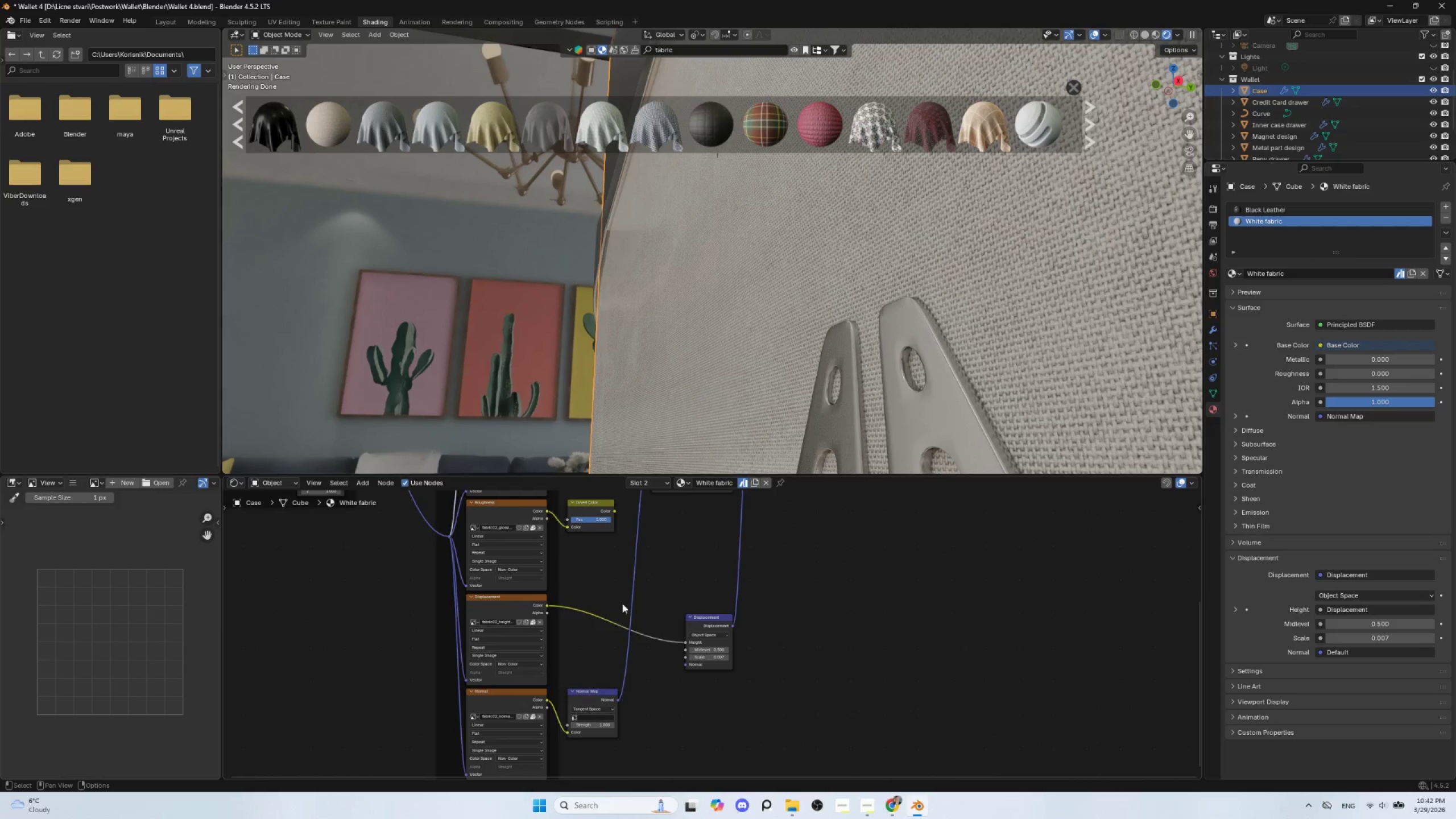 
scroll: coordinate [690, 708], scroll_direction: up, amount: 7.0
 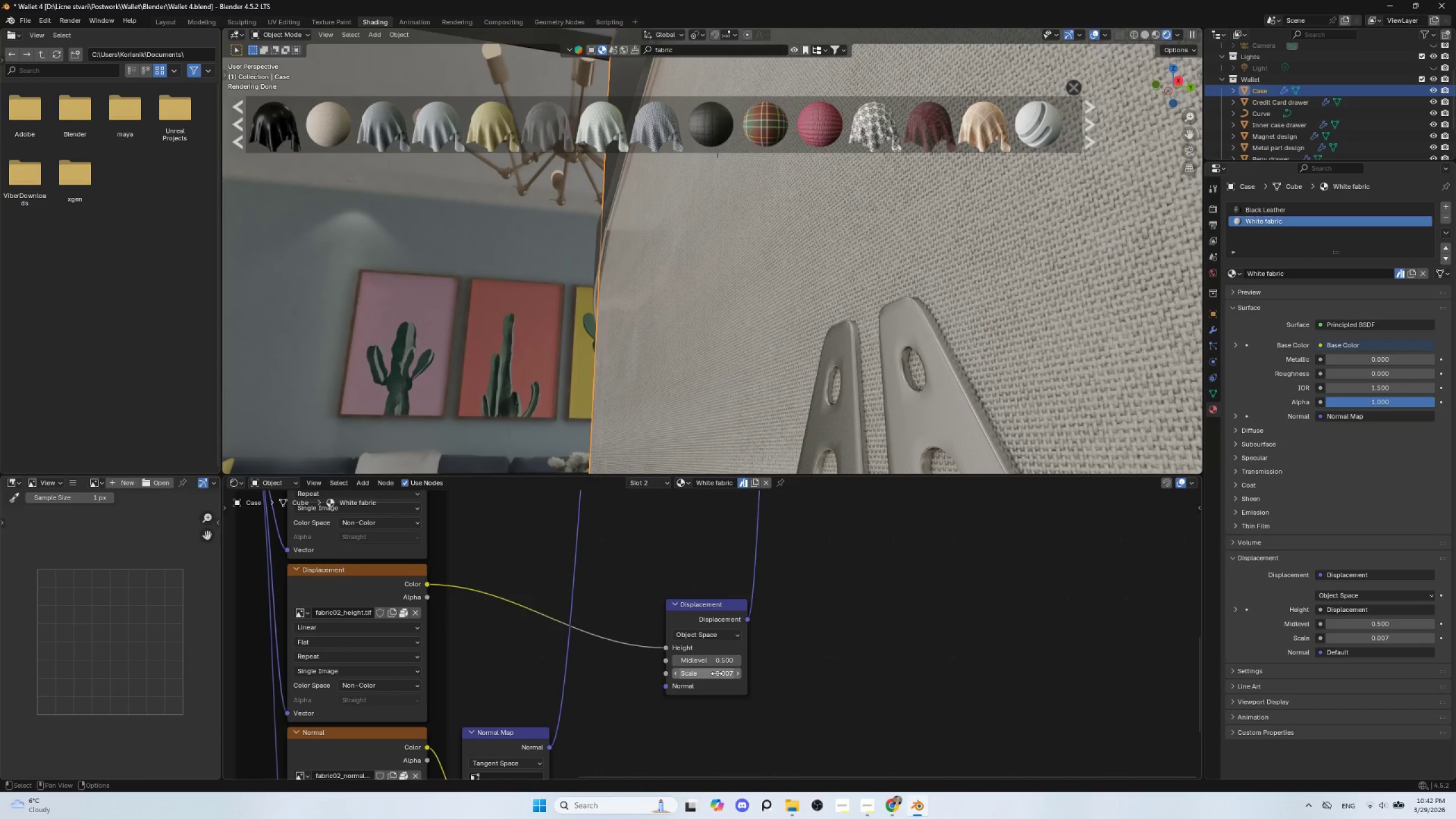 
hold_key(key=ShiftLeft, duration=1.5)
left_click_drag(start_coordinate=[717, 673], to_coordinate=[713, 184])
 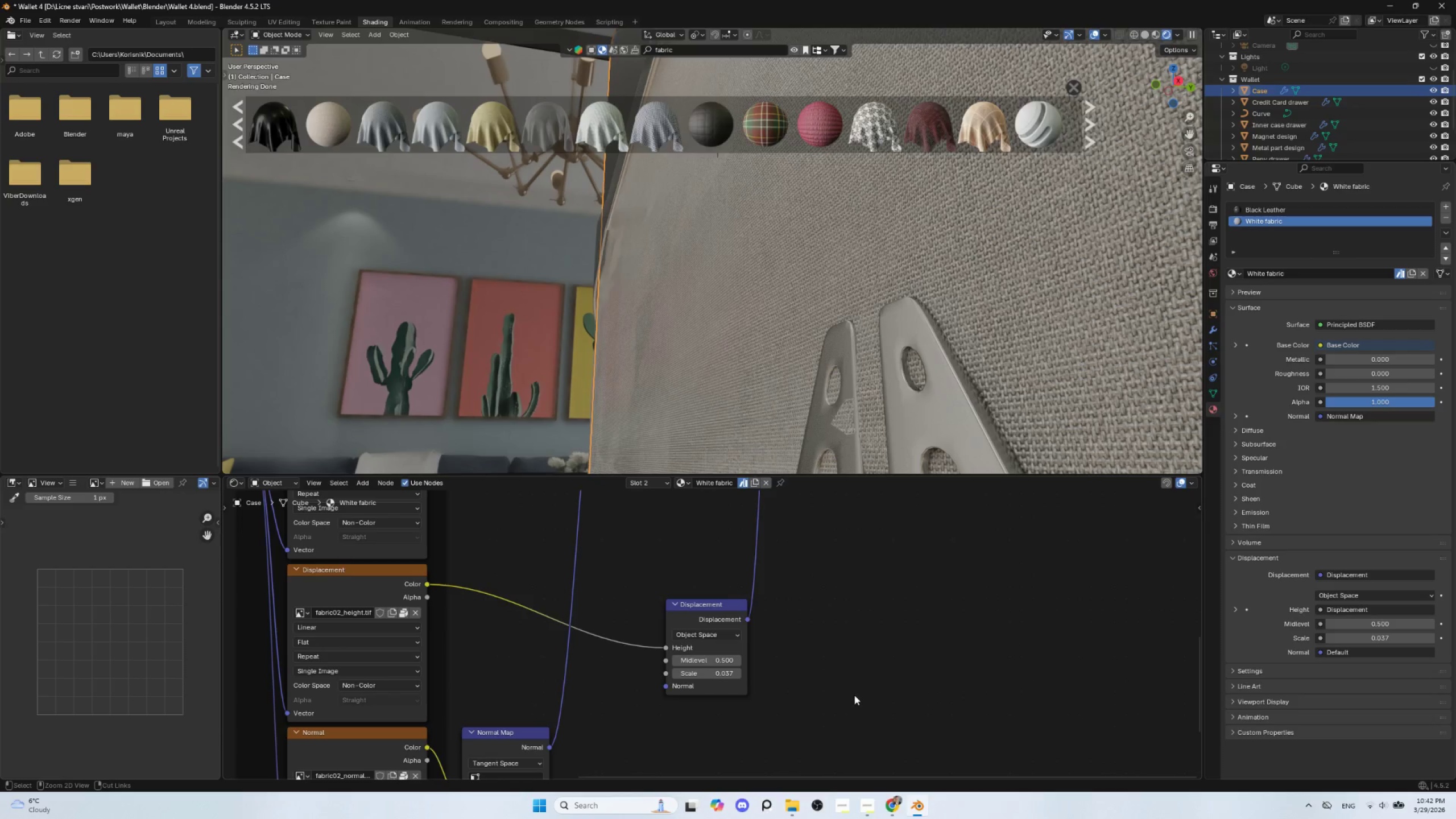 
hold_key(key=ShiftLeft, duration=1.52)
 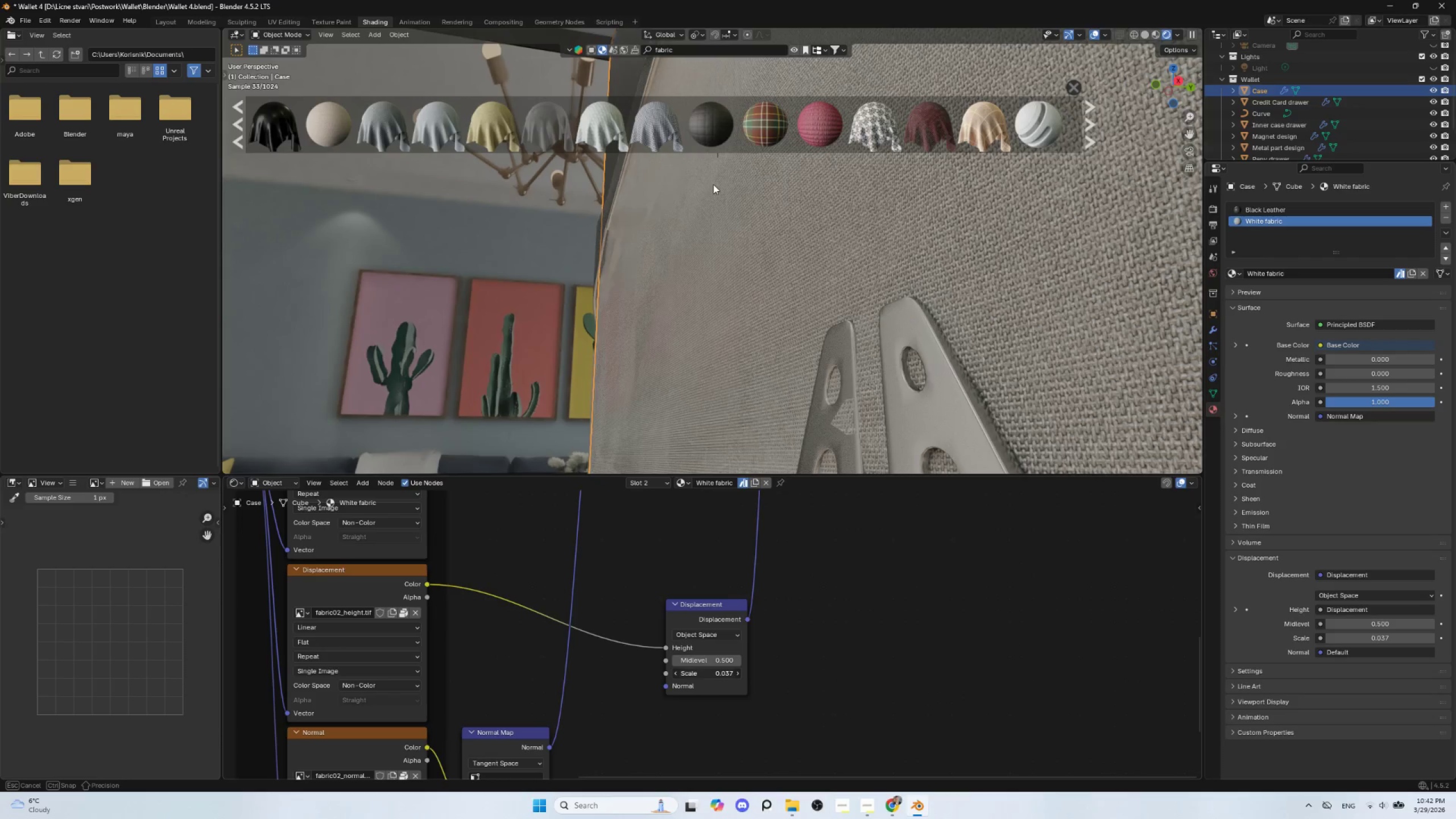 
hold_key(key=ShiftLeft, duration=1.03)
 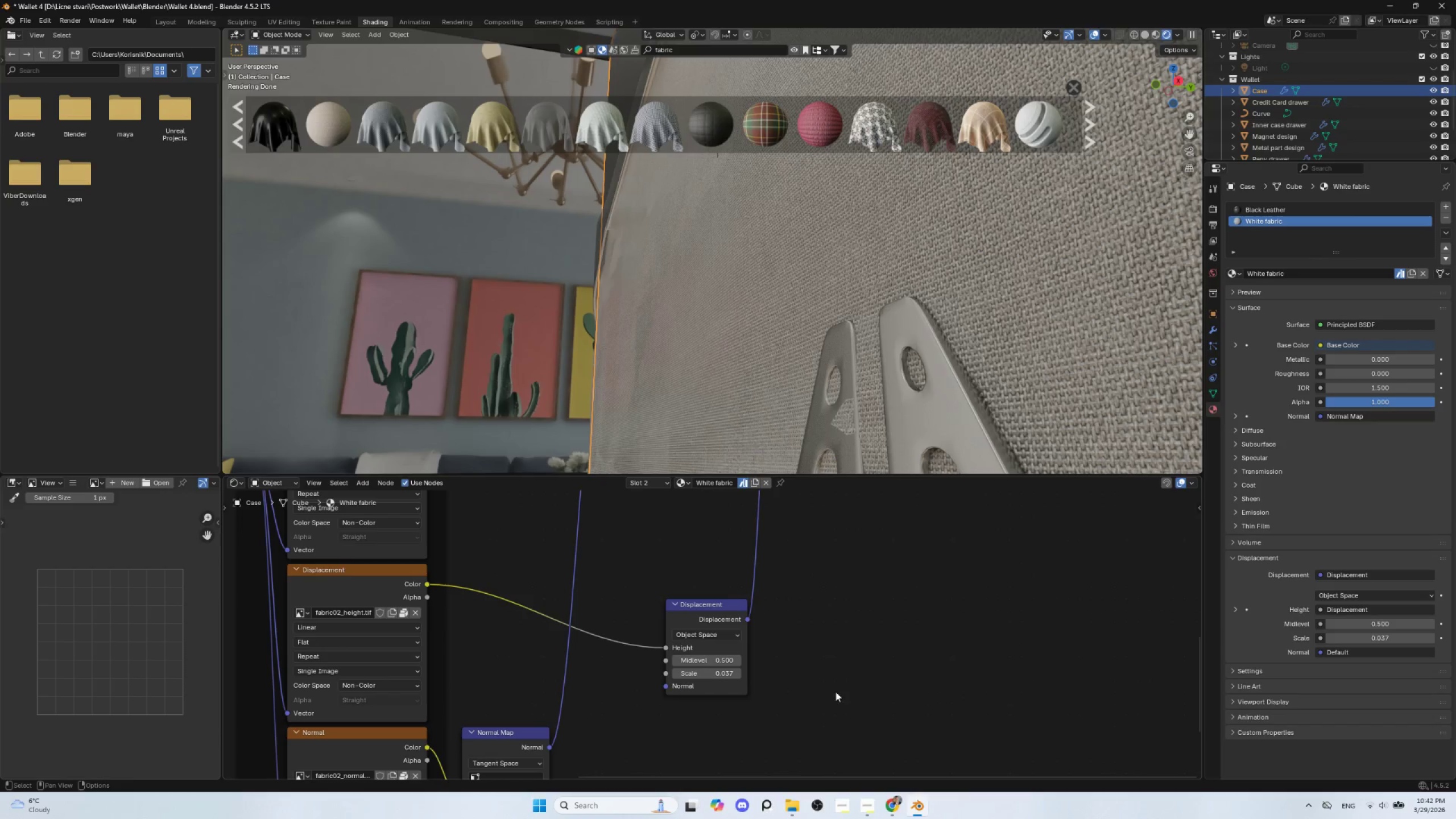 
key(Control+Z)
 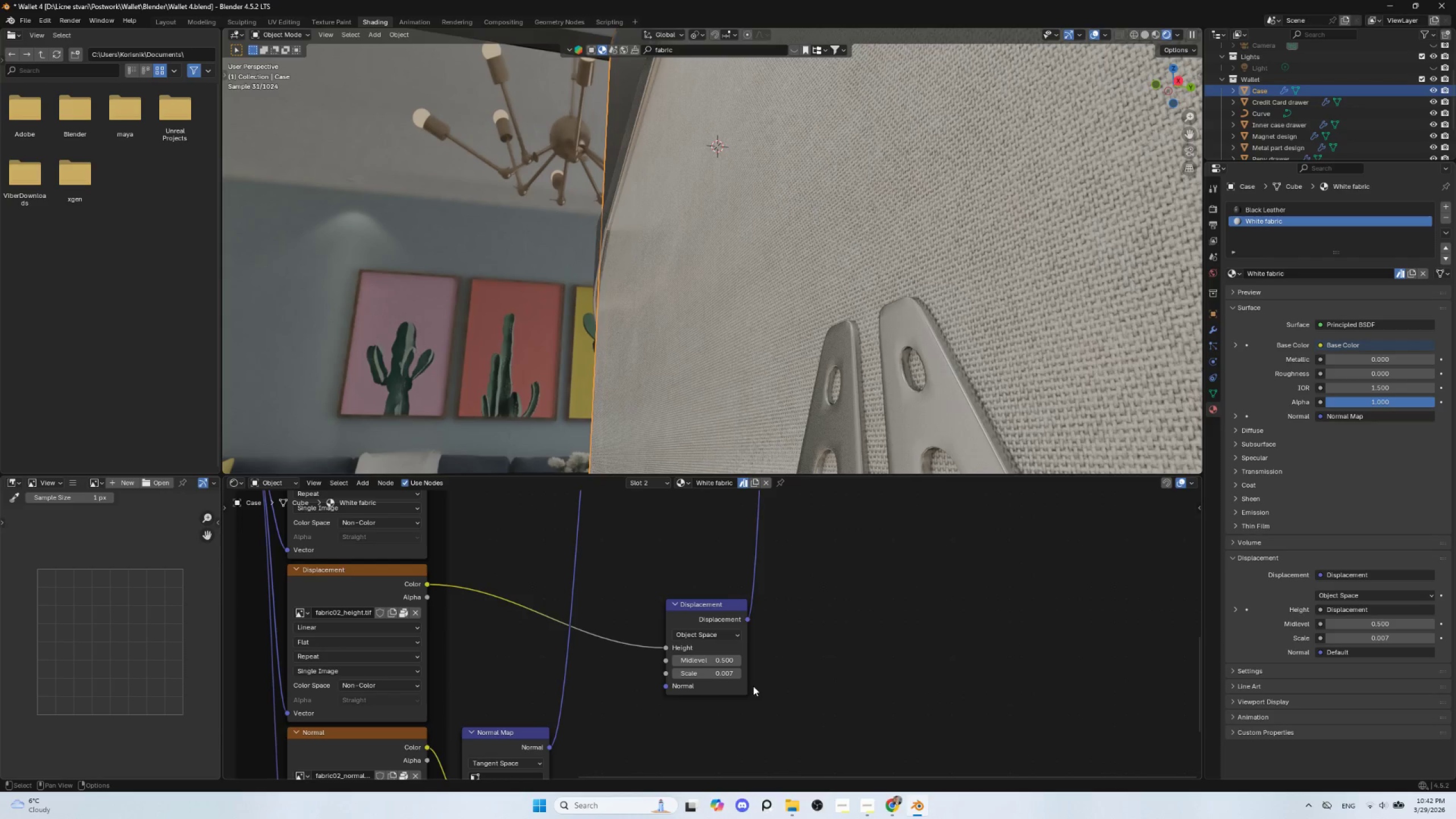 
hold_key(key=ShiftLeft, duration=0.89)
 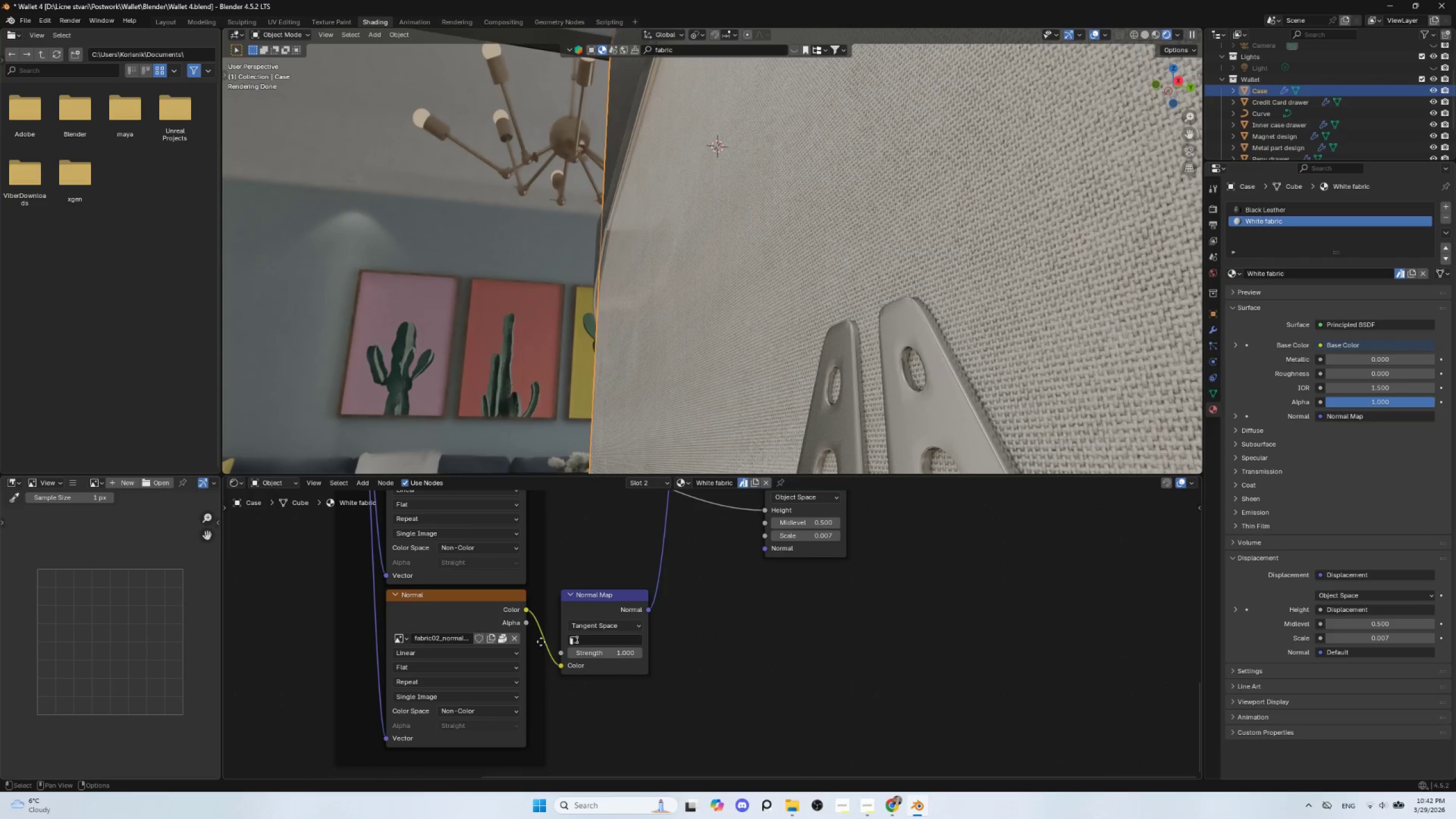 
hold_key(key=ShiftLeft, duration=0.61)
 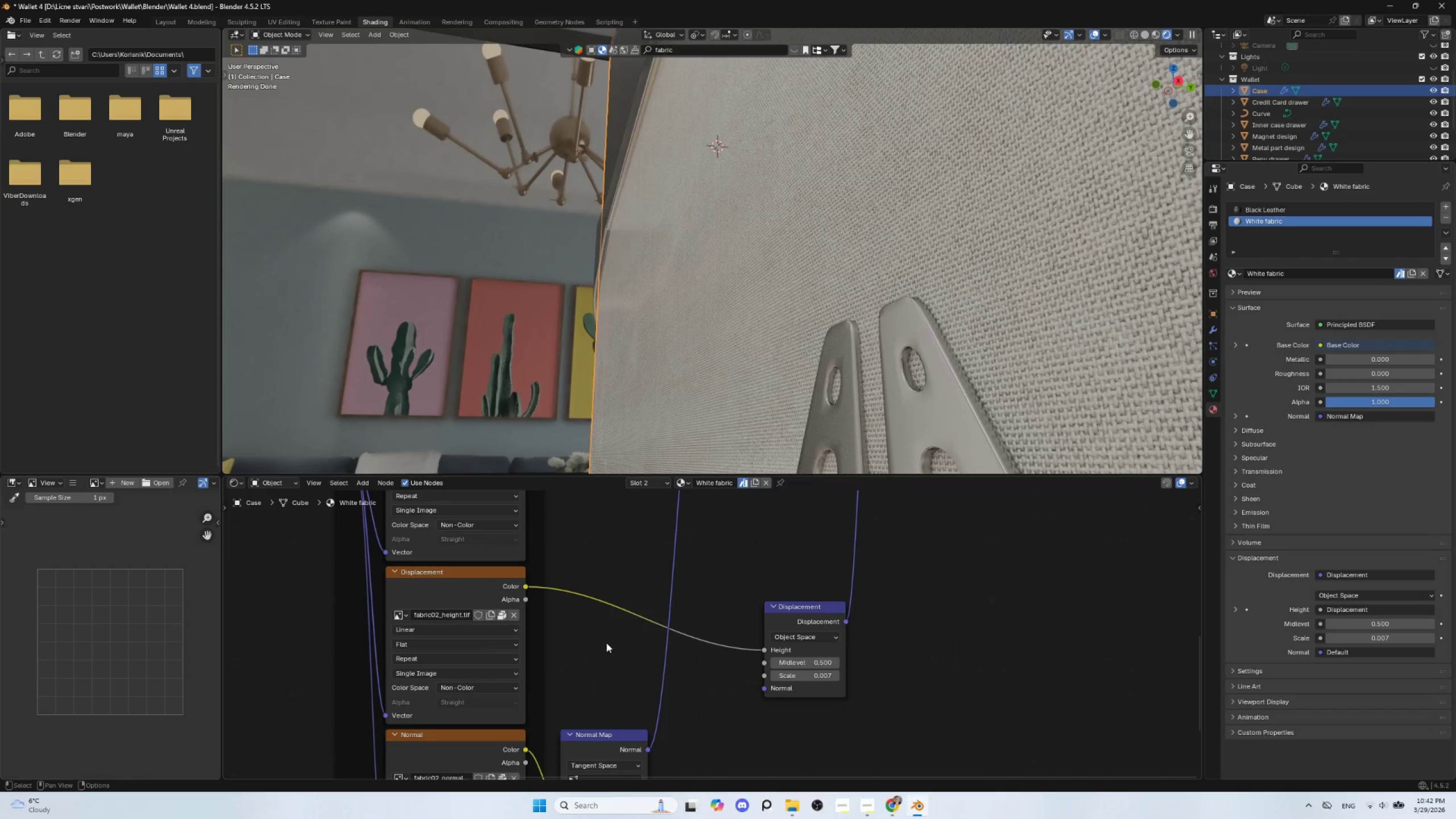 
hold_key(key=ShiftLeft, duration=0.67)
 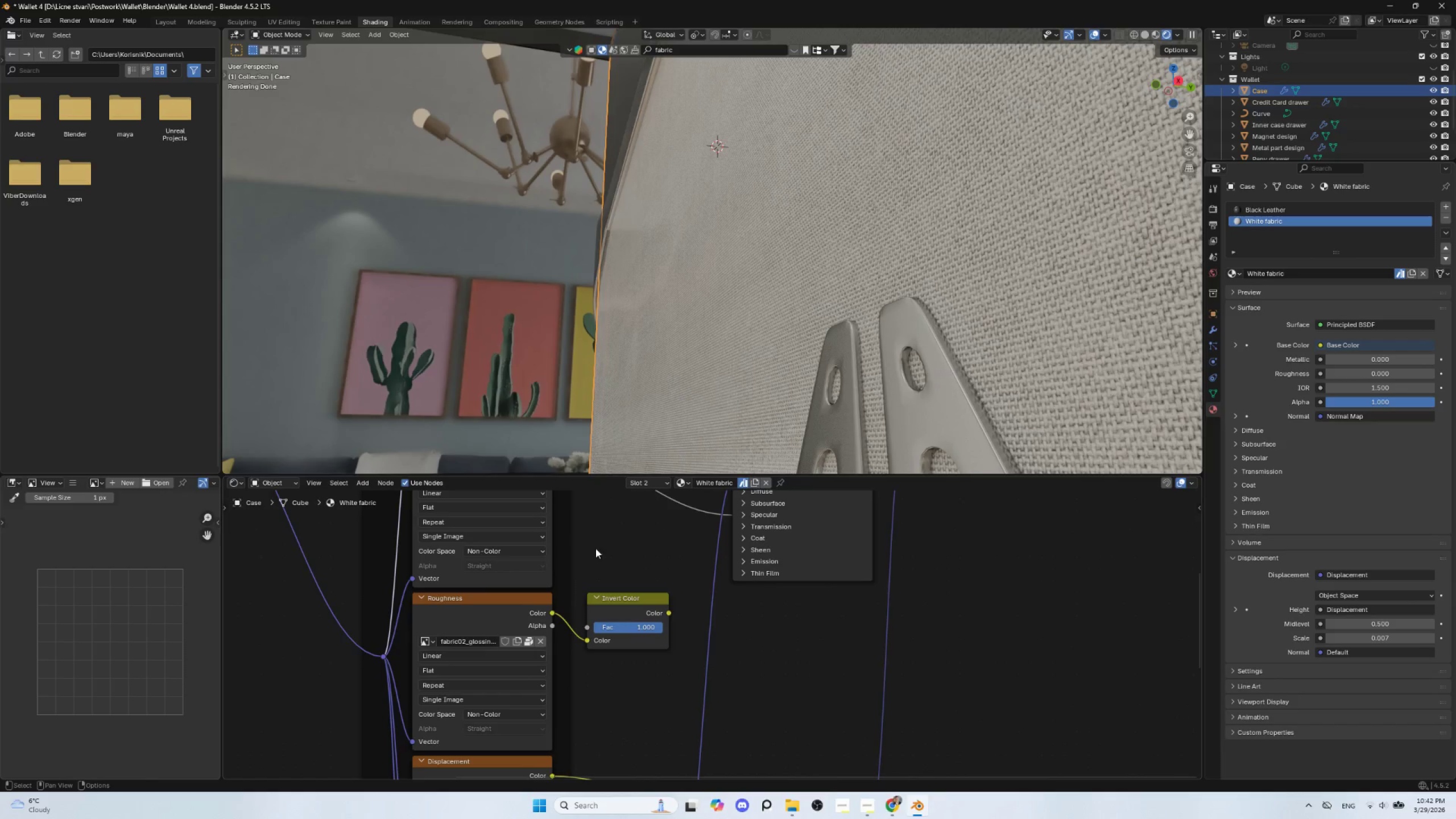 
hold_key(key=ShiftLeft, duration=0.73)
 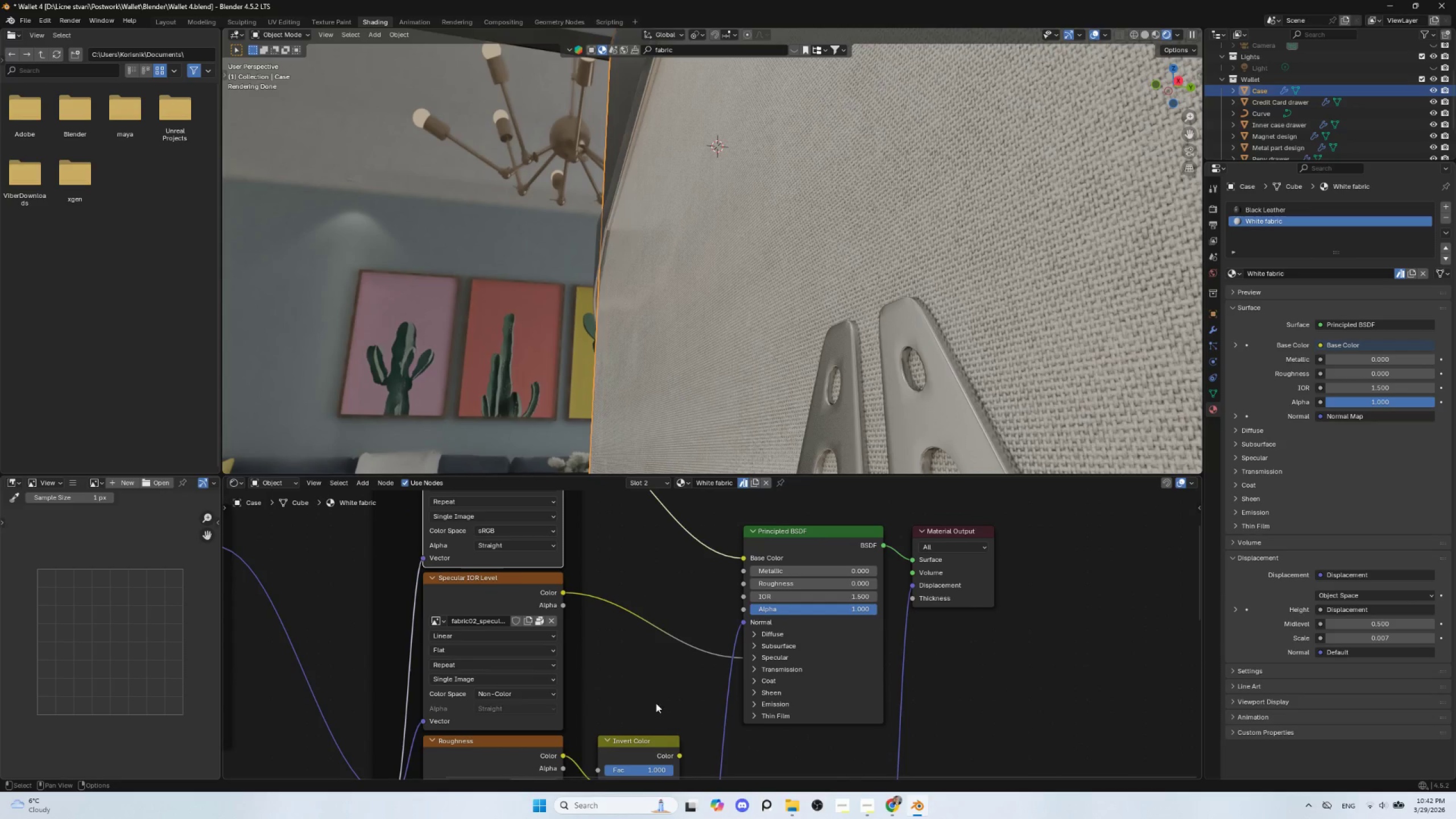 
hold_key(key=ShiftLeft, duration=0.7)
 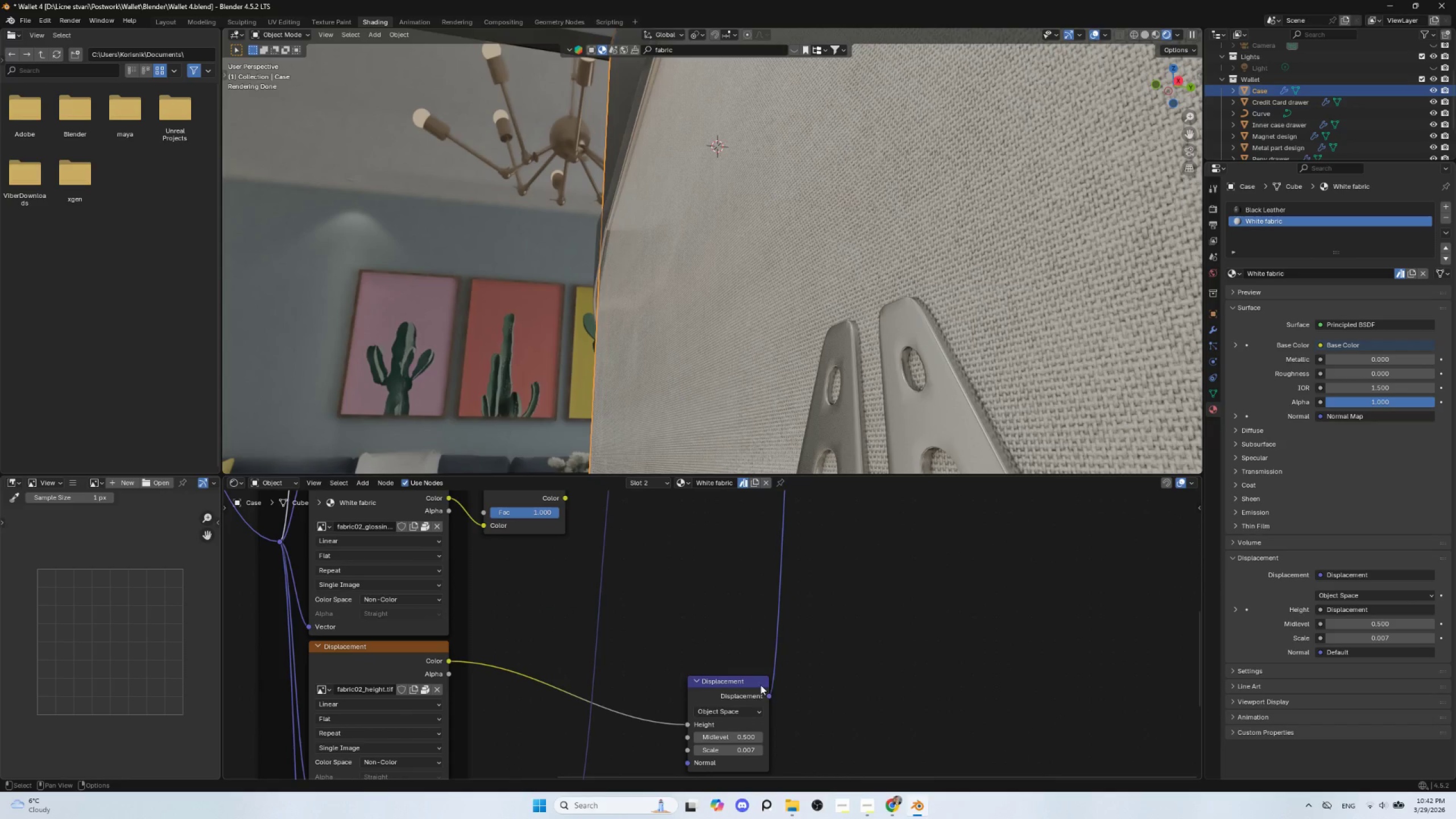 
hold_key(key=ShiftLeft, duration=1.5)
hold_key(key=ControlLeft, duration=1.0)
left_click([742, 684])
 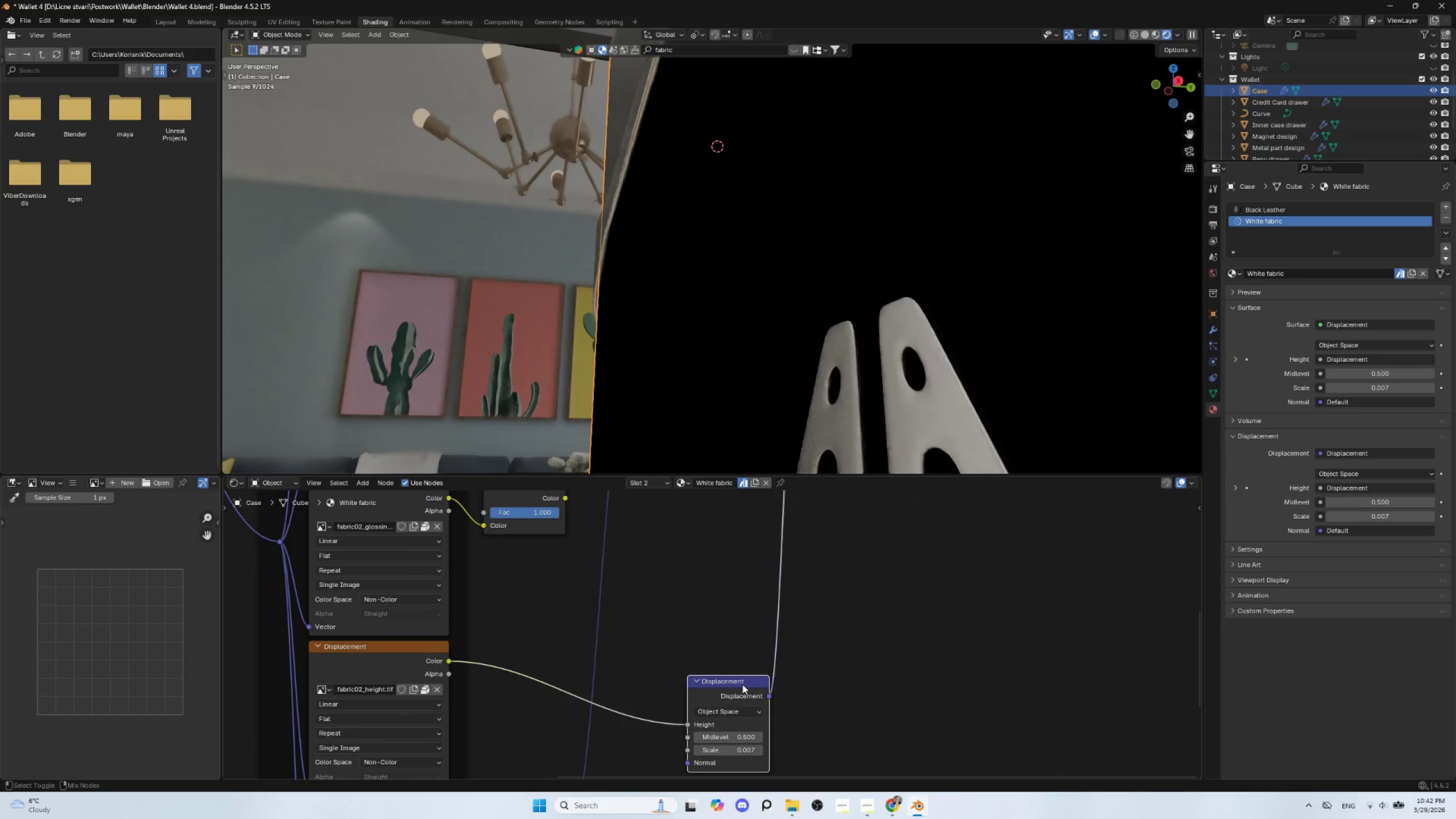 
key(Control+Shift+ShiftLeft)
 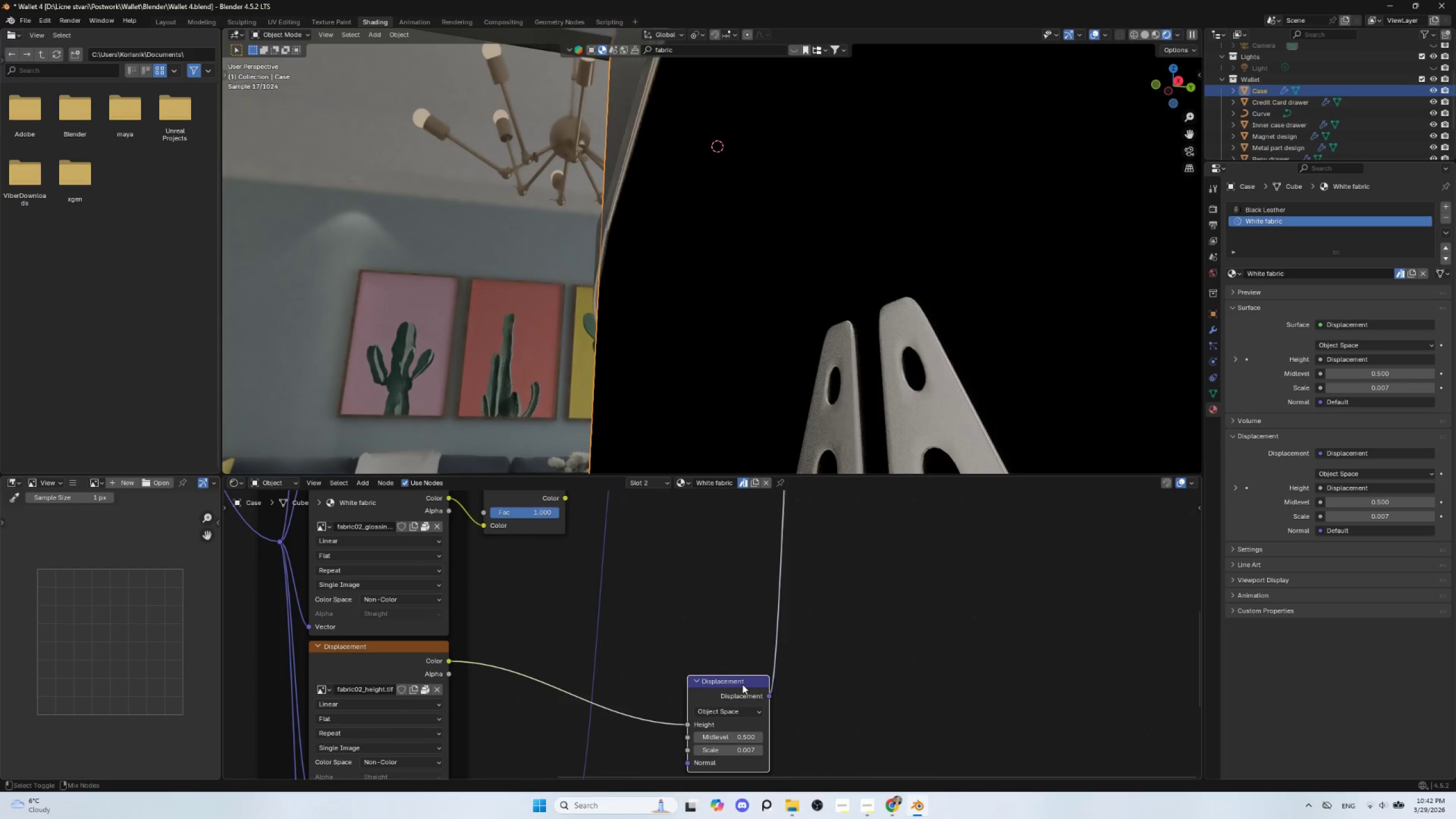 
key(Control+Shift+ShiftLeft)
 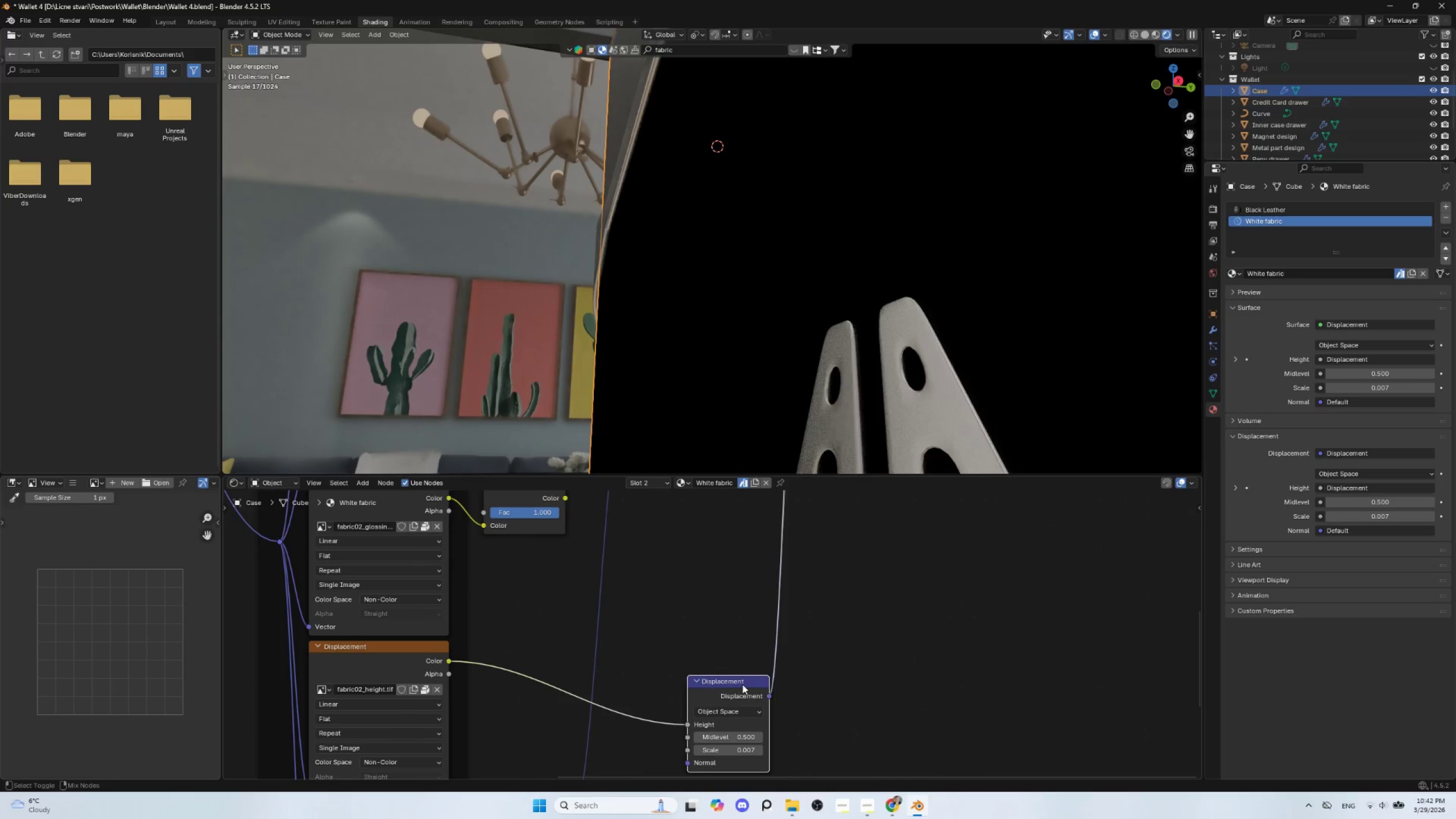 
key(Control+Shift+ShiftLeft)
 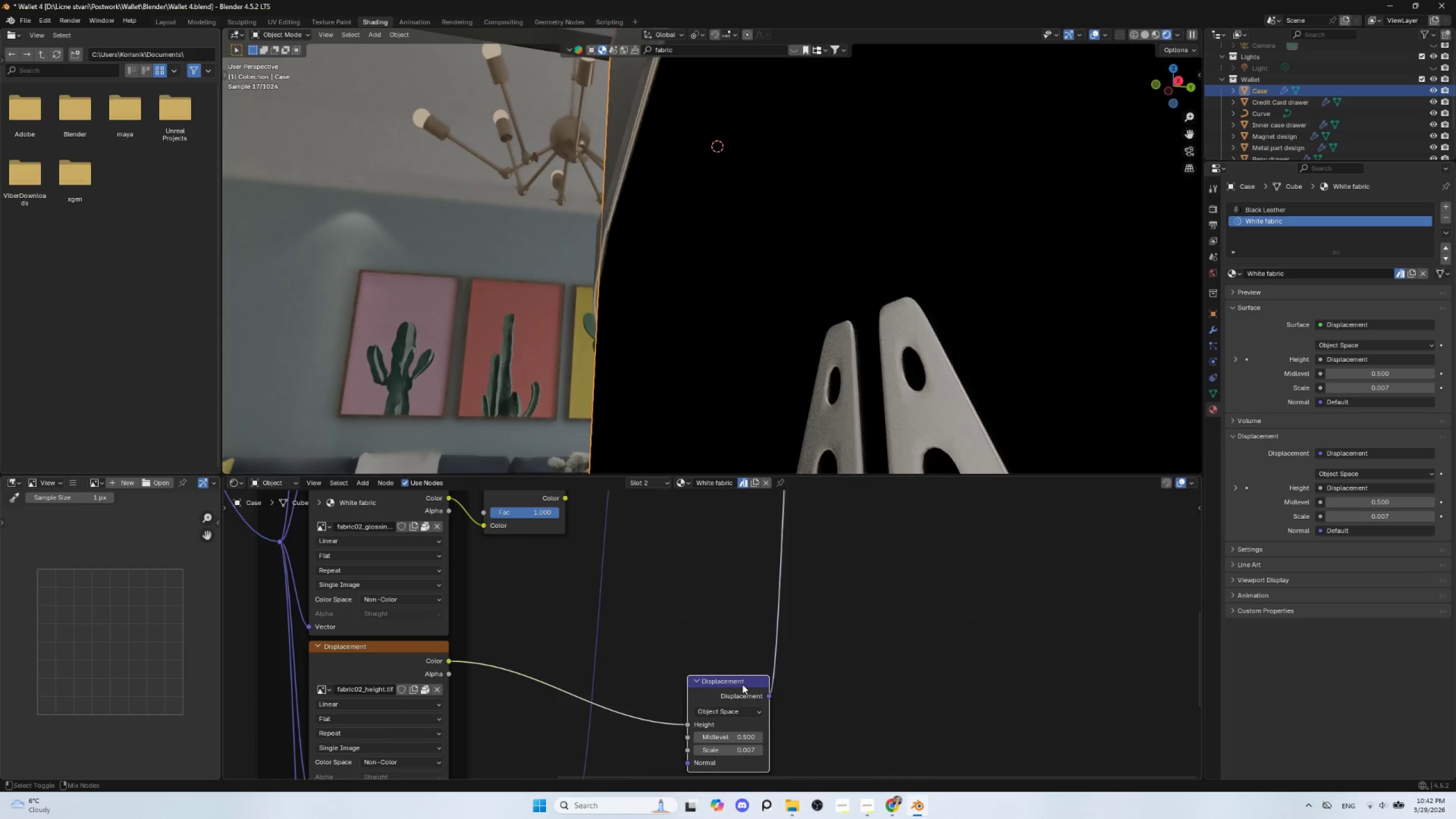 
key(Control+Shift+ShiftLeft)
 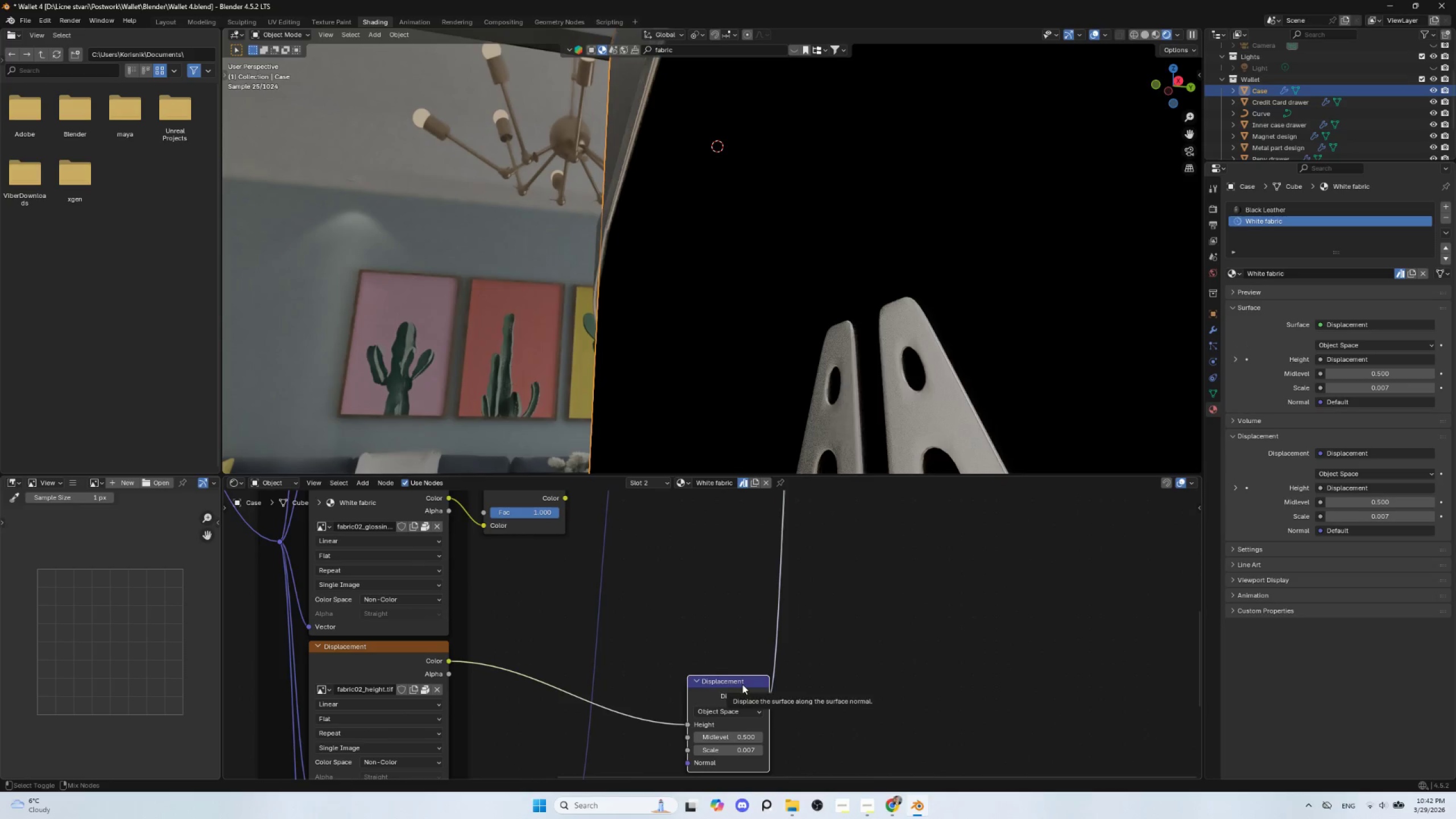 
key(Control+Shift+ShiftLeft)
 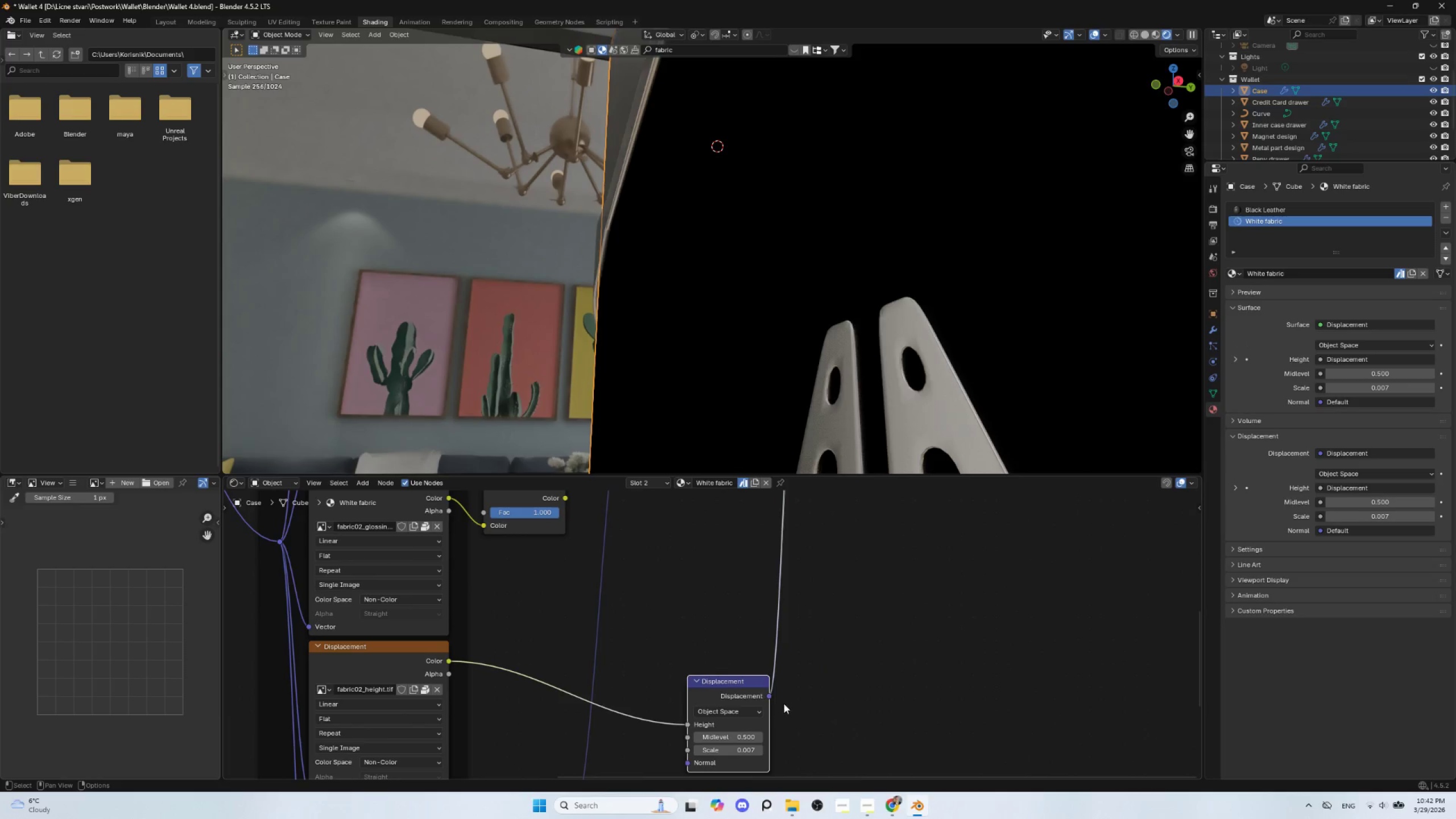 
hold_key(key=ShiftLeft, duration=1.05)
 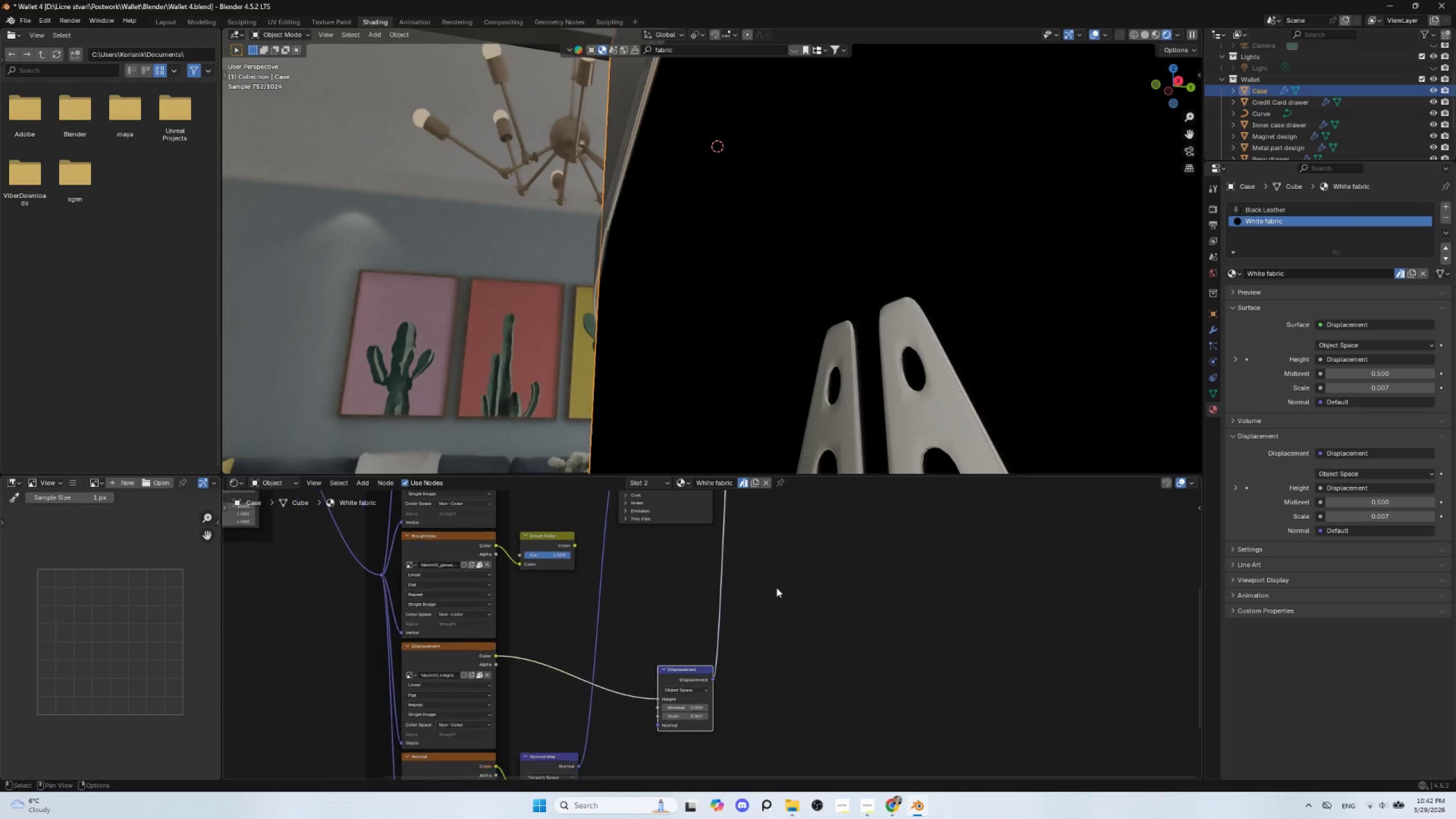 
scroll: coordinate [813, 658], scroll_direction: down, amount: 4.0
 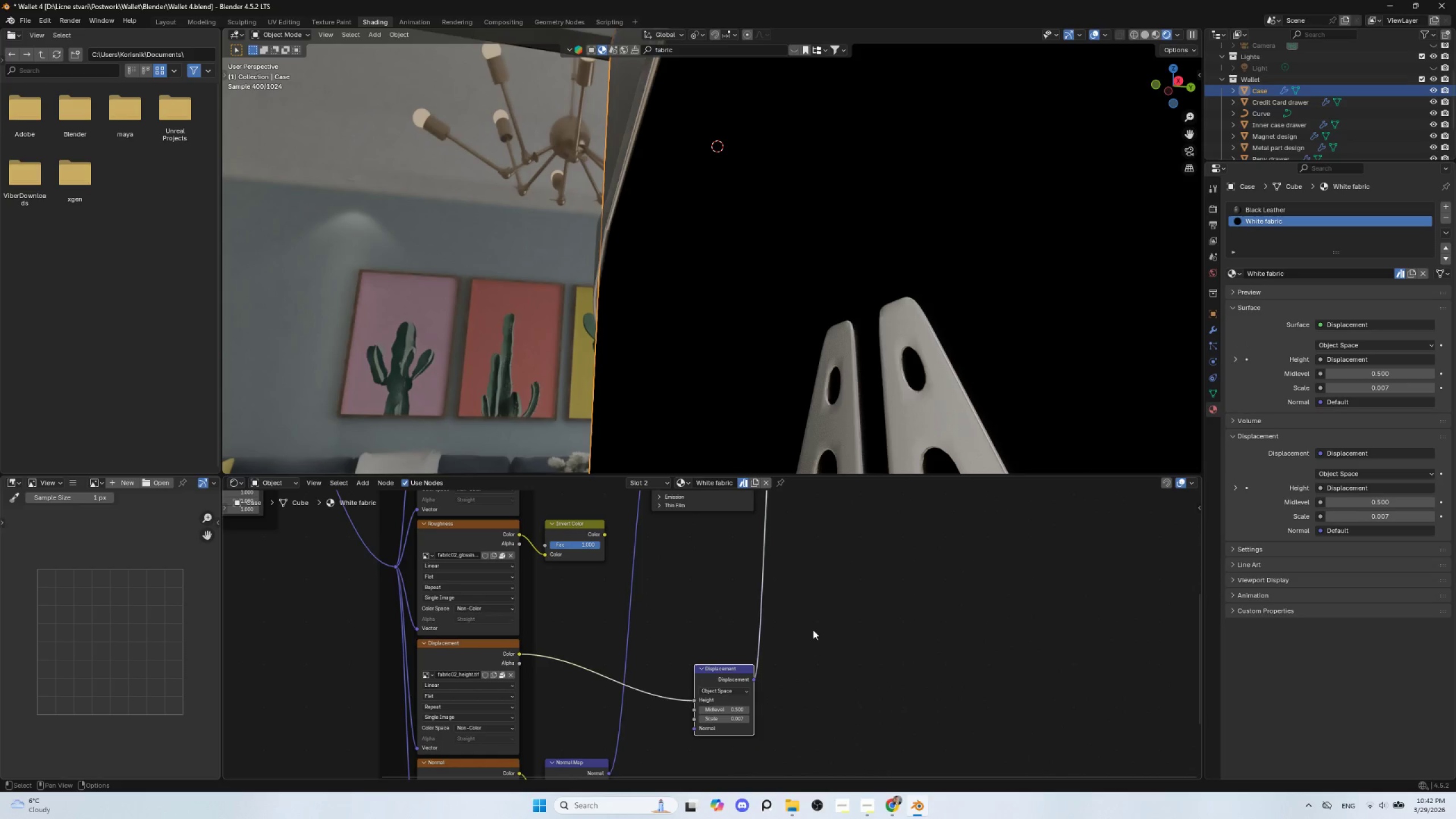 
hold_key(key=ShiftLeft, duration=2.55)
scroll: coordinate [772, 593], scroll_direction: down, amount: 11.0
 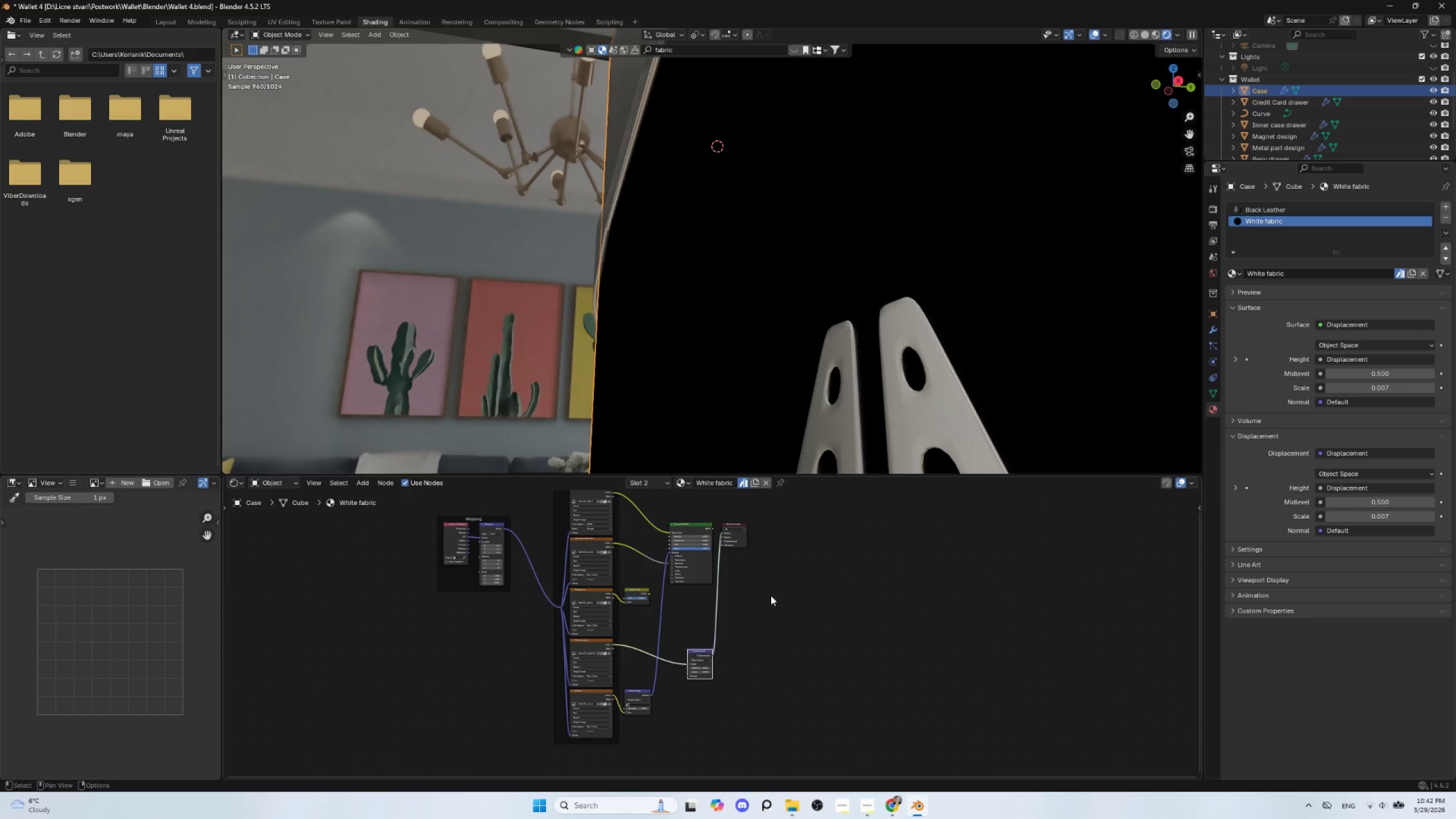 
scroll: coordinate [771, 595], scroll_direction: up, amount: 5.0
 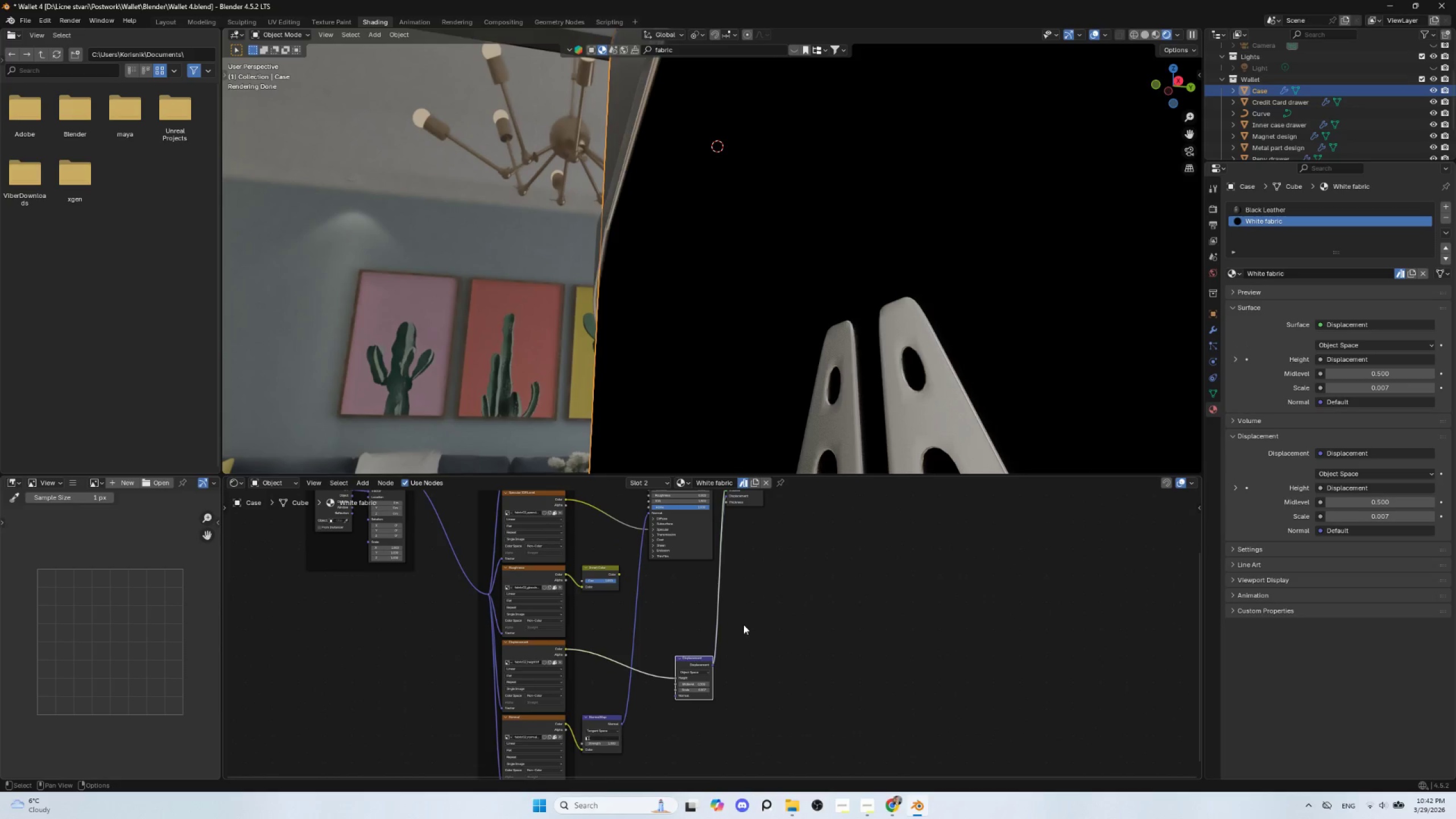 
hold_key(key=ShiftLeft, duration=2.2)
hold_key(key=ControlLeft, duration=1.5)
left_click([694, 657])
 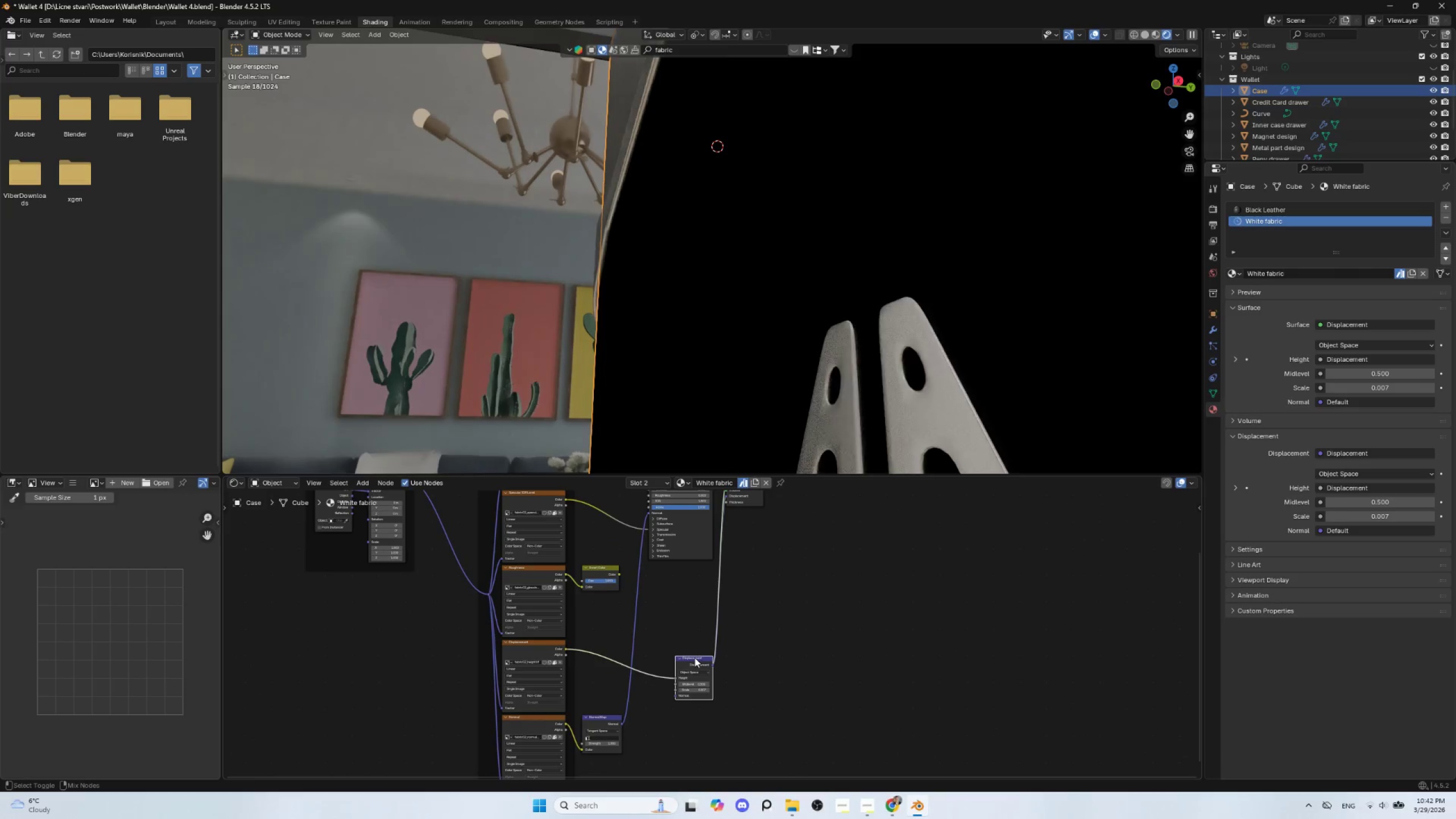 
hold_key(key=ControlLeft, duration=0.67)
 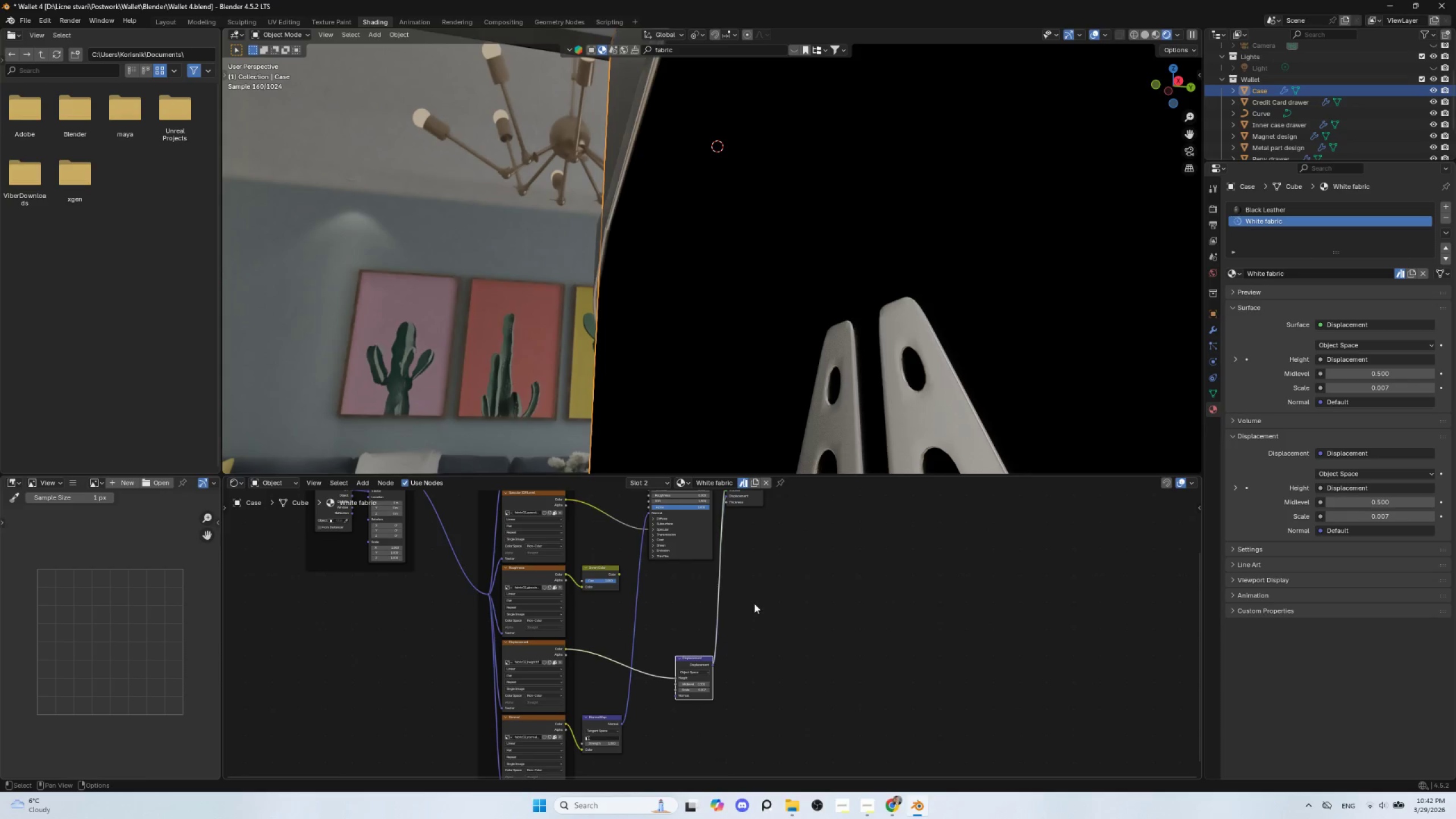 
hold_key(key=ShiftLeft, duration=0.61)
 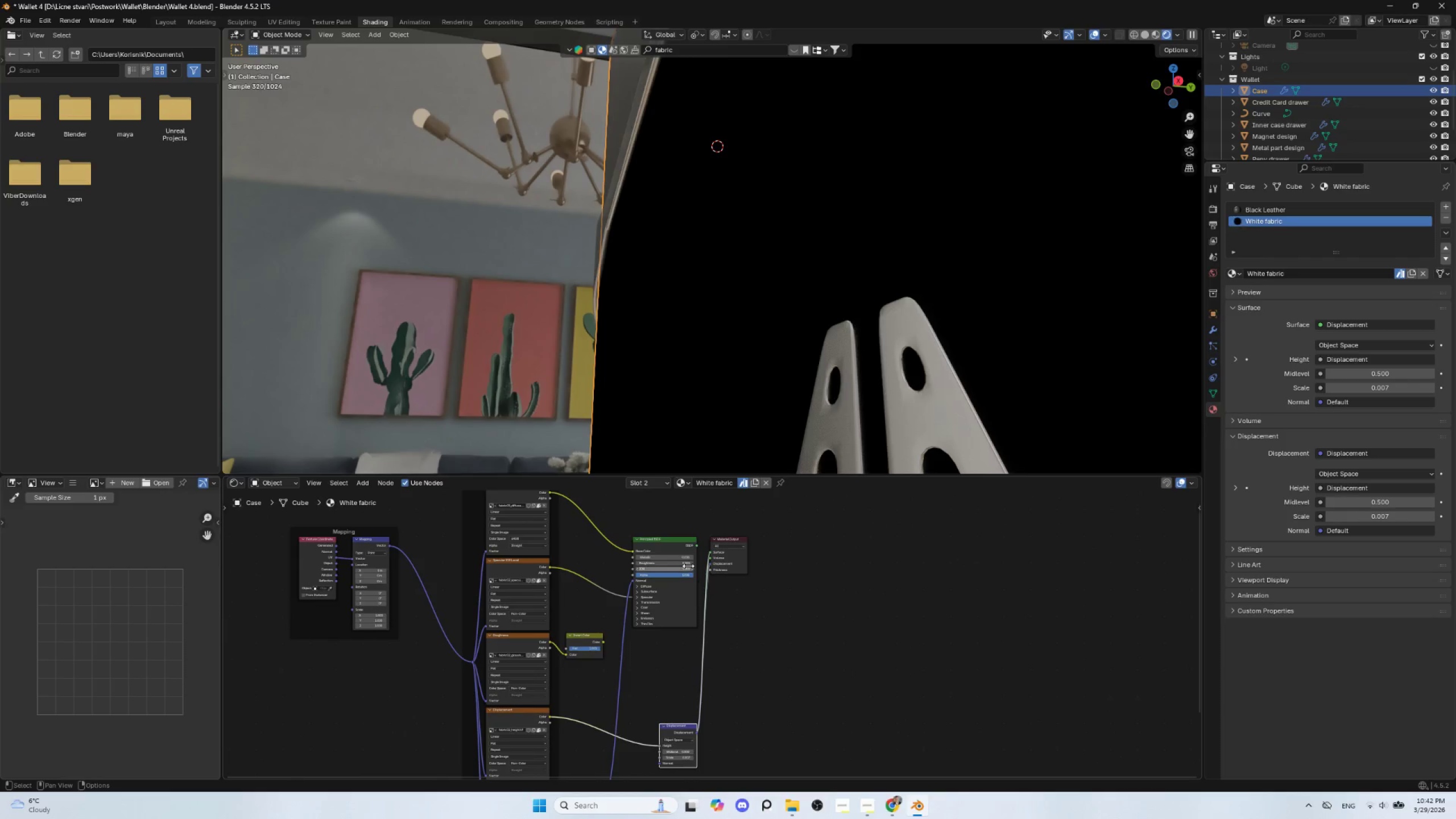 
hold_key(key=ControlLeft, duration=1.28)
hold_key(key=ShiftLeft, duration=1.25)
left_click([659, 539])
 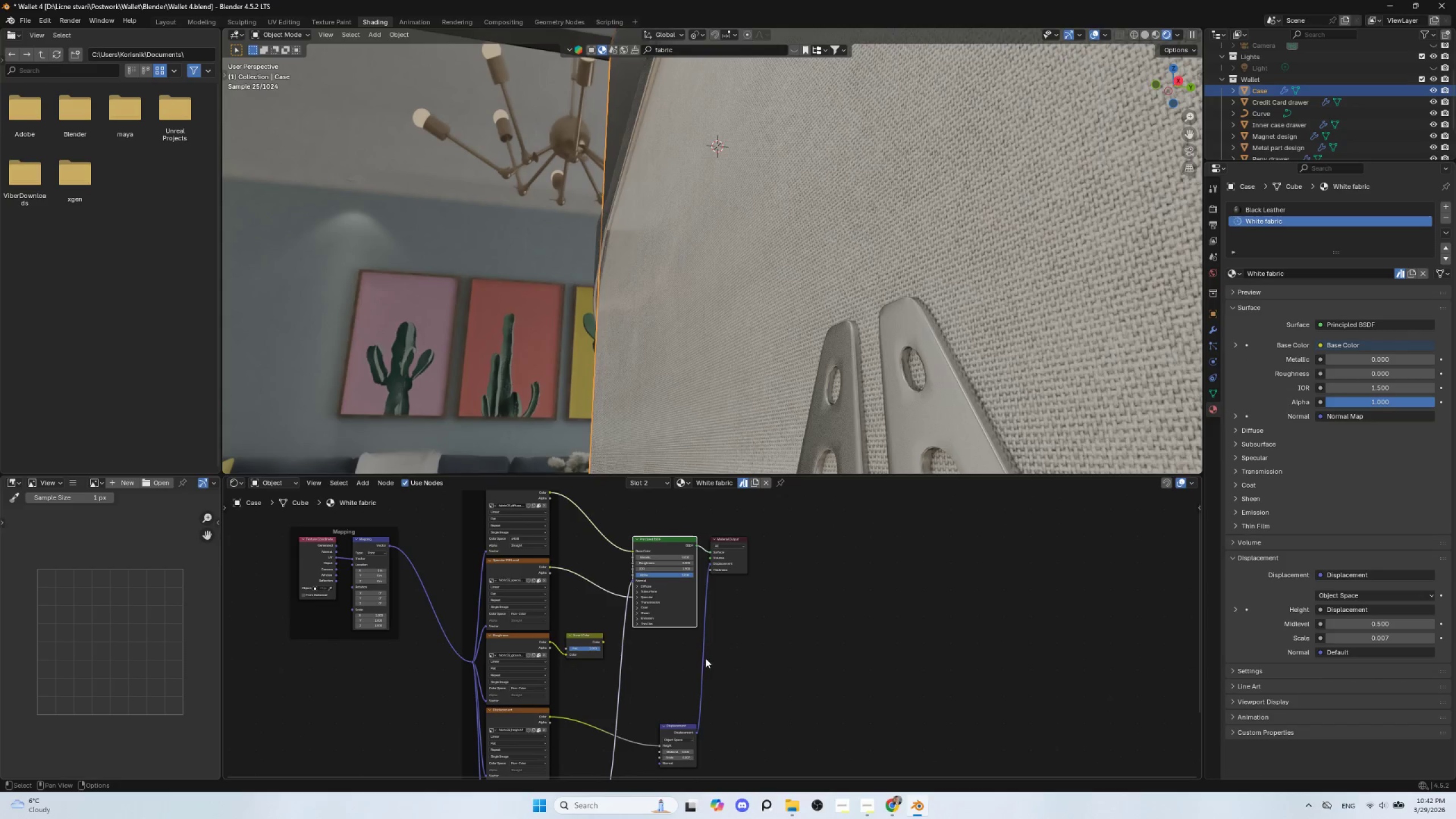 
hold_key(key=ShiftLeft, duration=0.66)
 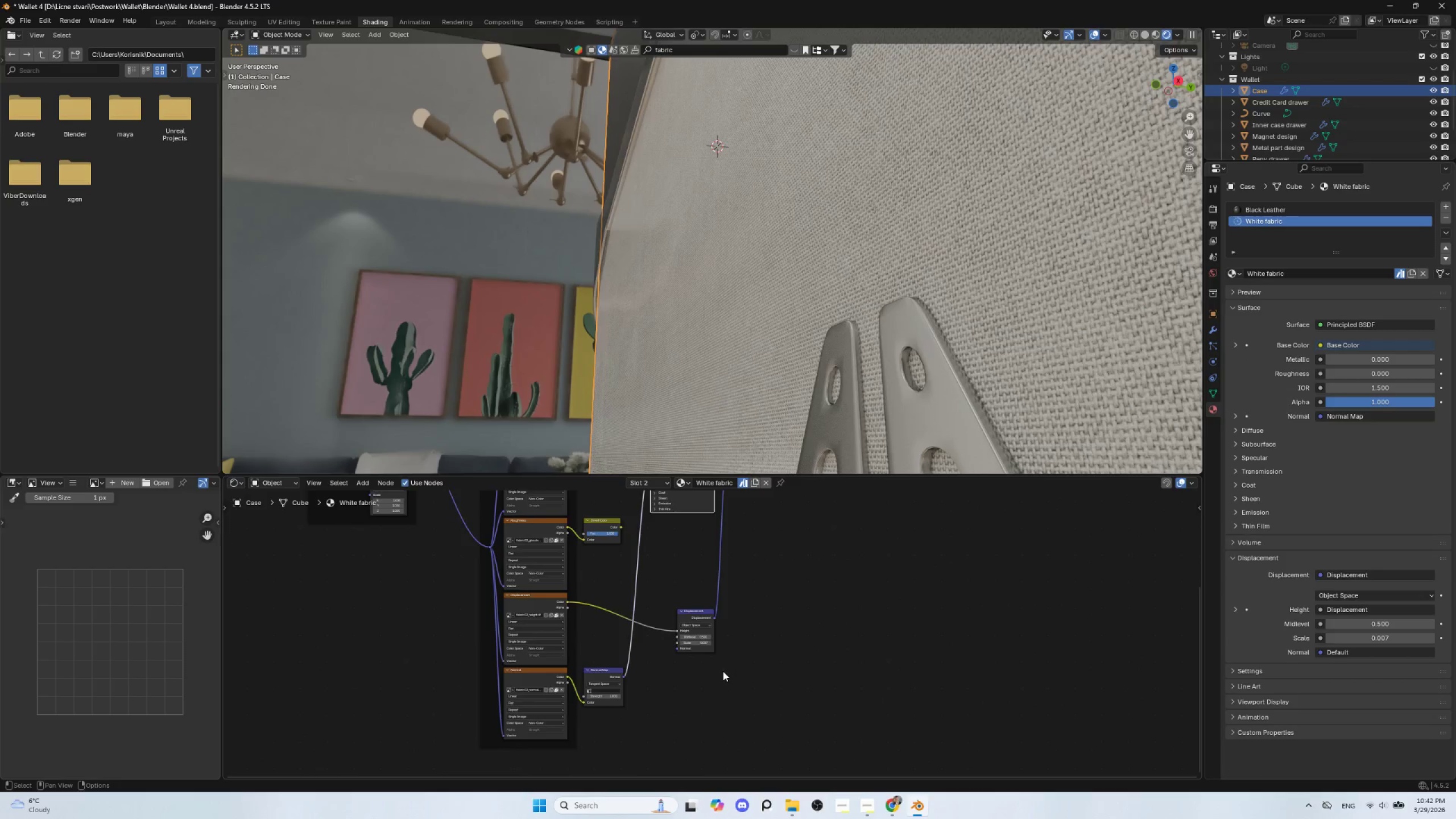 
scroll: coordinate [709, 678], scroll_direction: up, amount: 8.0
 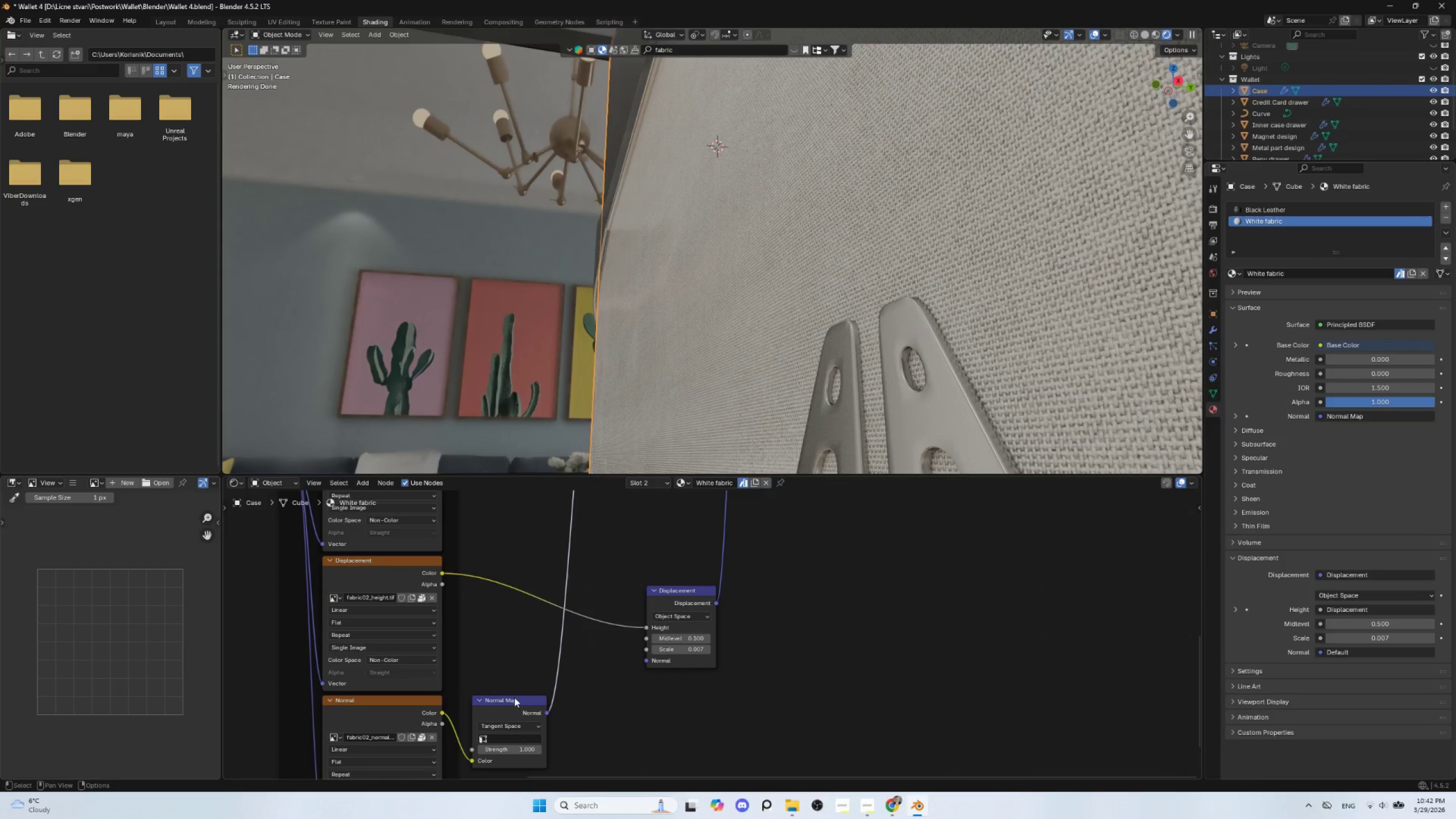 
hold_key(key=ControlLeft, duration=1.16)
hold_key(key=ShiftLeft, duration=1.14)
left_click([514, 701])
 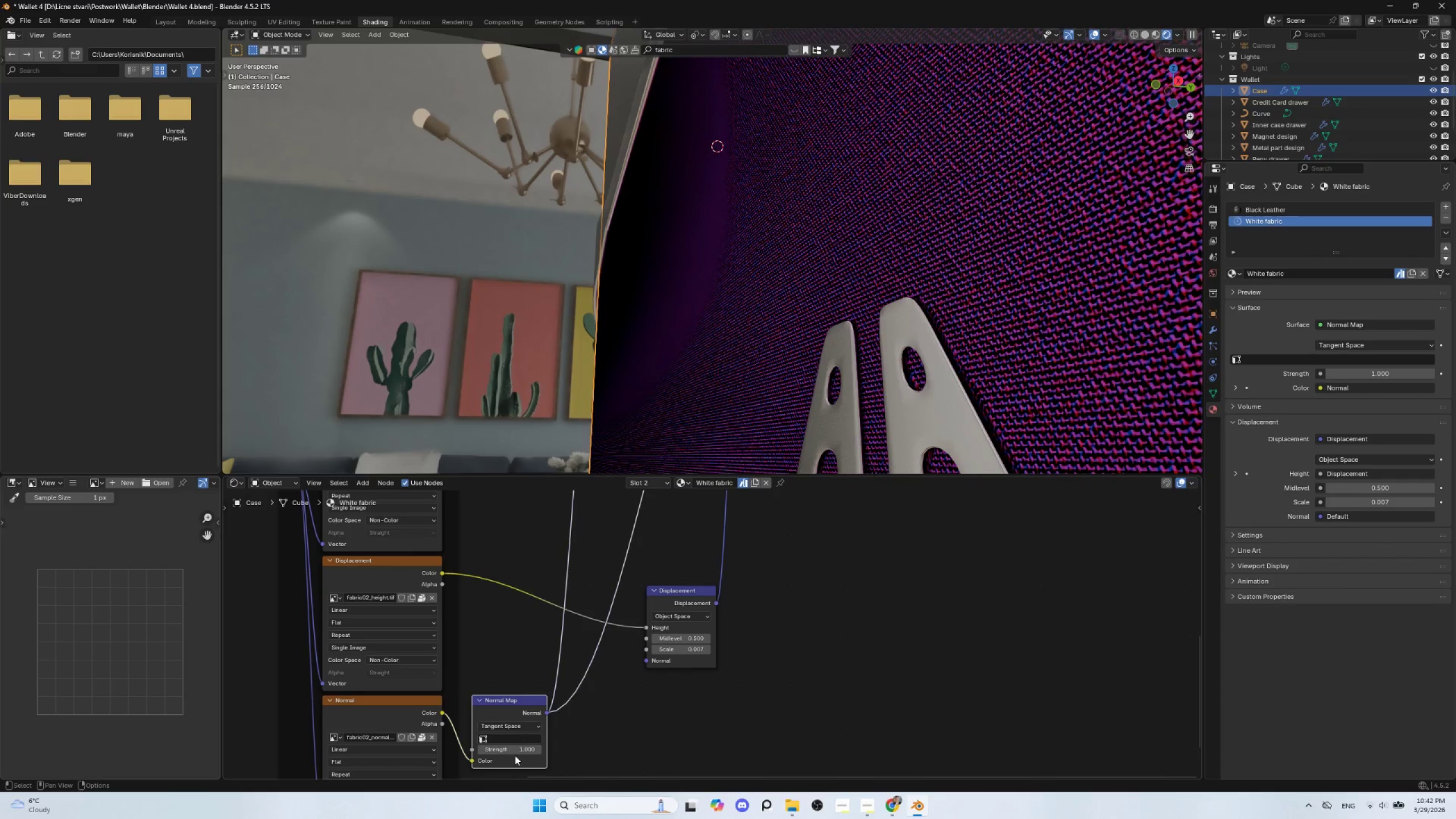 
hold_key(key=ShiftLeft, duration=1.5)
left_click_drag(start_coordinate=[517, 751], to_coordinate=[455, 257])
 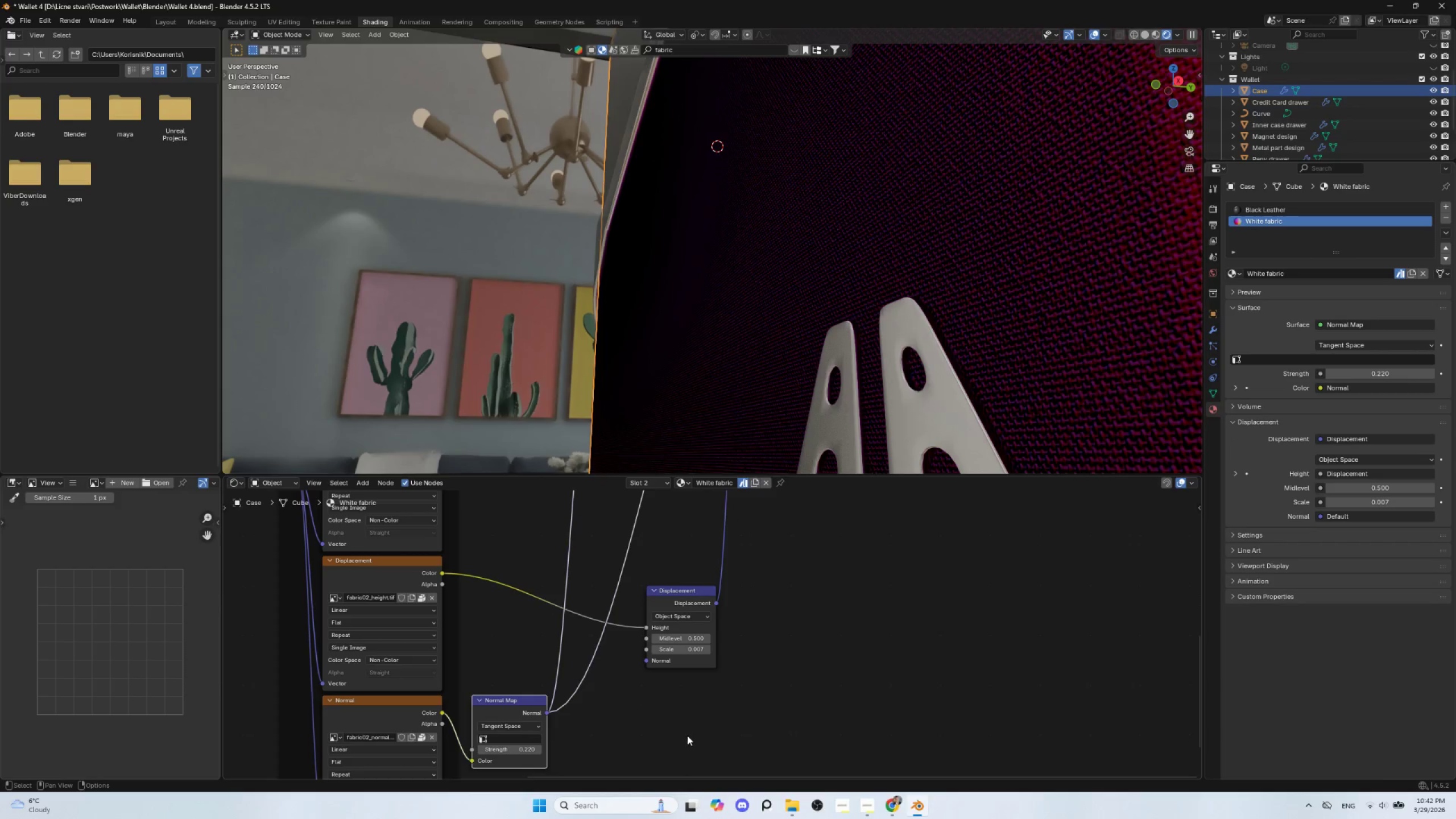 
hold_key(key=ShiftLeft, duration=1.52)
 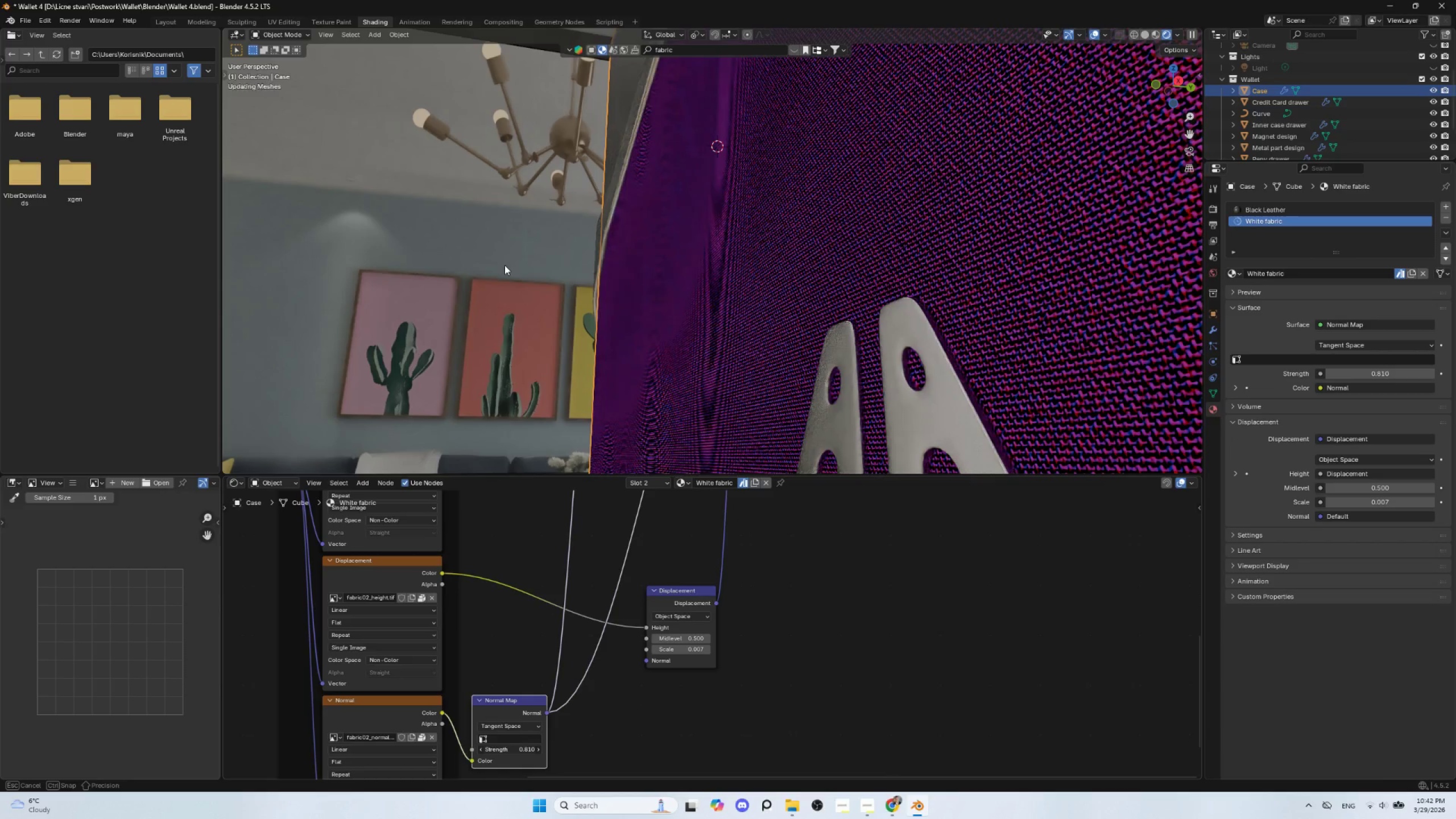 
hold_key(key=ShiftLeft, duration=1.51)
 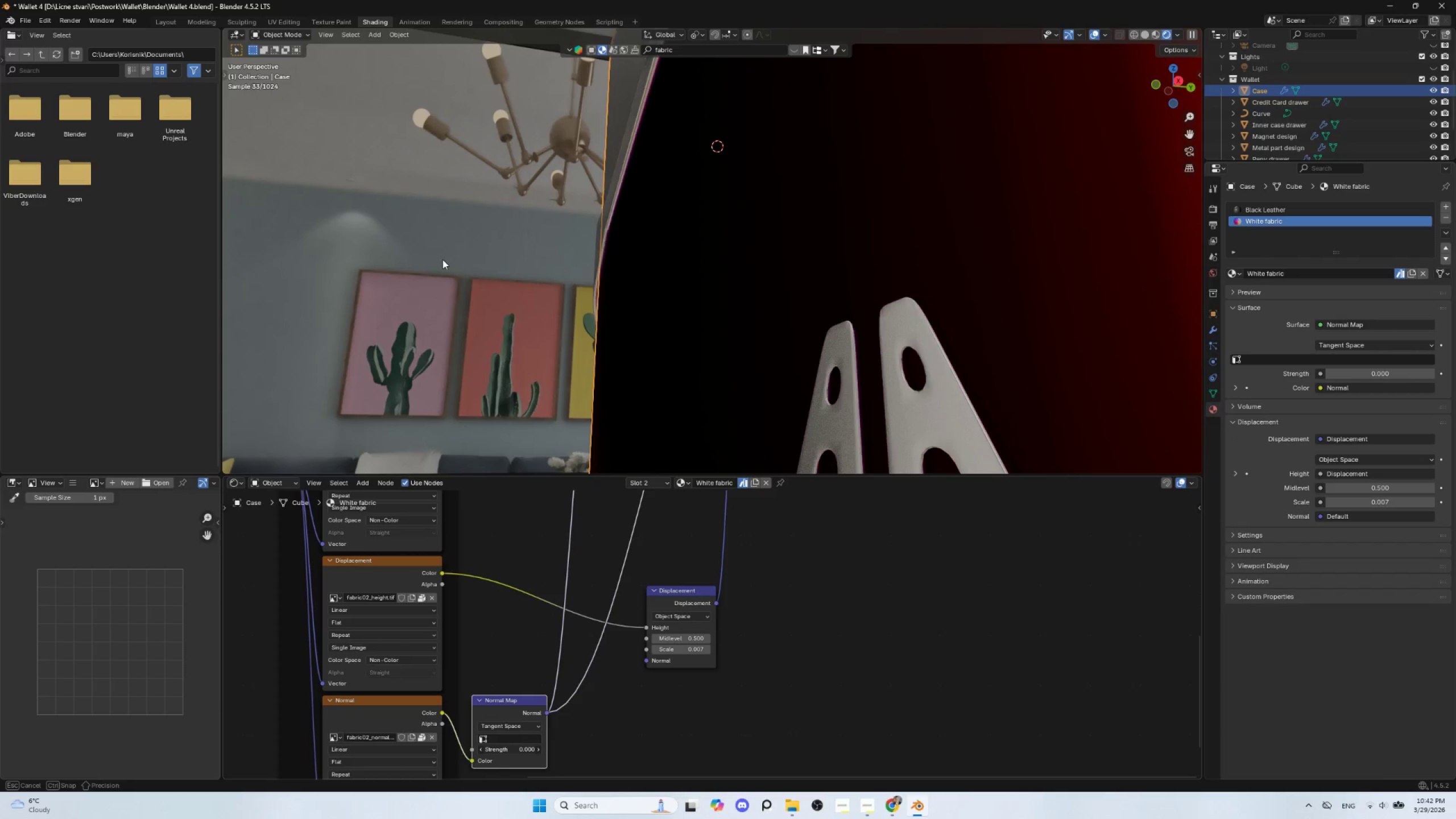 
hold_key(key=ShiftLeft, duration=1.52)
 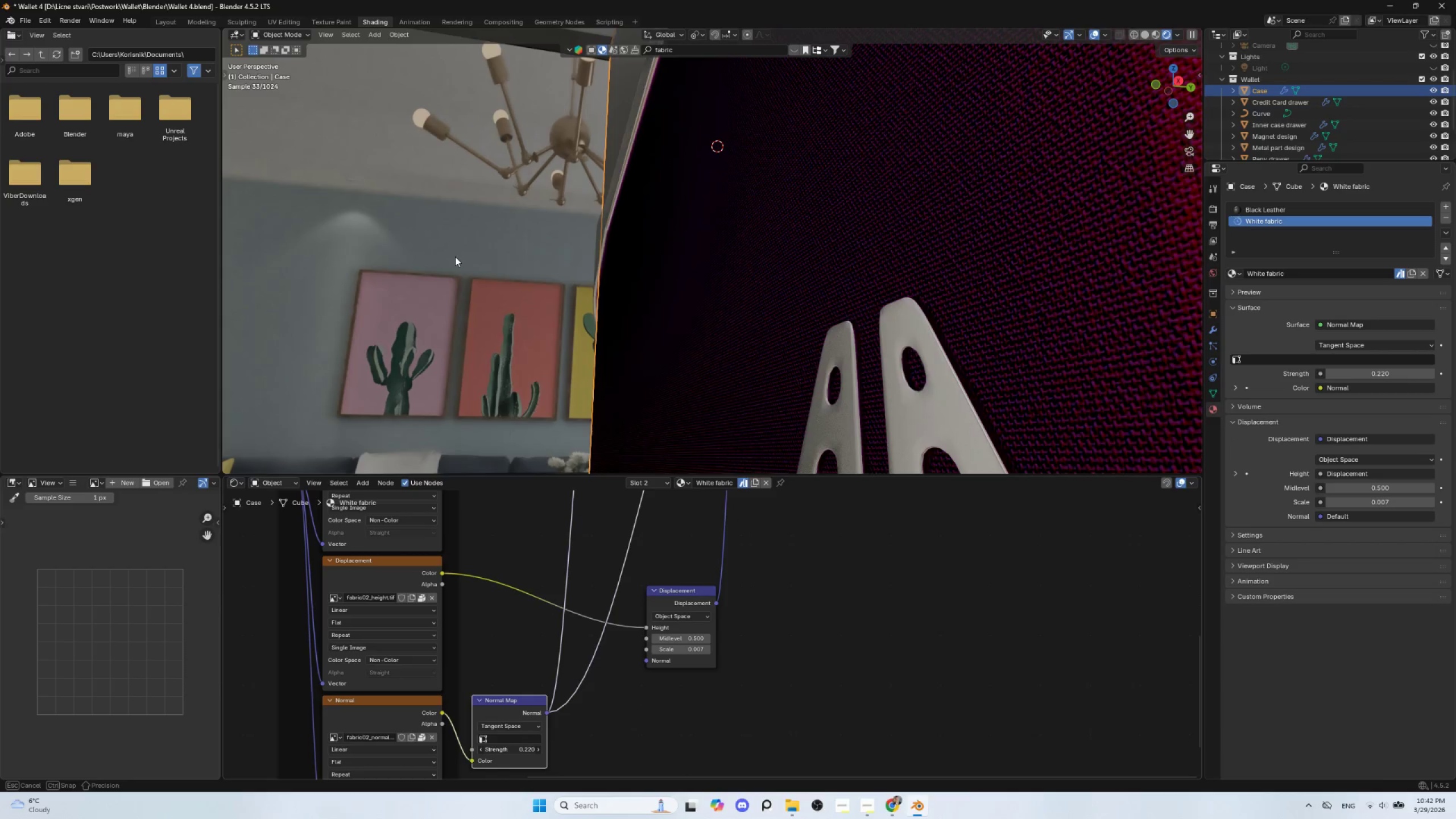 
hold_key(key=ShiftLeft, duration=1.3)
 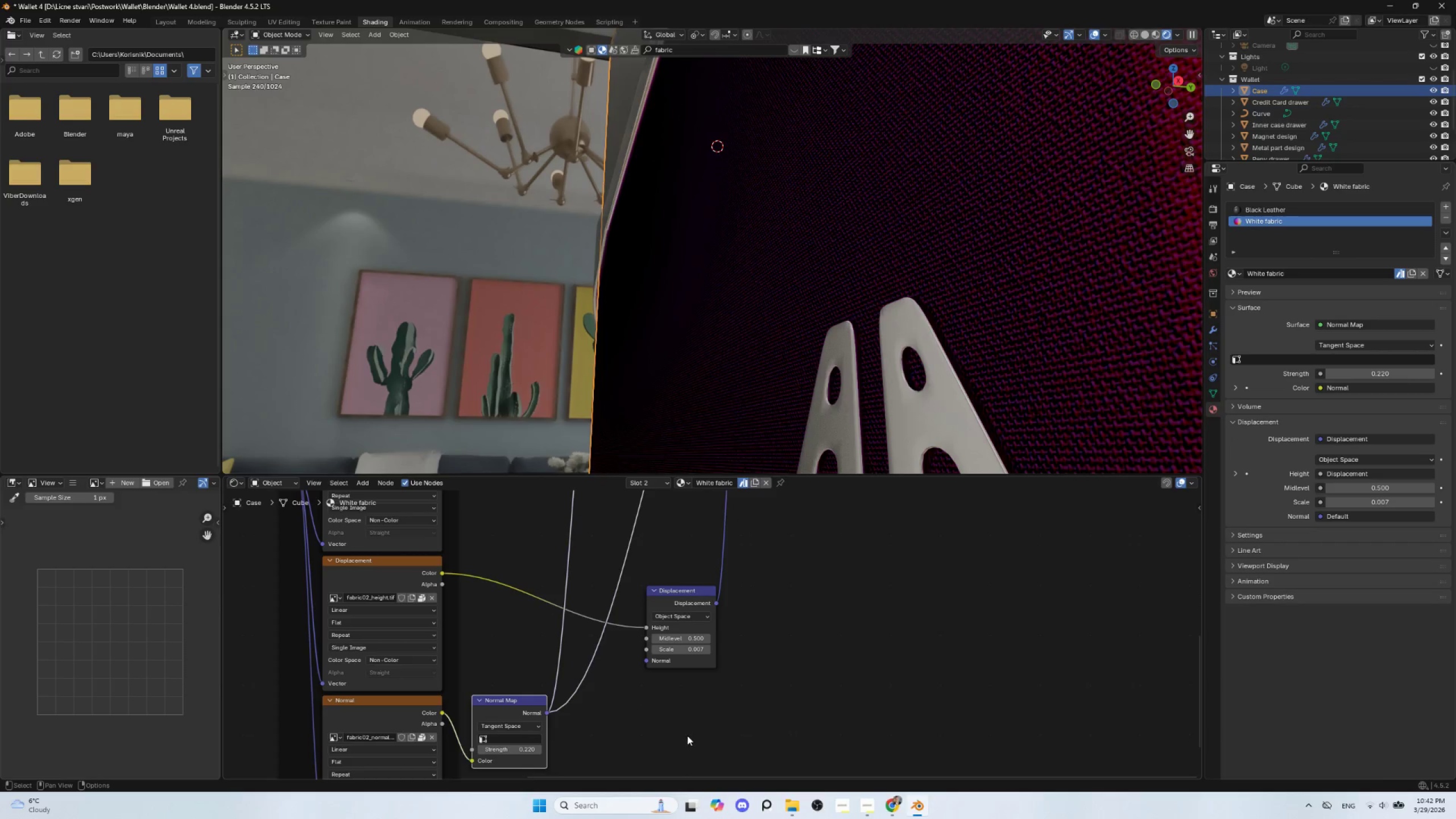 
key(Control+Z)
 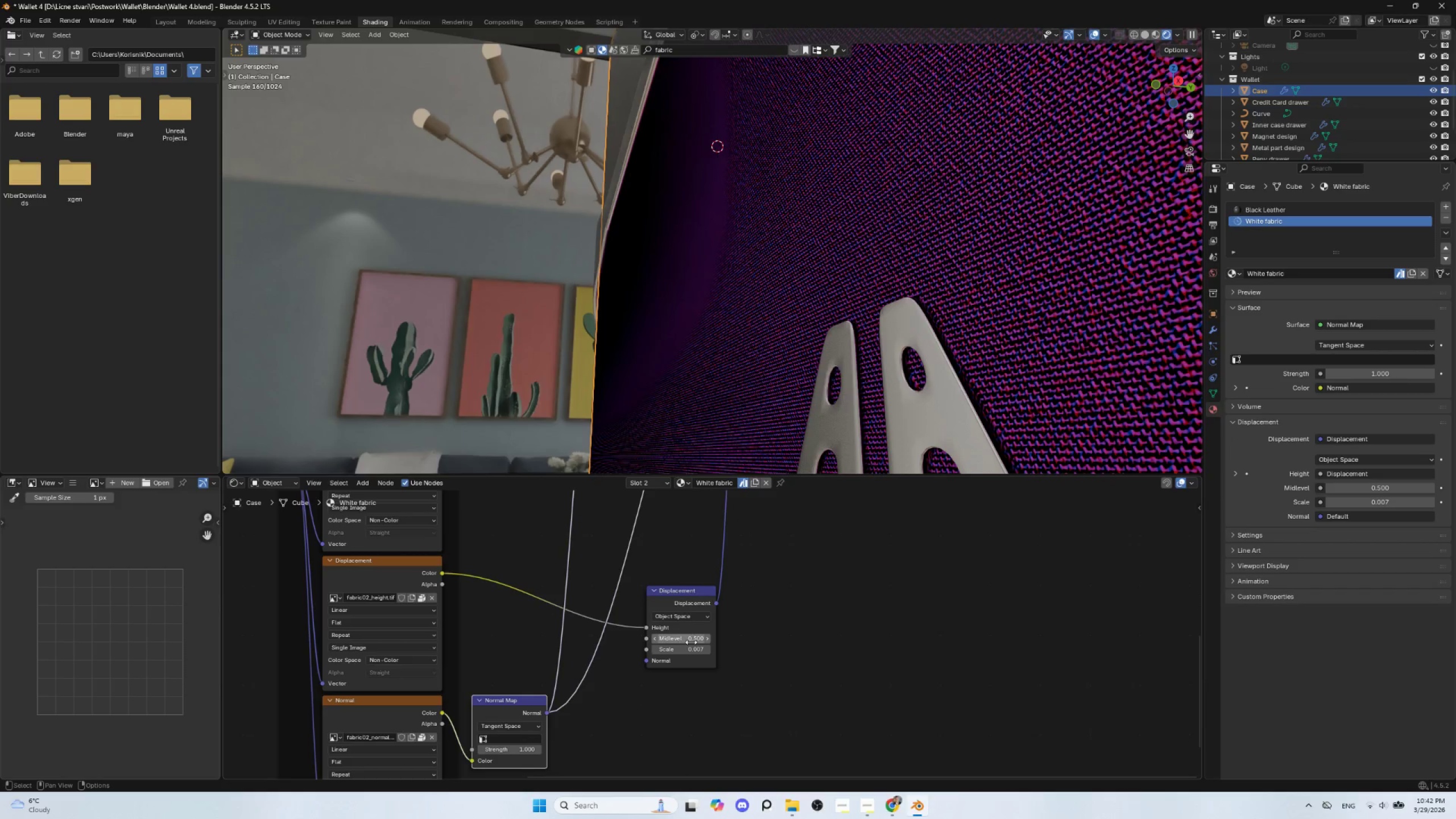 
hold_key(key=ShiftLeft, duration=1.53)
 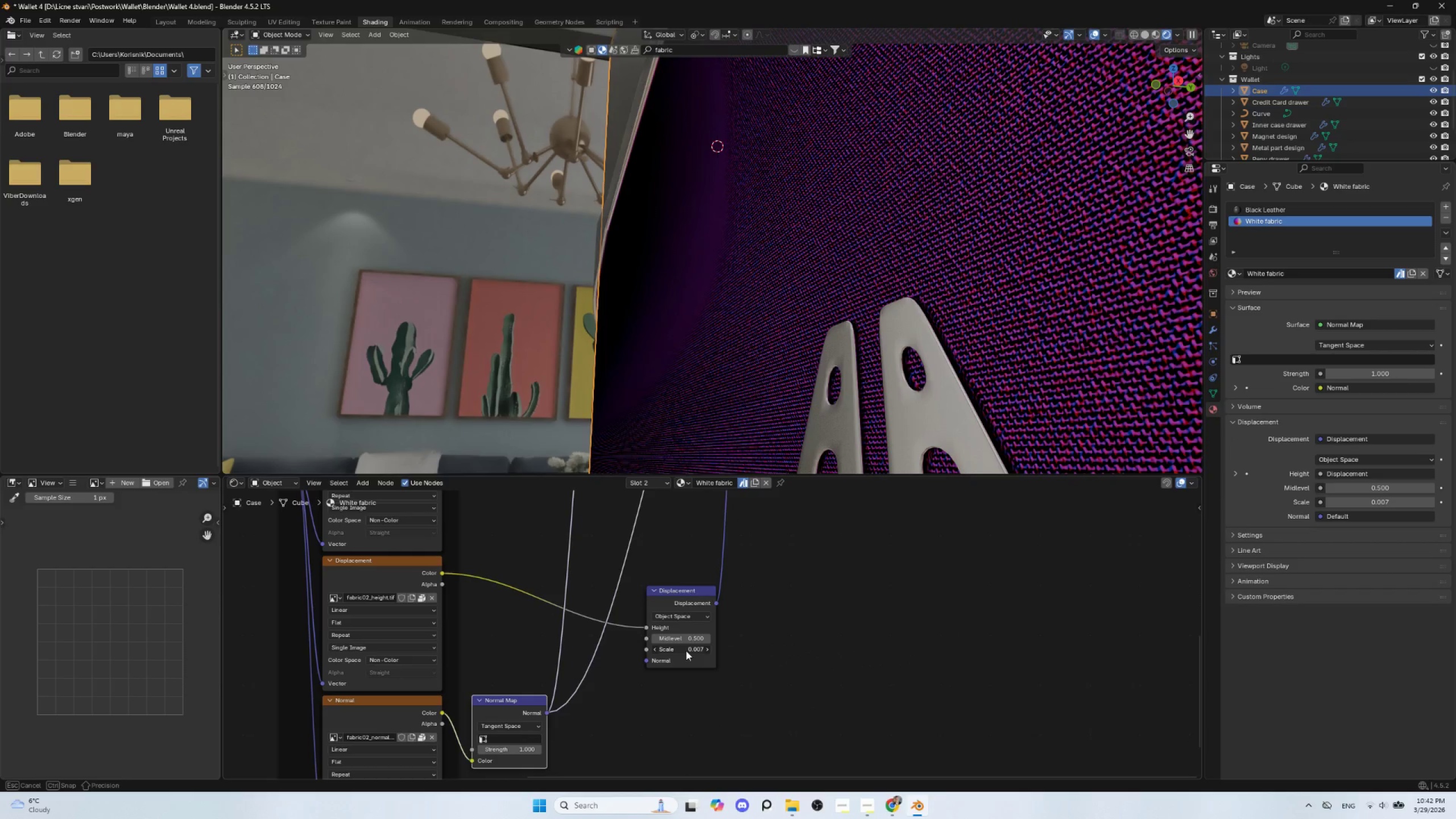 
hold_key(key=ShiftLeft, duration=1.5)
left_click_drag(start_coordinate=[686, 651], to_coordinate=[652, 168])
 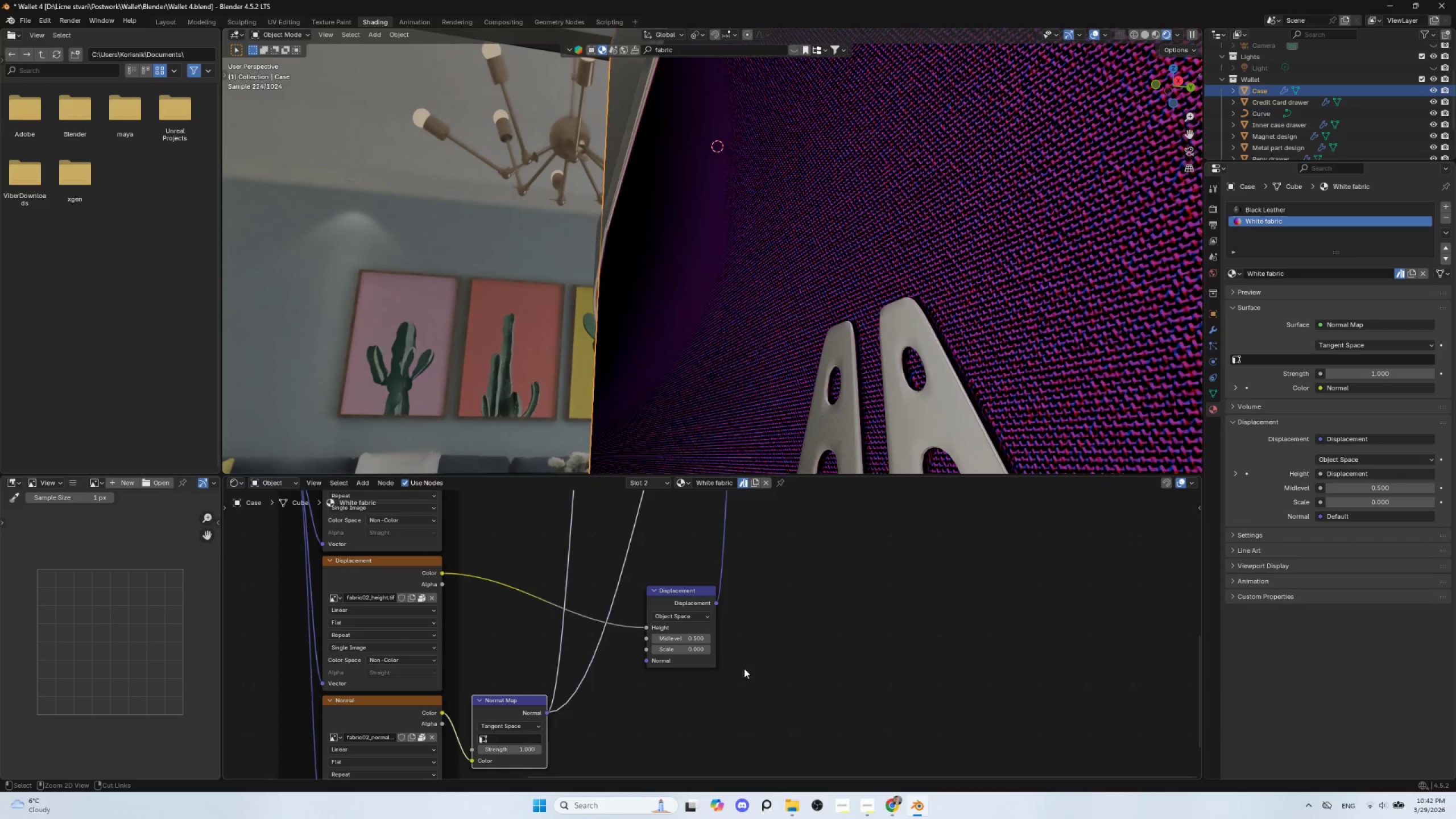 
hold_key(key=ShiftLeft, duration=1.5)
 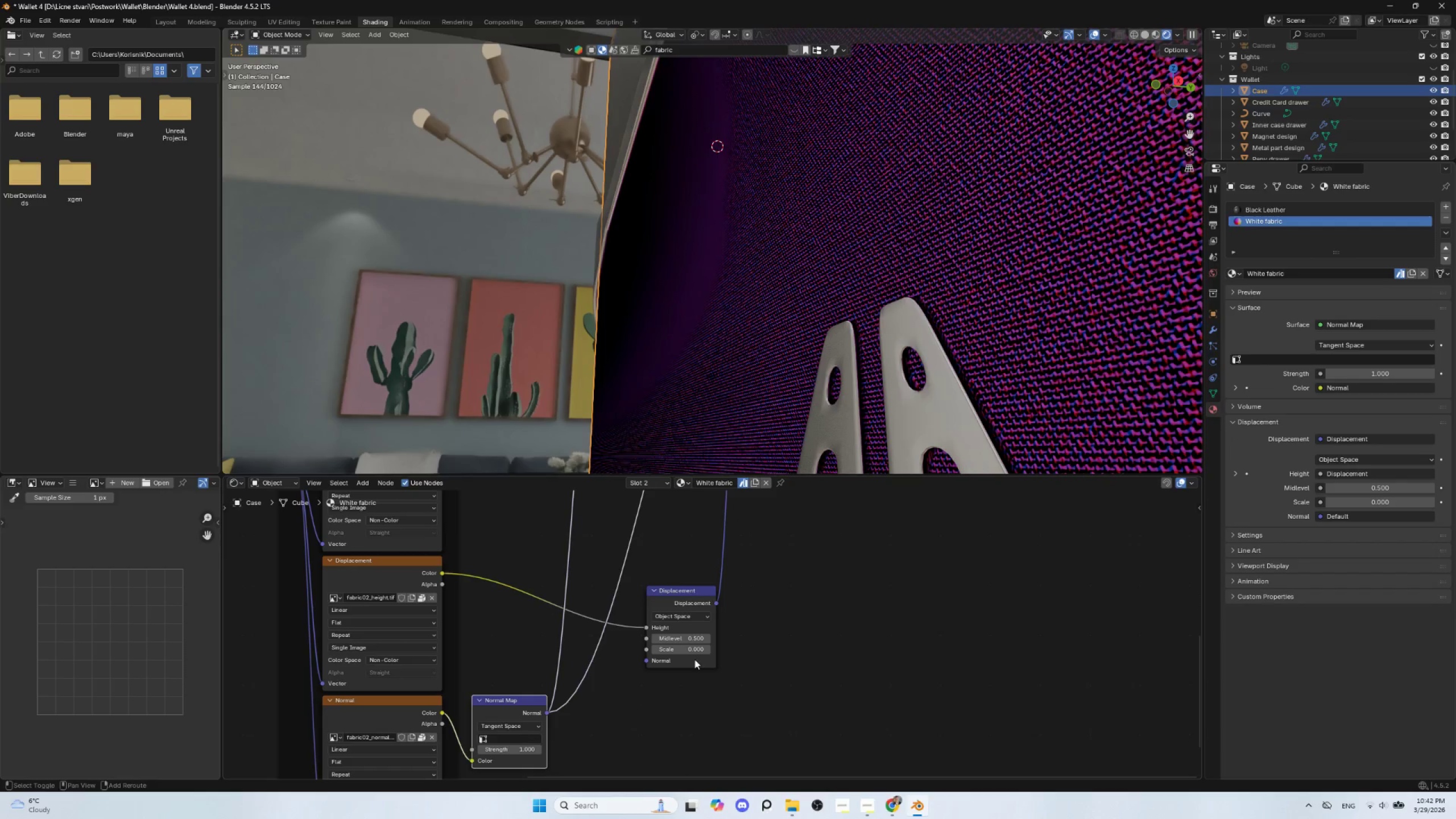 
hold_key(key=ShiftLeft, duration=0.58)
 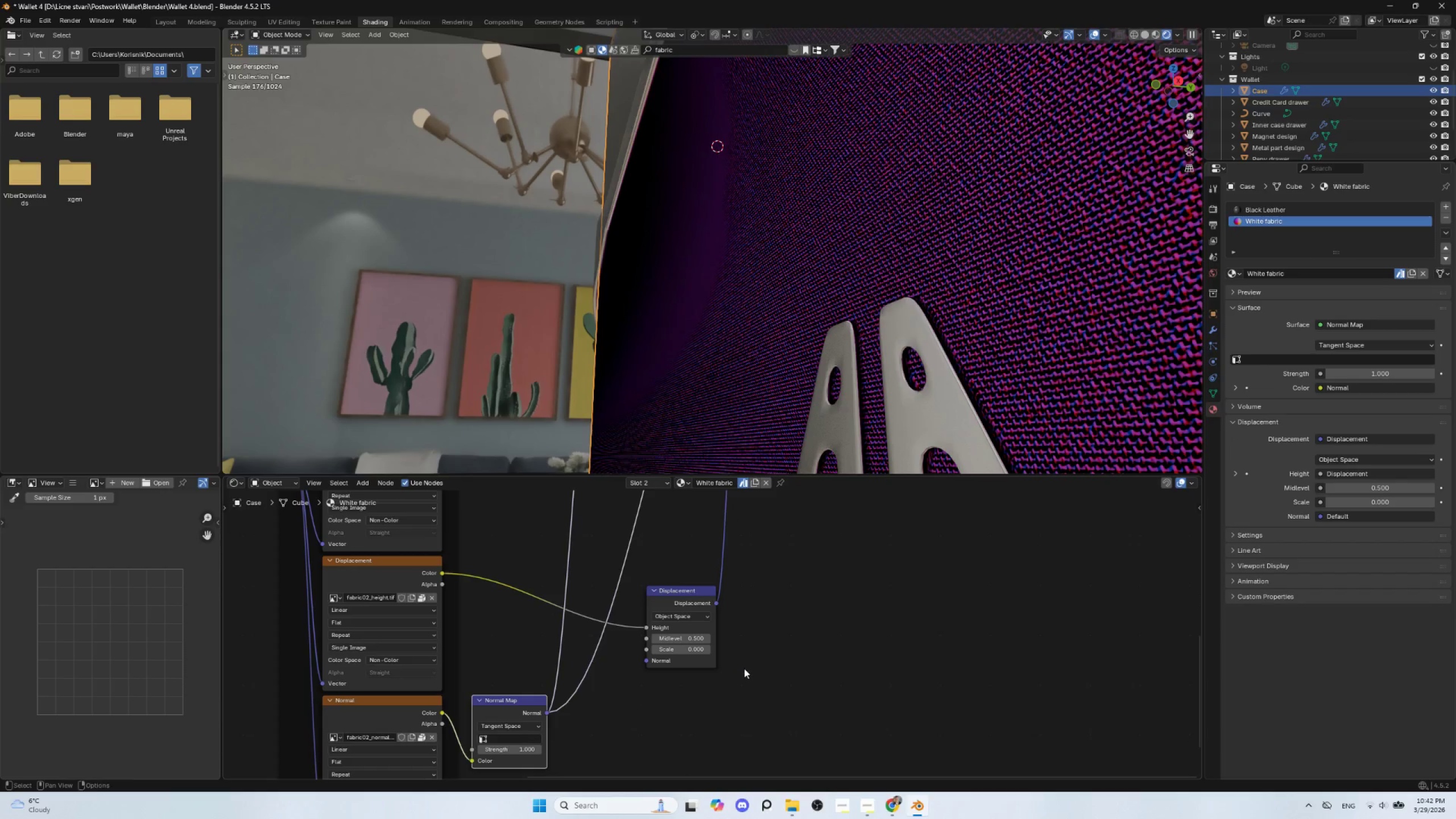 
key(Control+Z)
 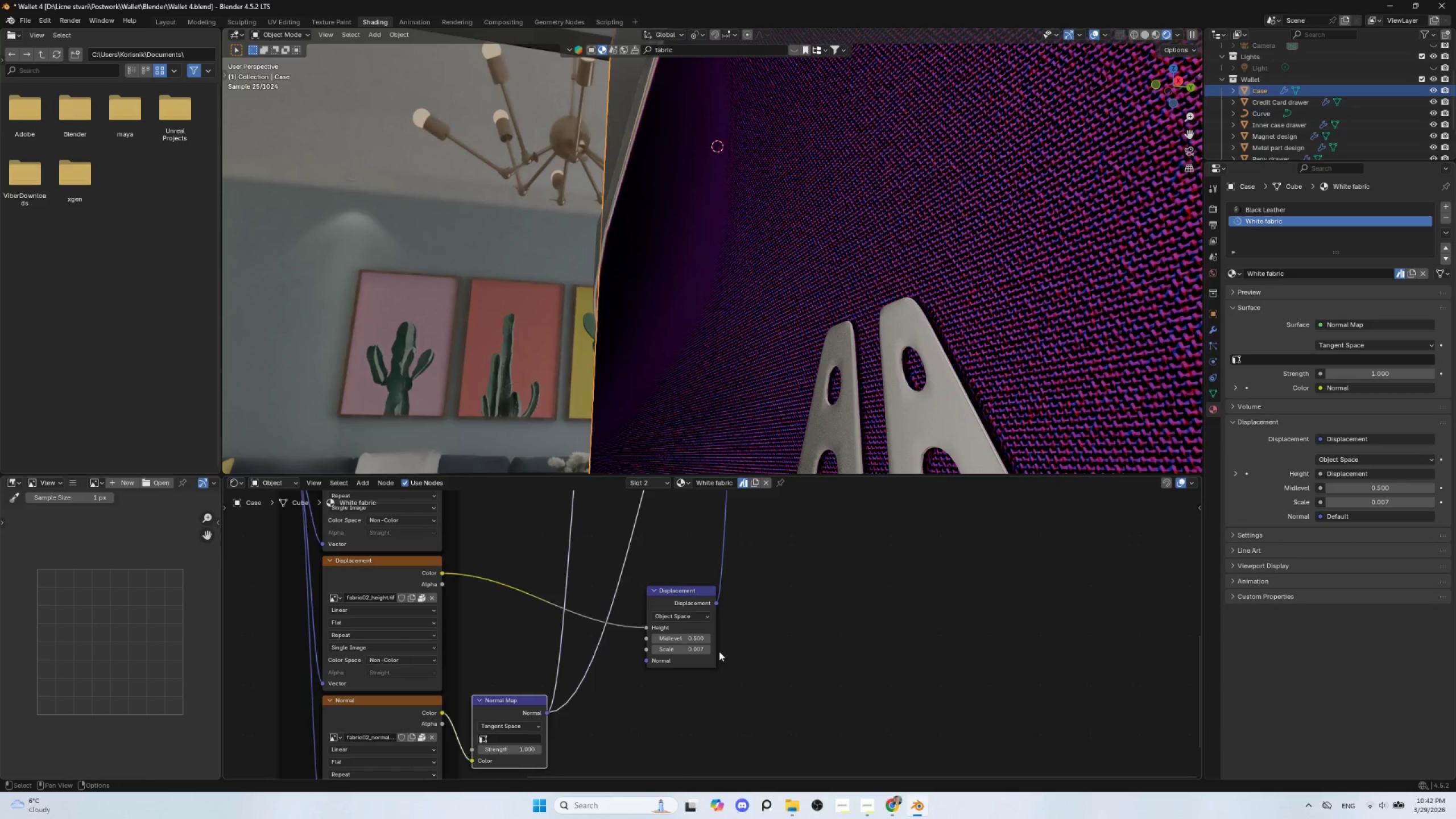 
hold_key(key=ShiftLeft, duration=1.52)
left_click_drag(start_coordinate=[698, 638], to_coordinate=[677, 639])
 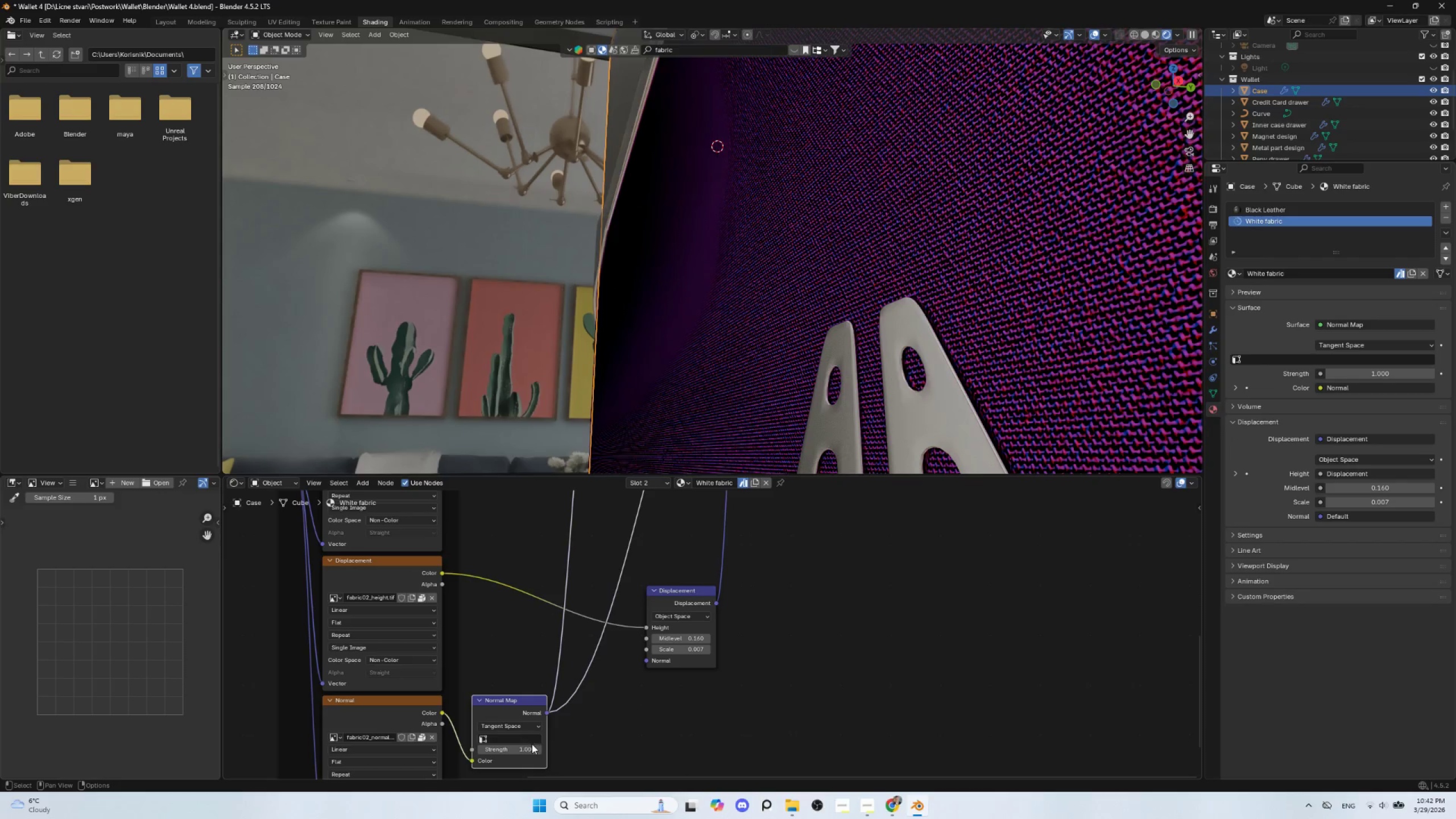 
hold_key(key=ShiftLeft, duration=1.5)
 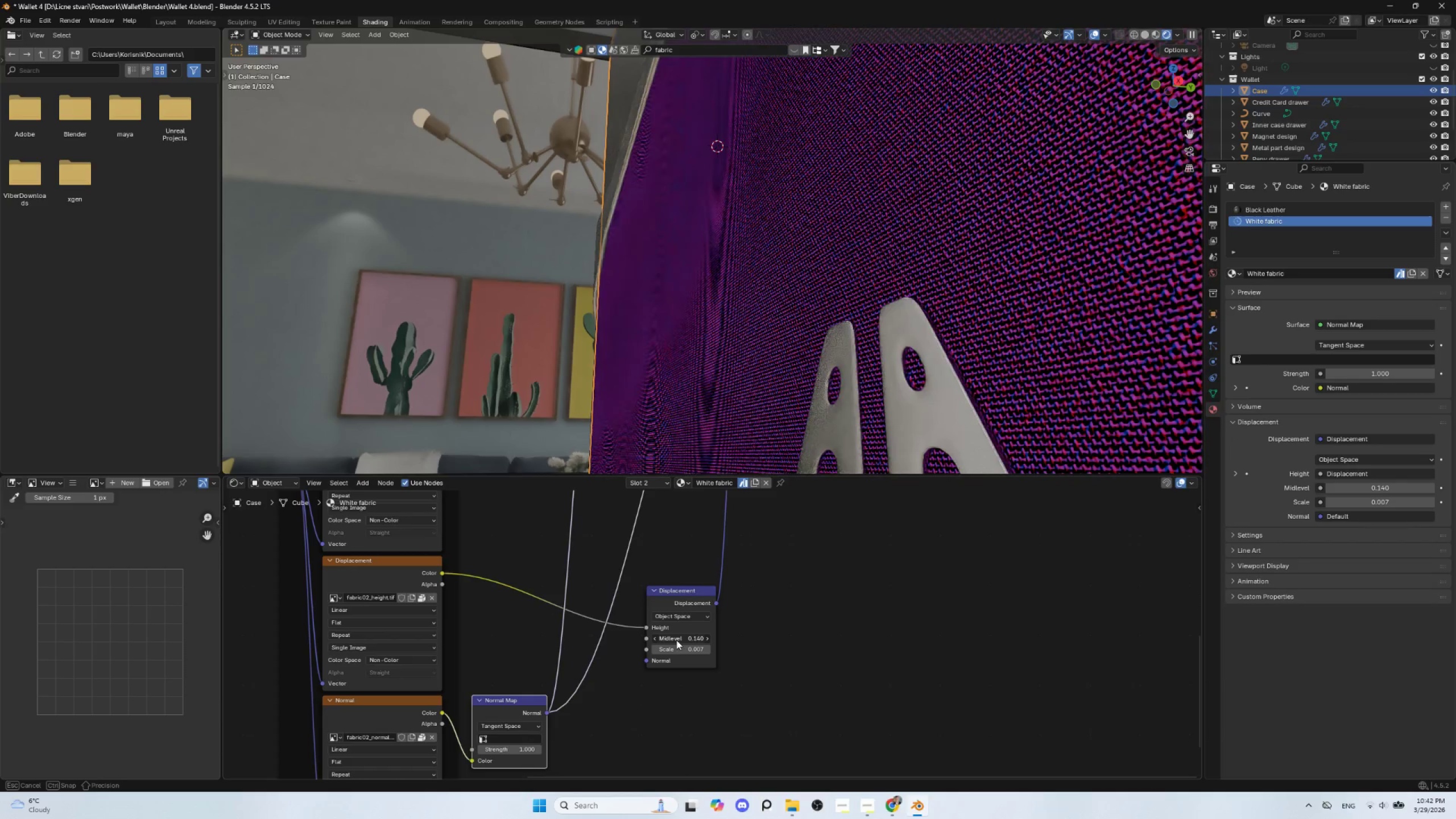 
hold_key(key=ShiftLeft, duration=1.5)
 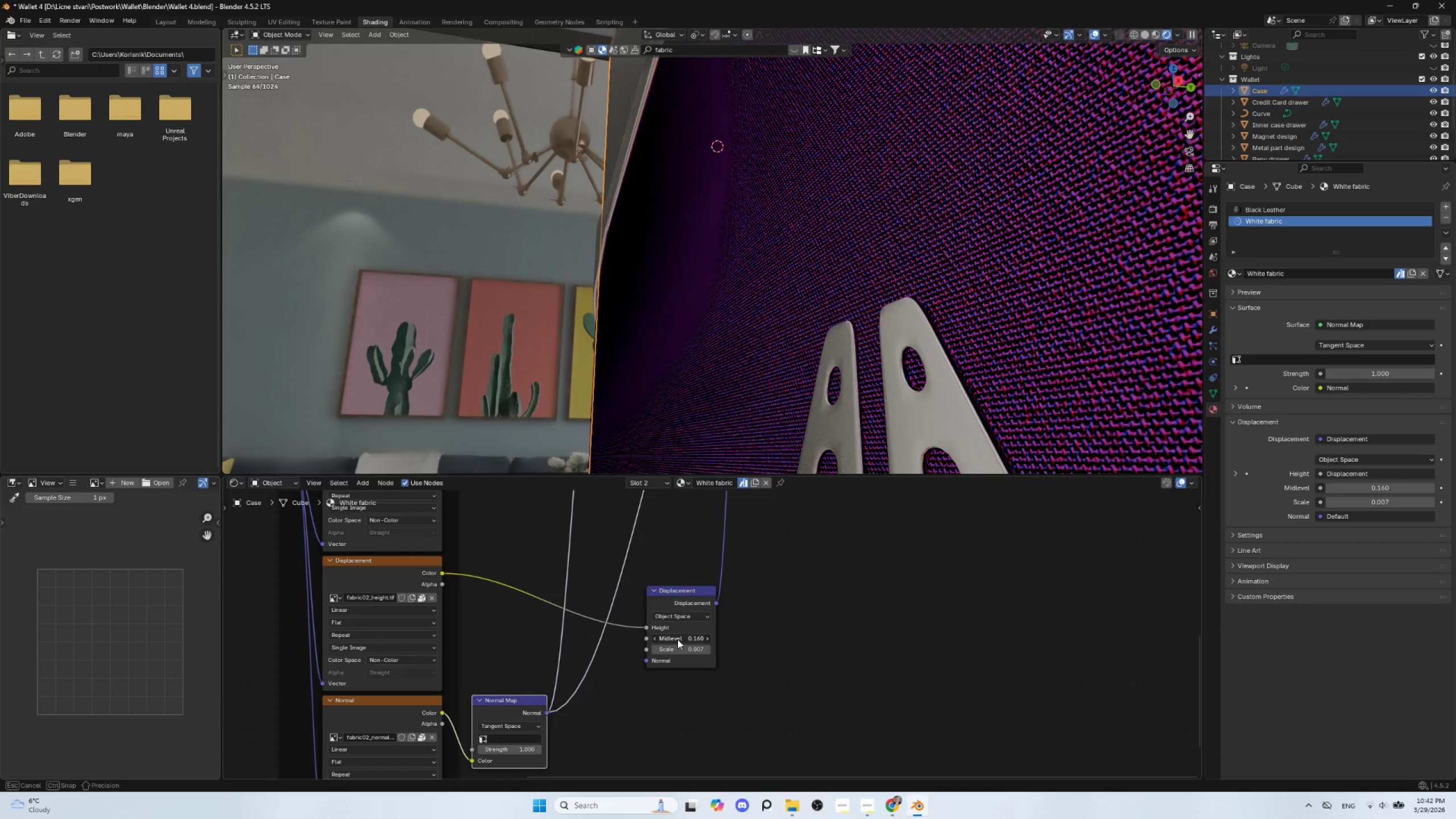 
hold_key(key=ShiftLeft, duration=0.92)
 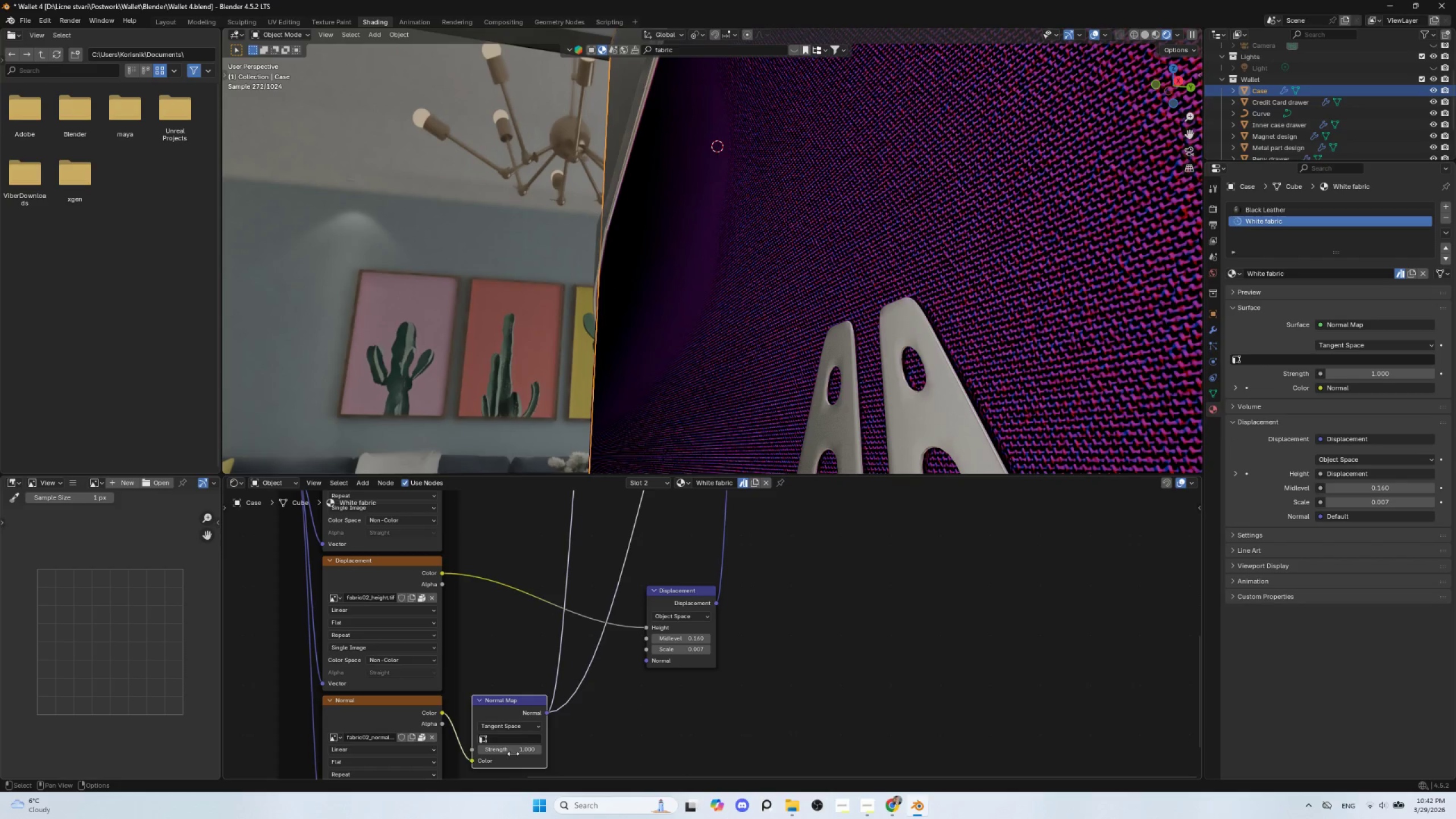 
hold_key(key=ShiftLeft, duration=1.5)
left_click_drag(start_coordinate=[512, 752], to_coordinate=[474, 258])
 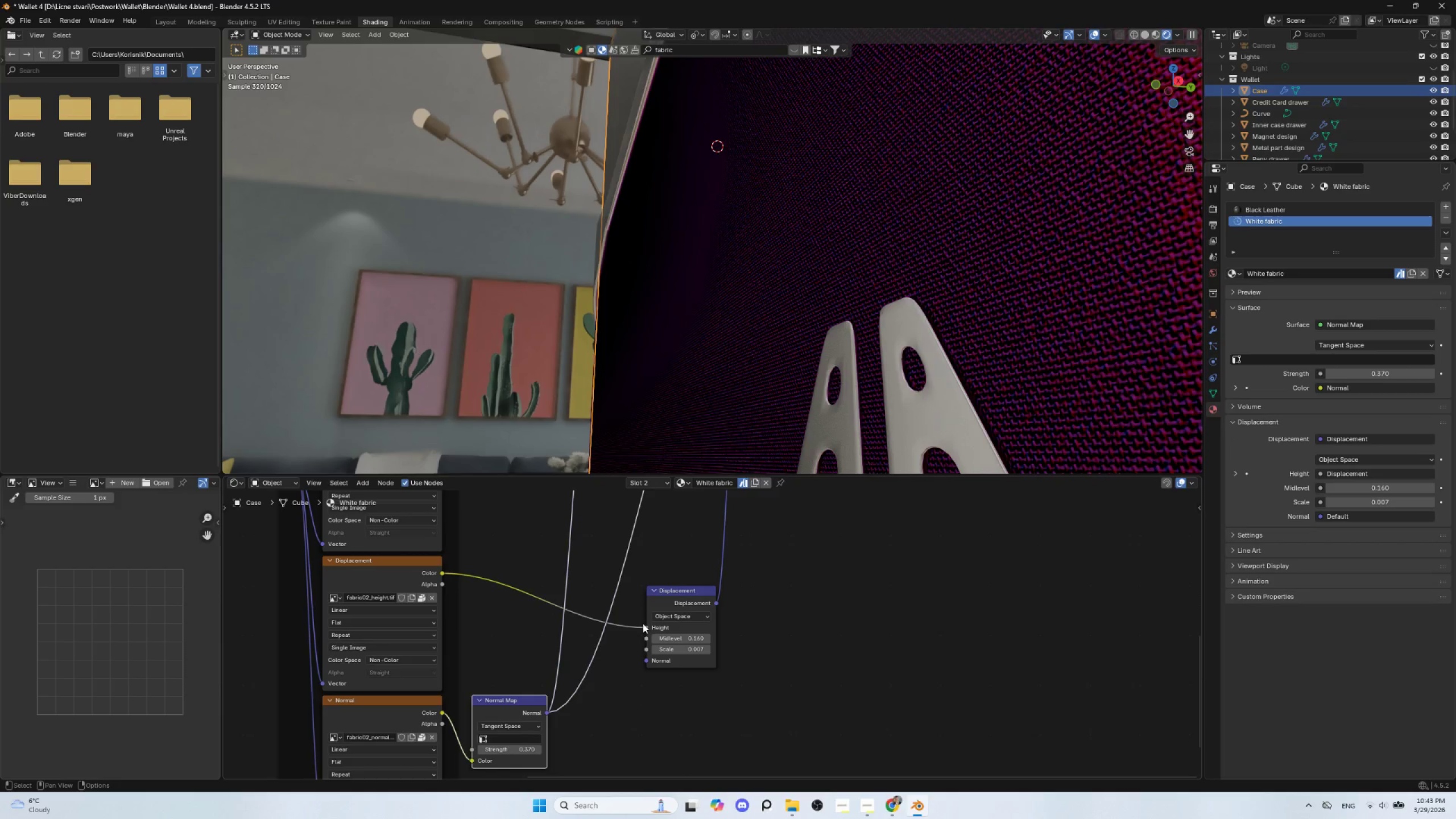 
hold_key(key=ShiftLeft, duration=1.52)
 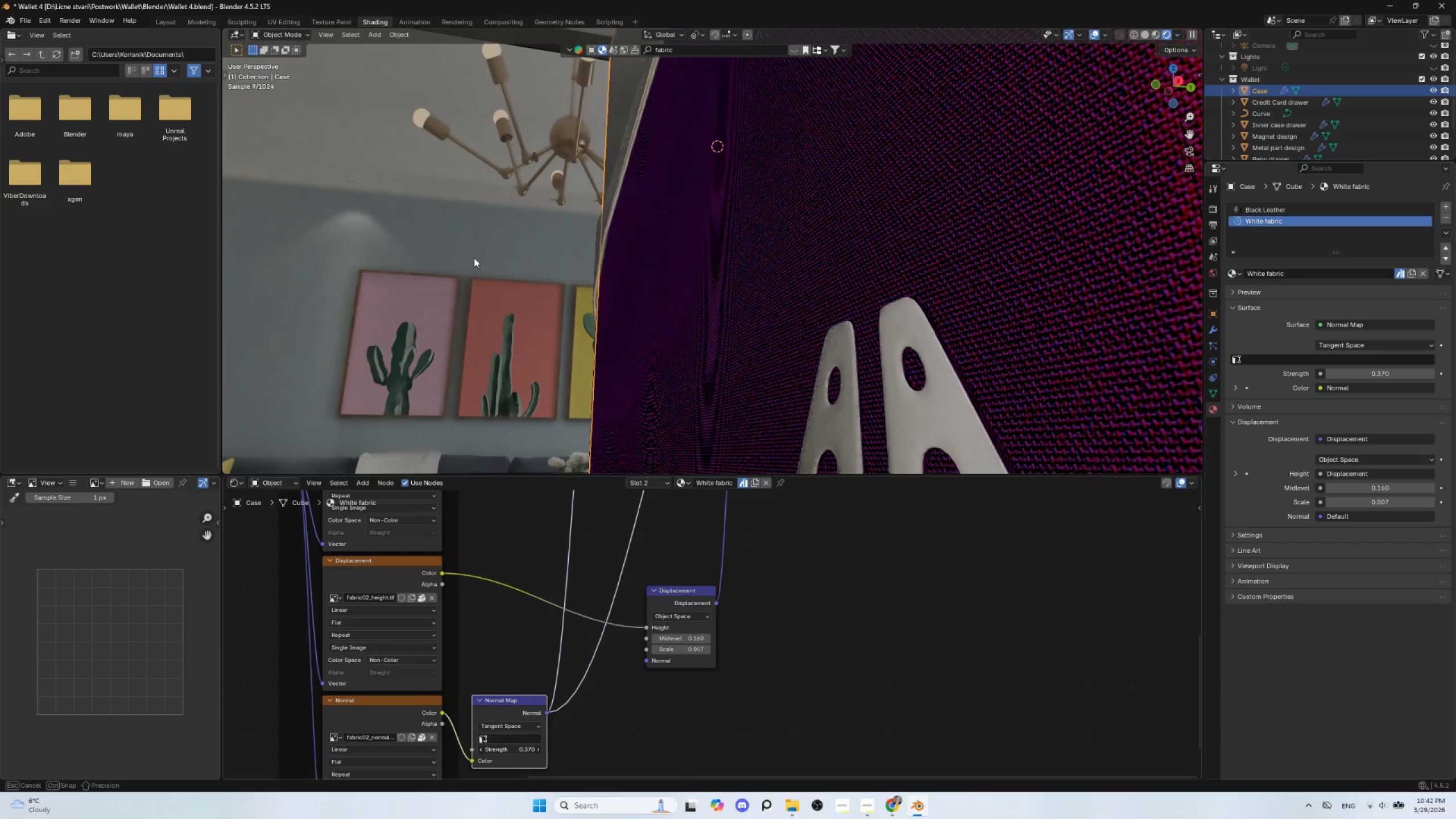 
hold_key(key=ShiftLeft, duration=1.51)
 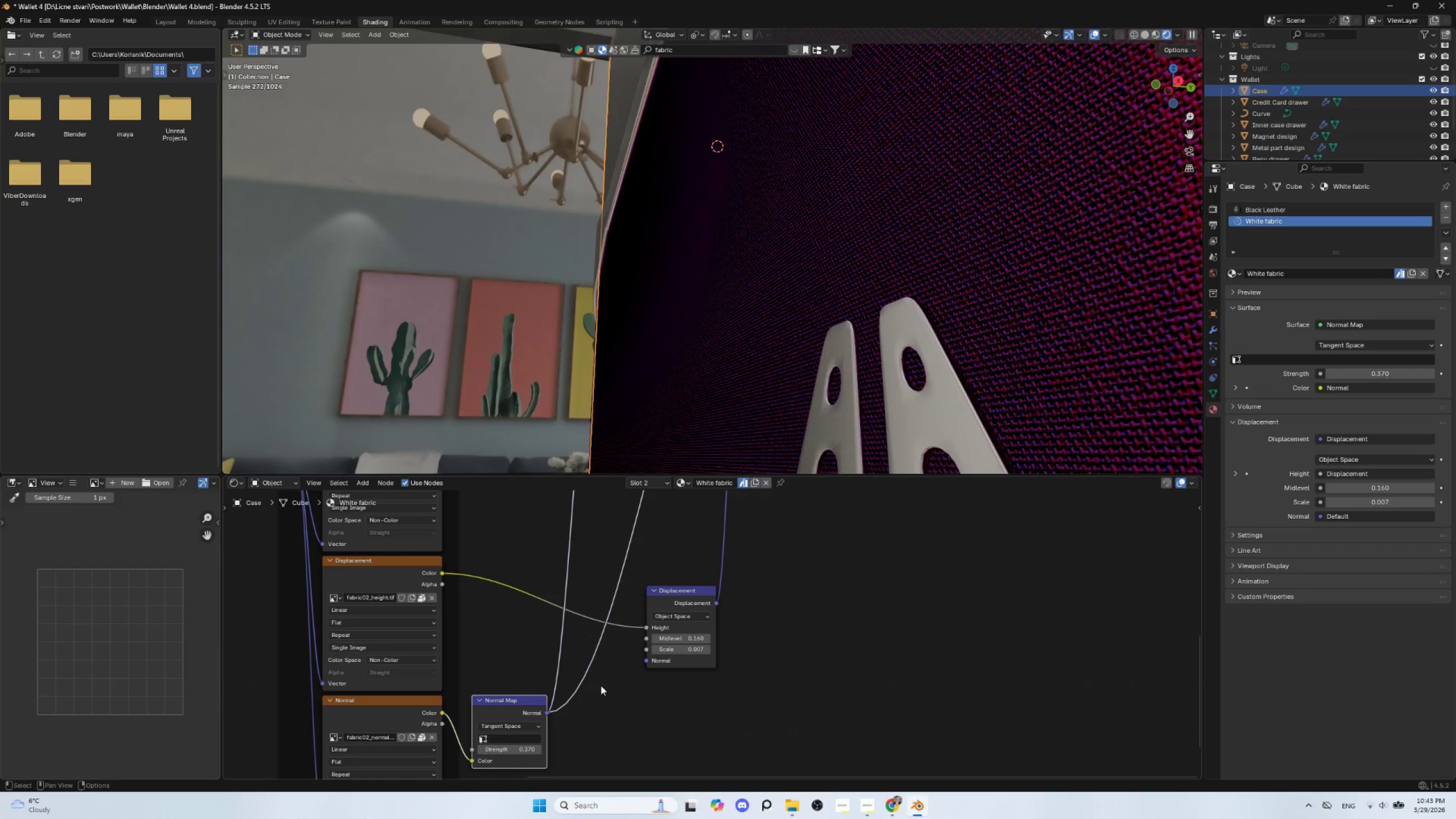 
hold_key(key=ShiftLeft, duration=0.33)
 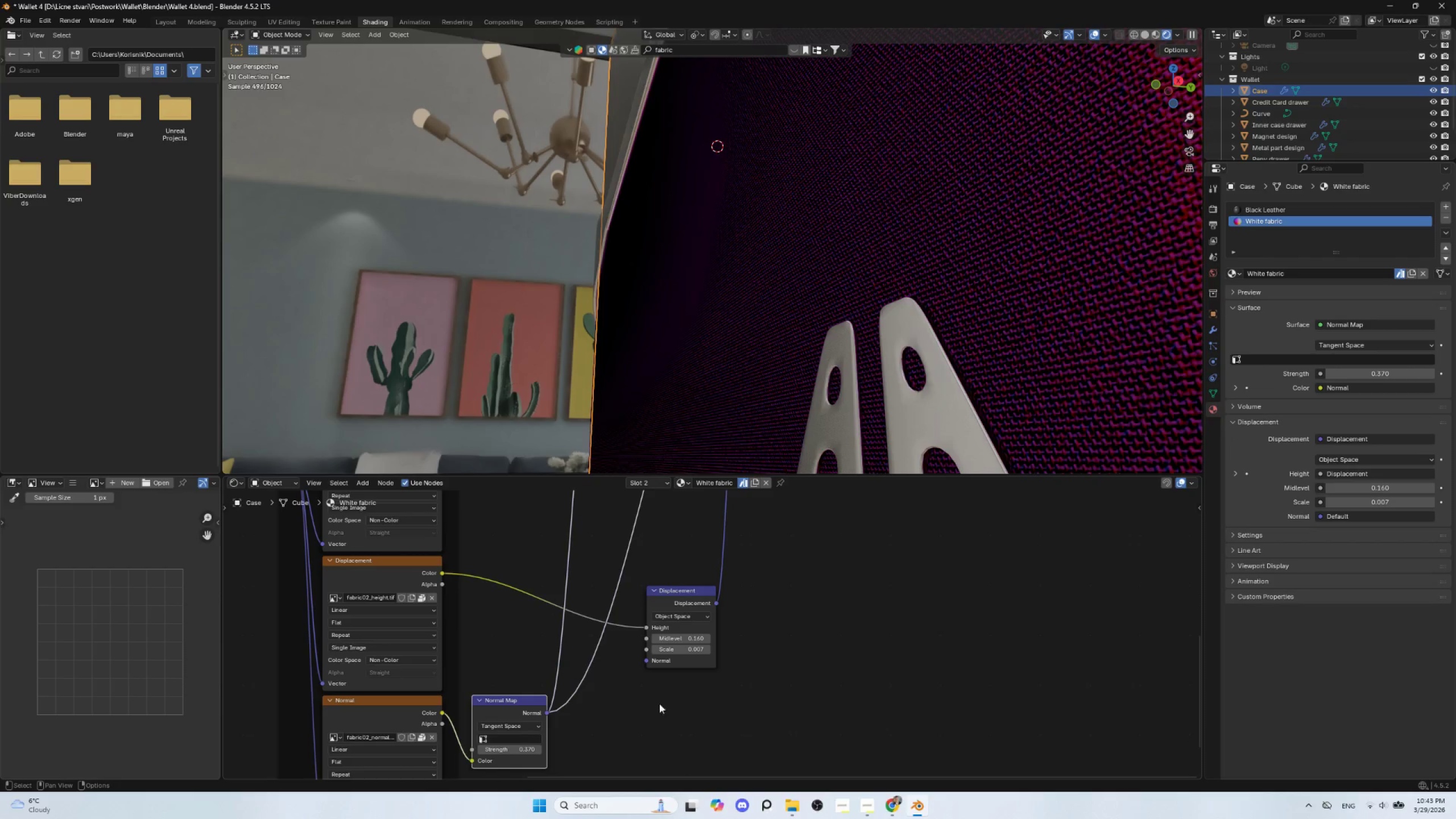 
hold_key(key=ShiftLeft, duration=1.53)
left_click_drag(start_coordinate=[513, 746], to_coordinate=[494, 256])
 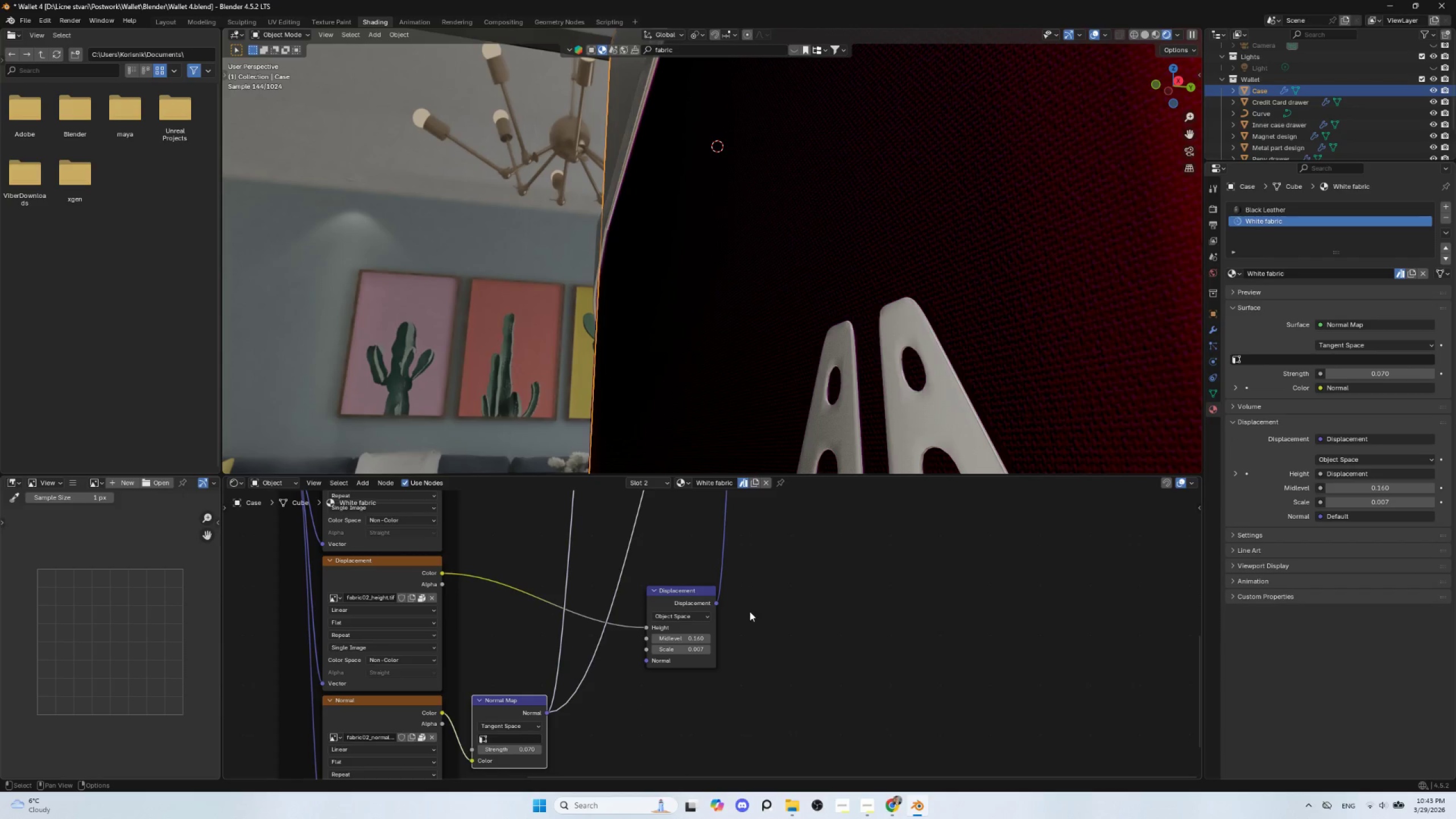 
hold_key(key=ShiftLeft, duration=1.51)
 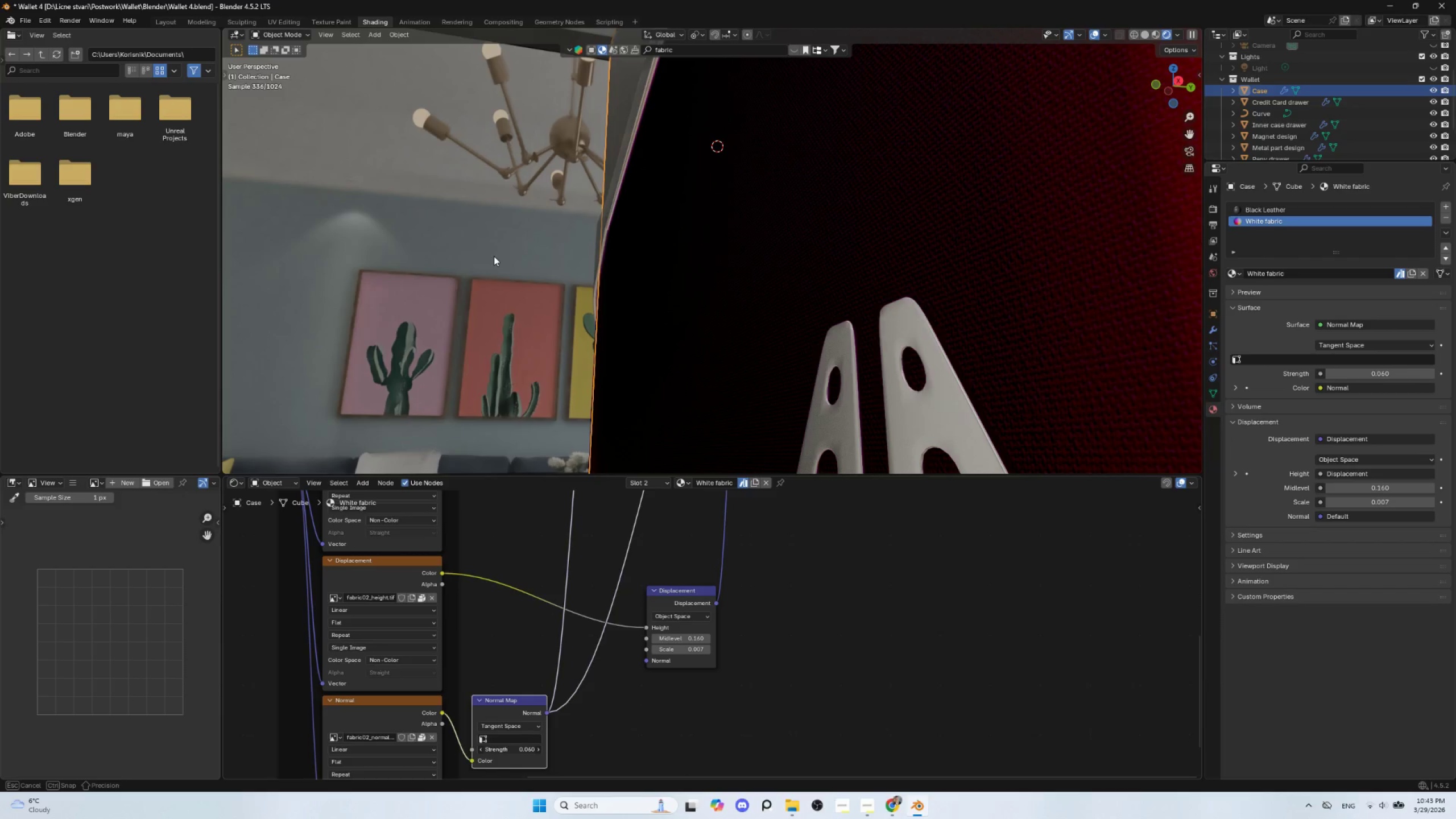 
hold_key(key=ShiftLeft, duration=1.38)
 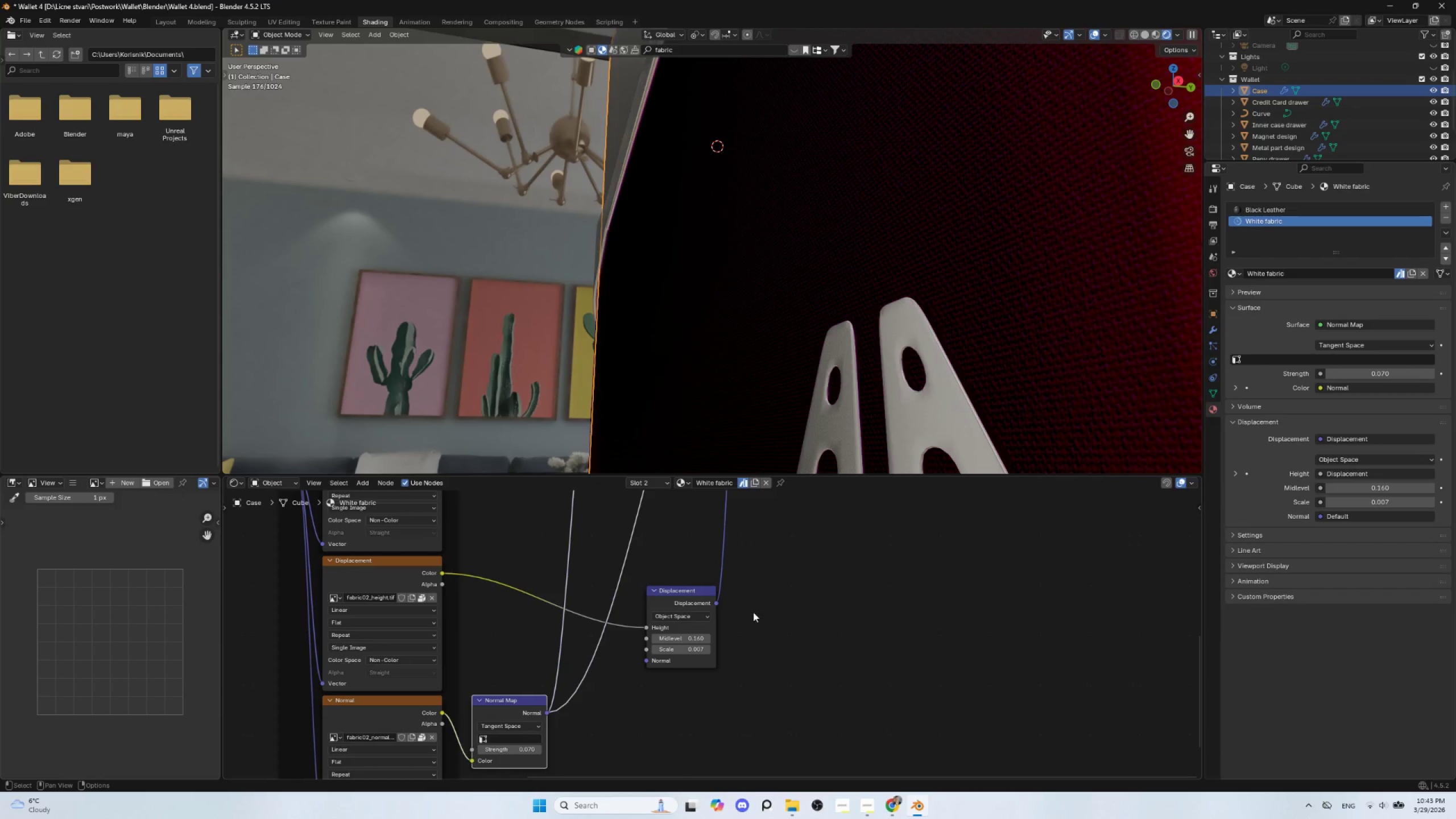 
hold_key(key=ShiftLeft, duration=0.59)
 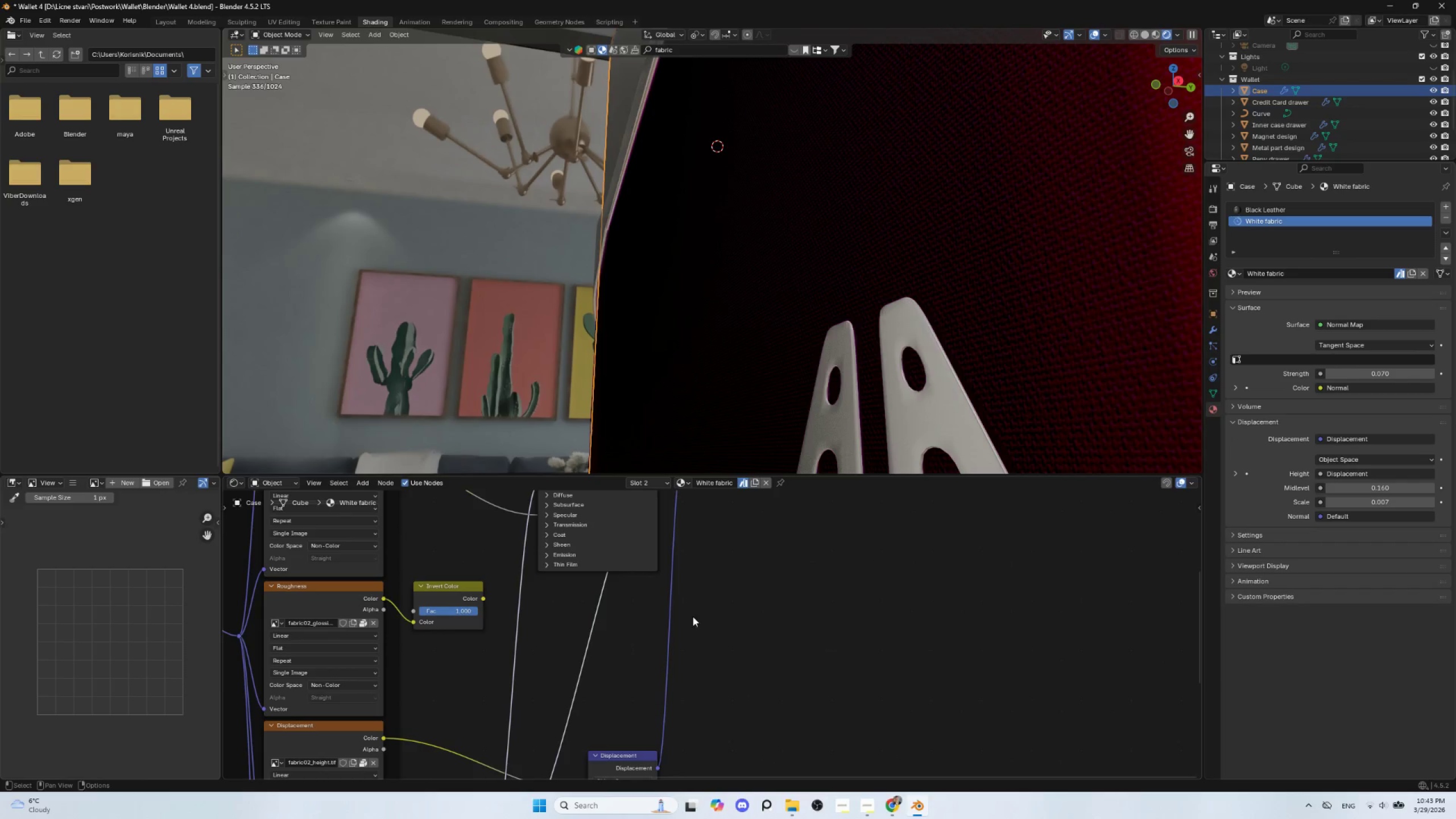 
hold_key(key=ShiftLeft, duration=0.53)
 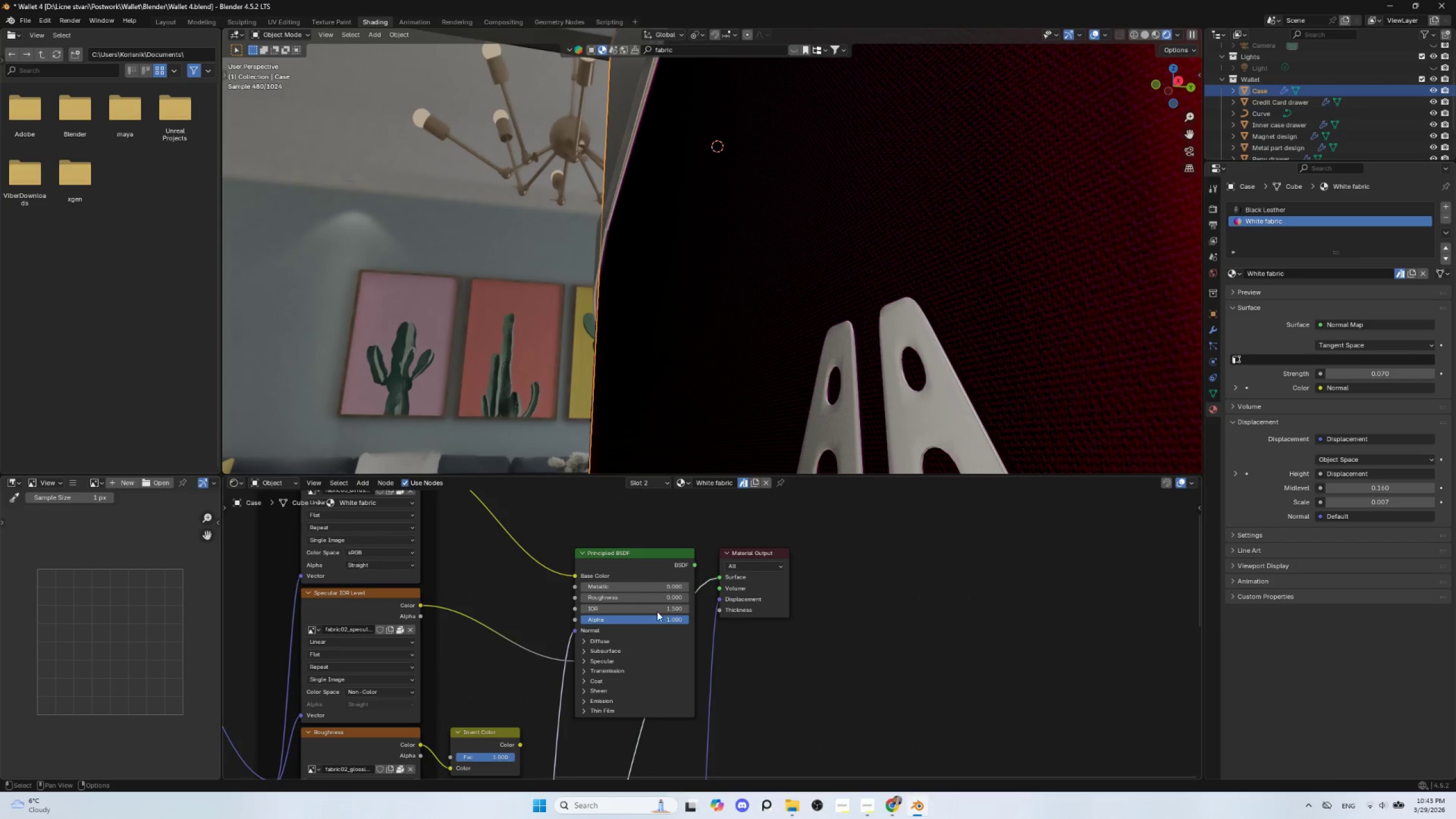 
hold_key(key=ControlLeft, duration=0.91)
hold_key(key=ShiftLeft, duration=0.89)
left_click([634, 553])
 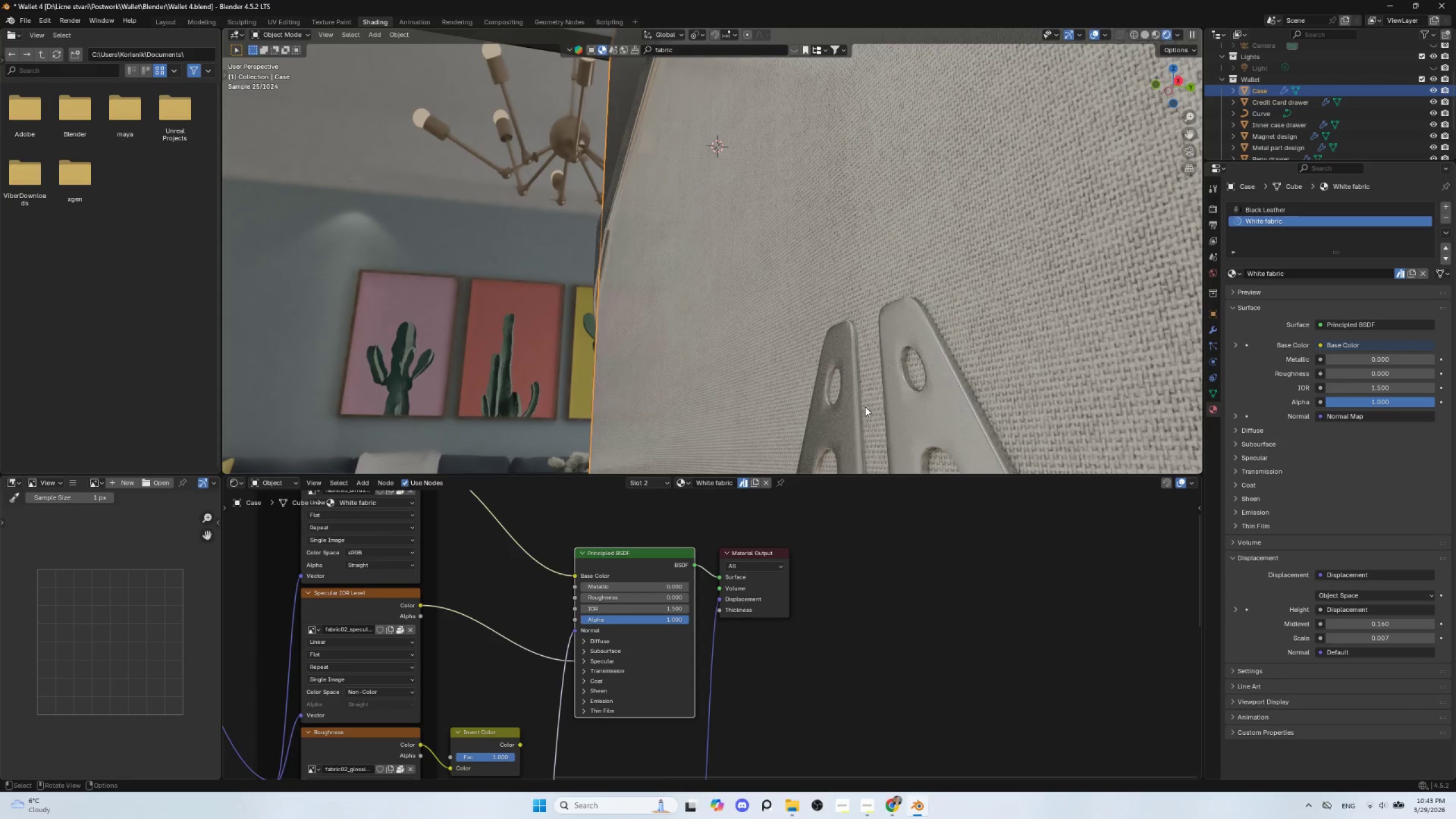 
scroll: coordinate [870, 407], scroll_direction: down, amount: 4.0
 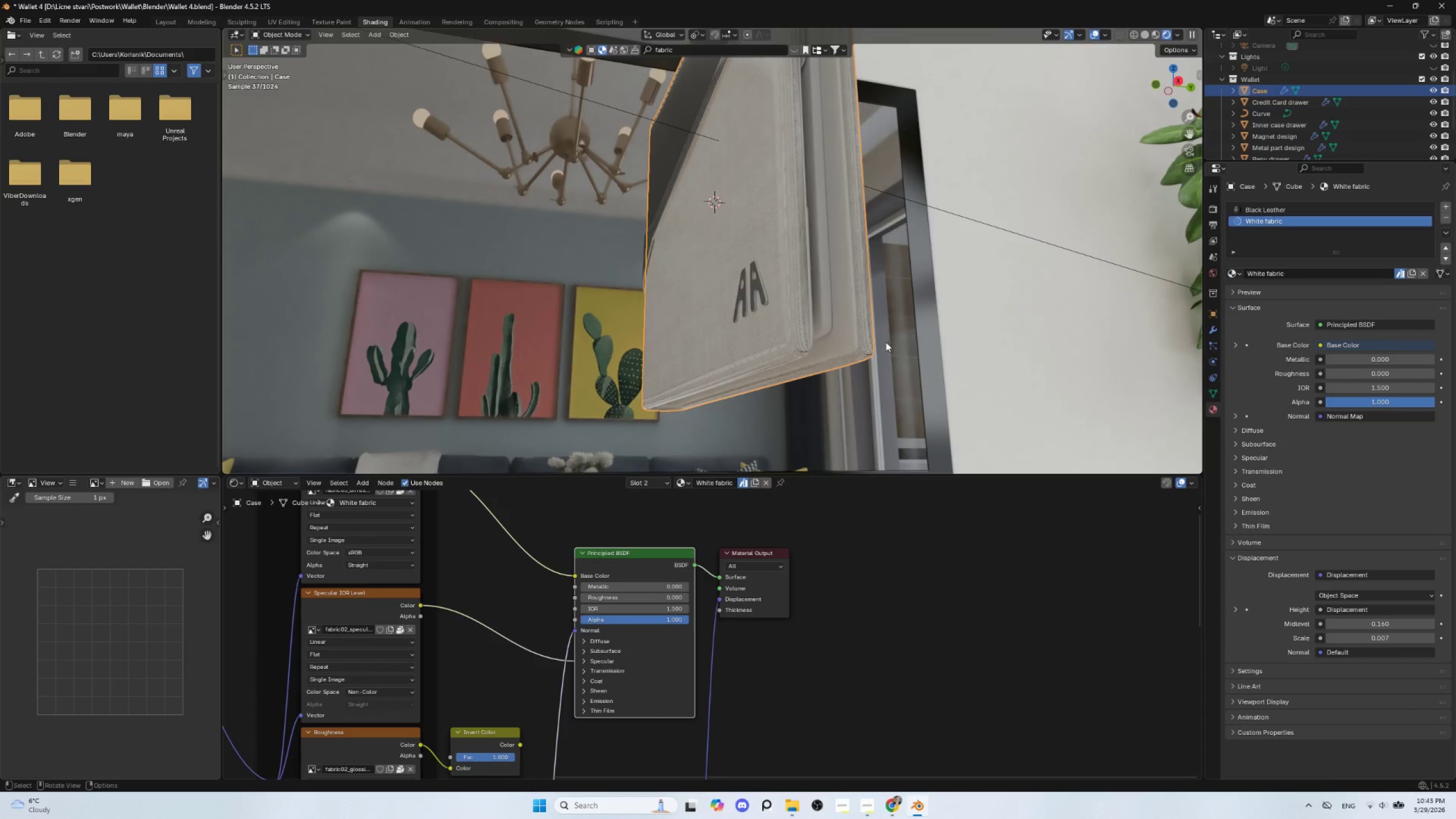 
scroll: coordinate [830, 336], scroll_direction: up, amount: 1.0
 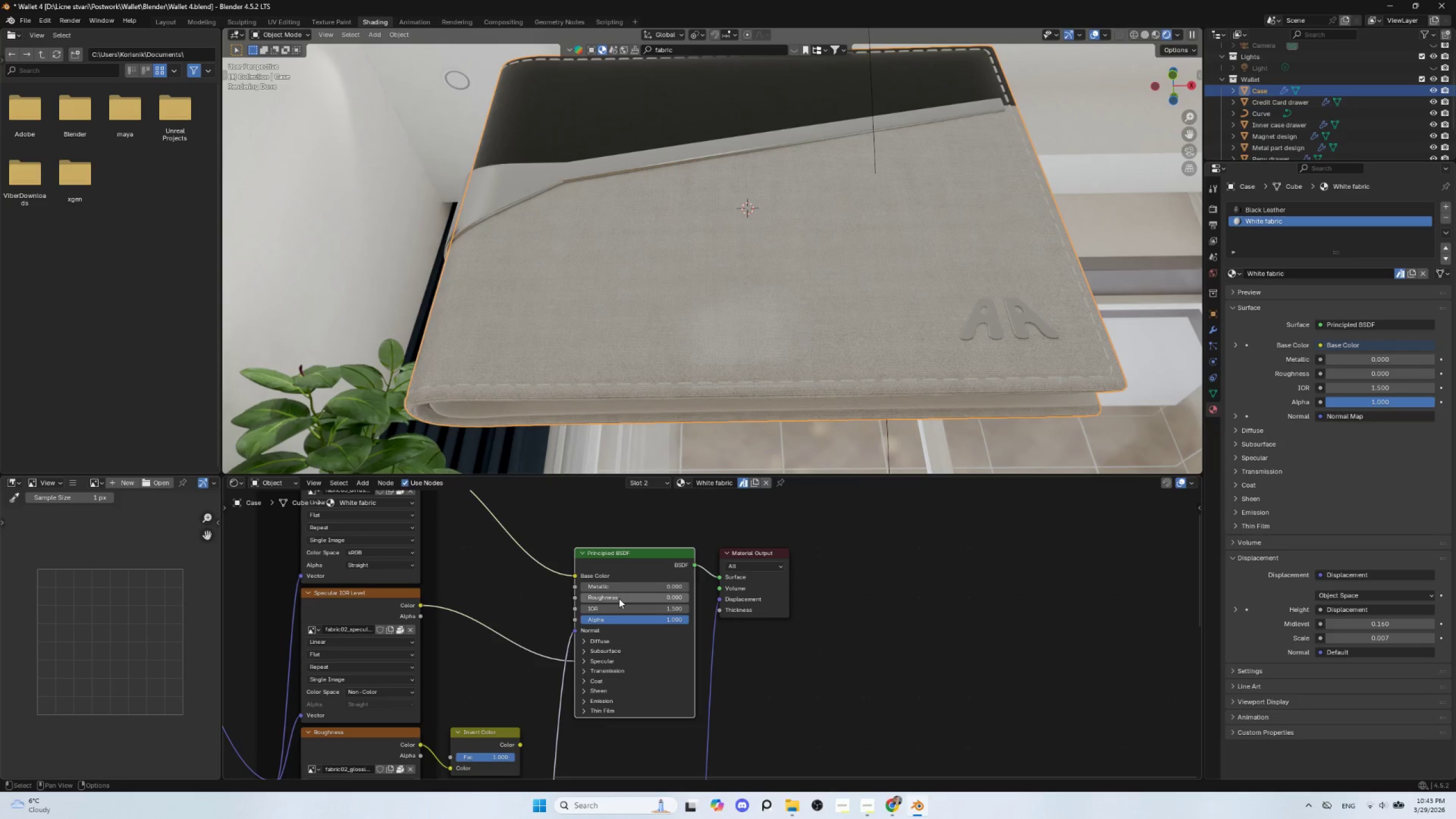 
wait(14.17)
 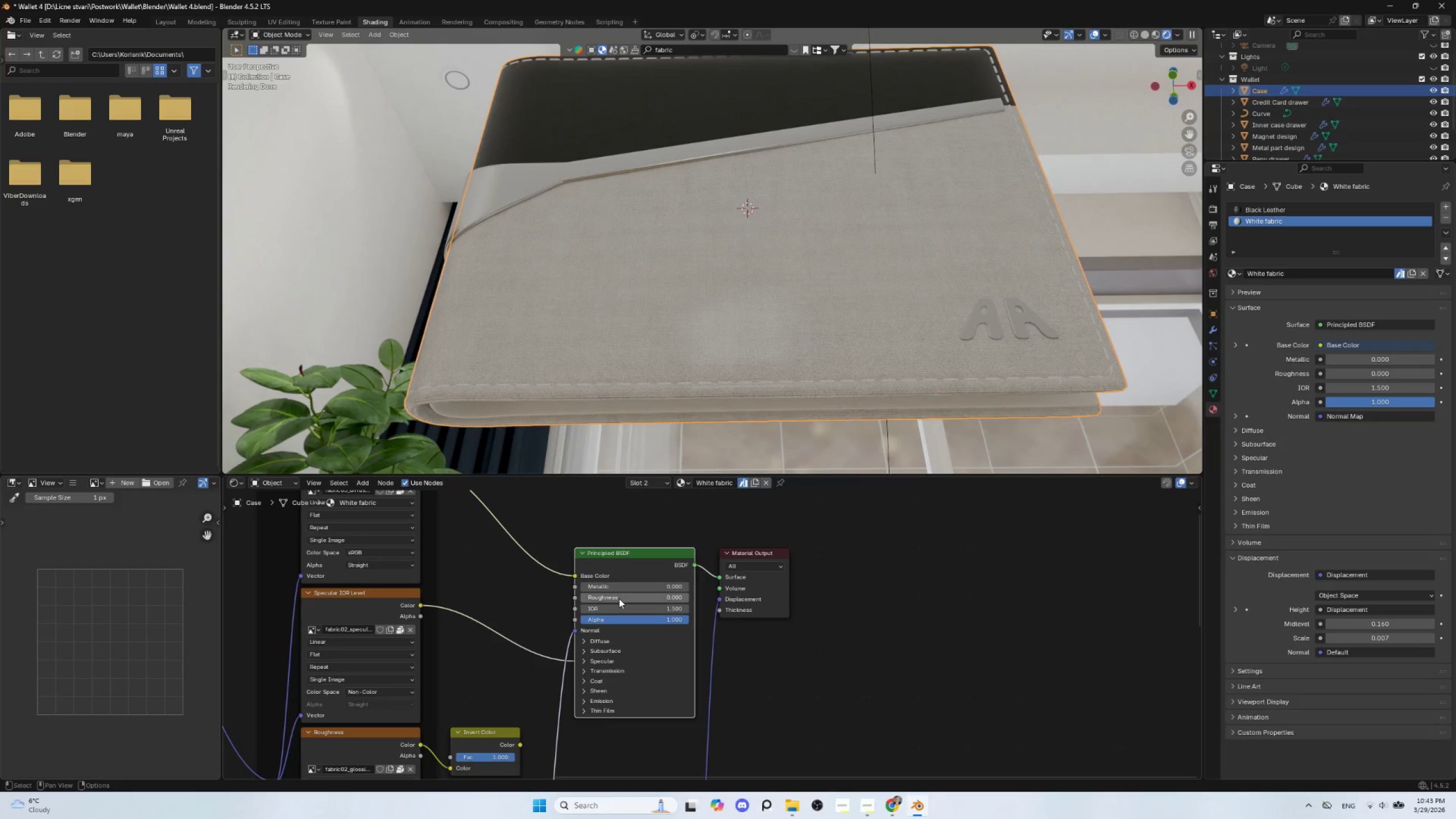 
left_click_drag(start_coordinate=[599, 583], to_coordinate=[610, 578])
 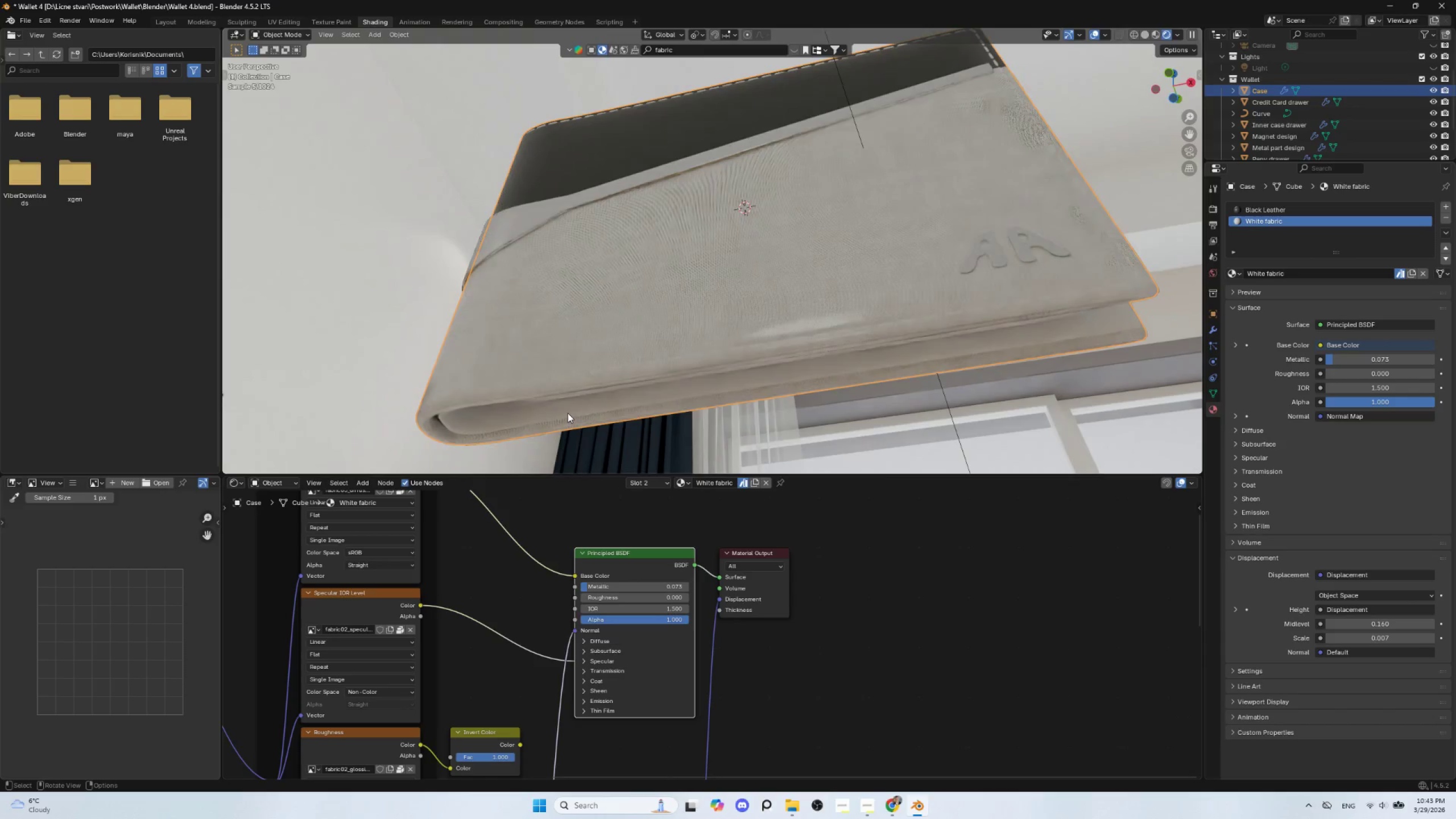 
scroll: coordinate [572, 402], scroll_direction: up, amount: 3.0
 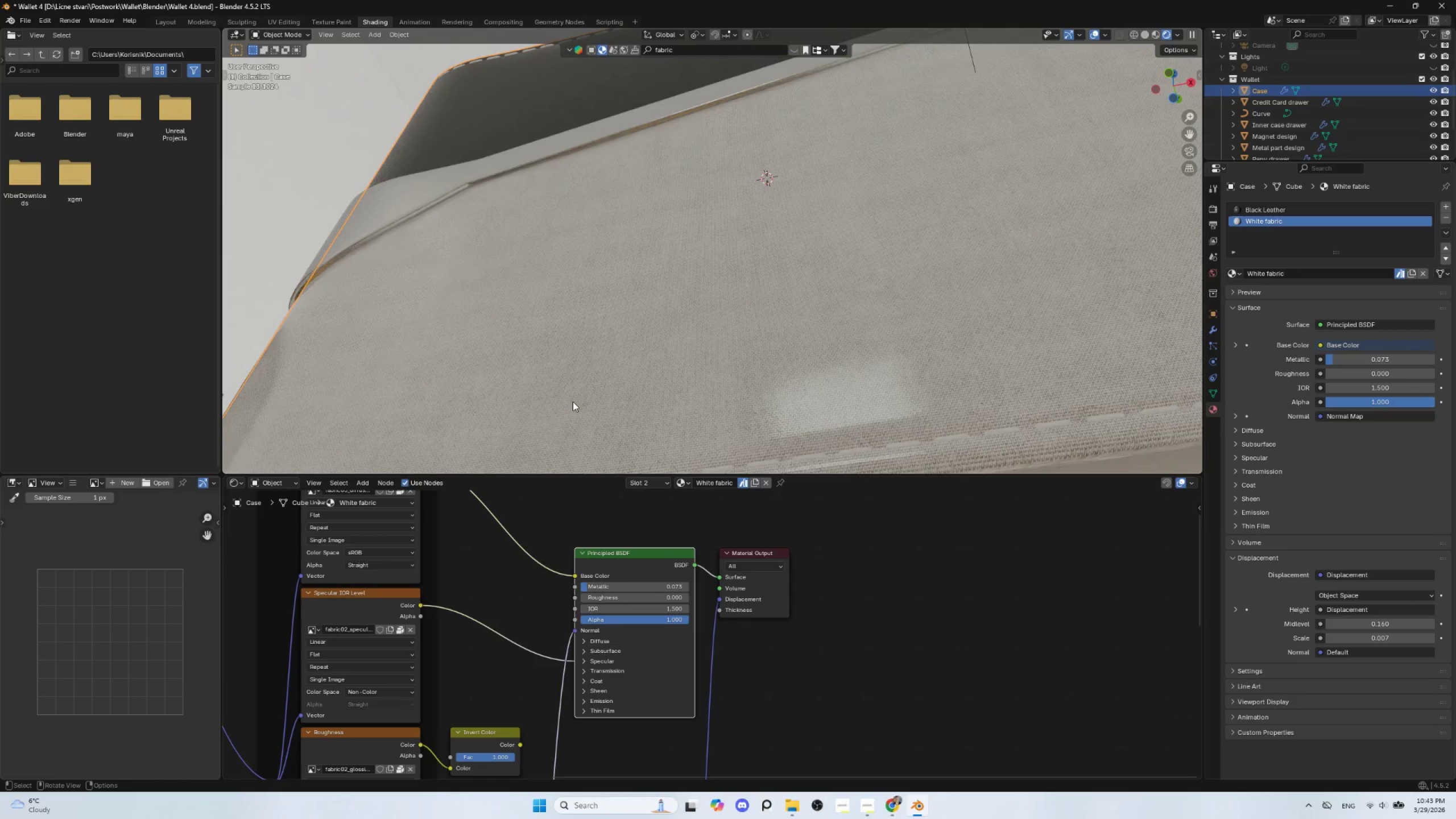 
hold_key(key=ShiftLeft, duration=0.75)
 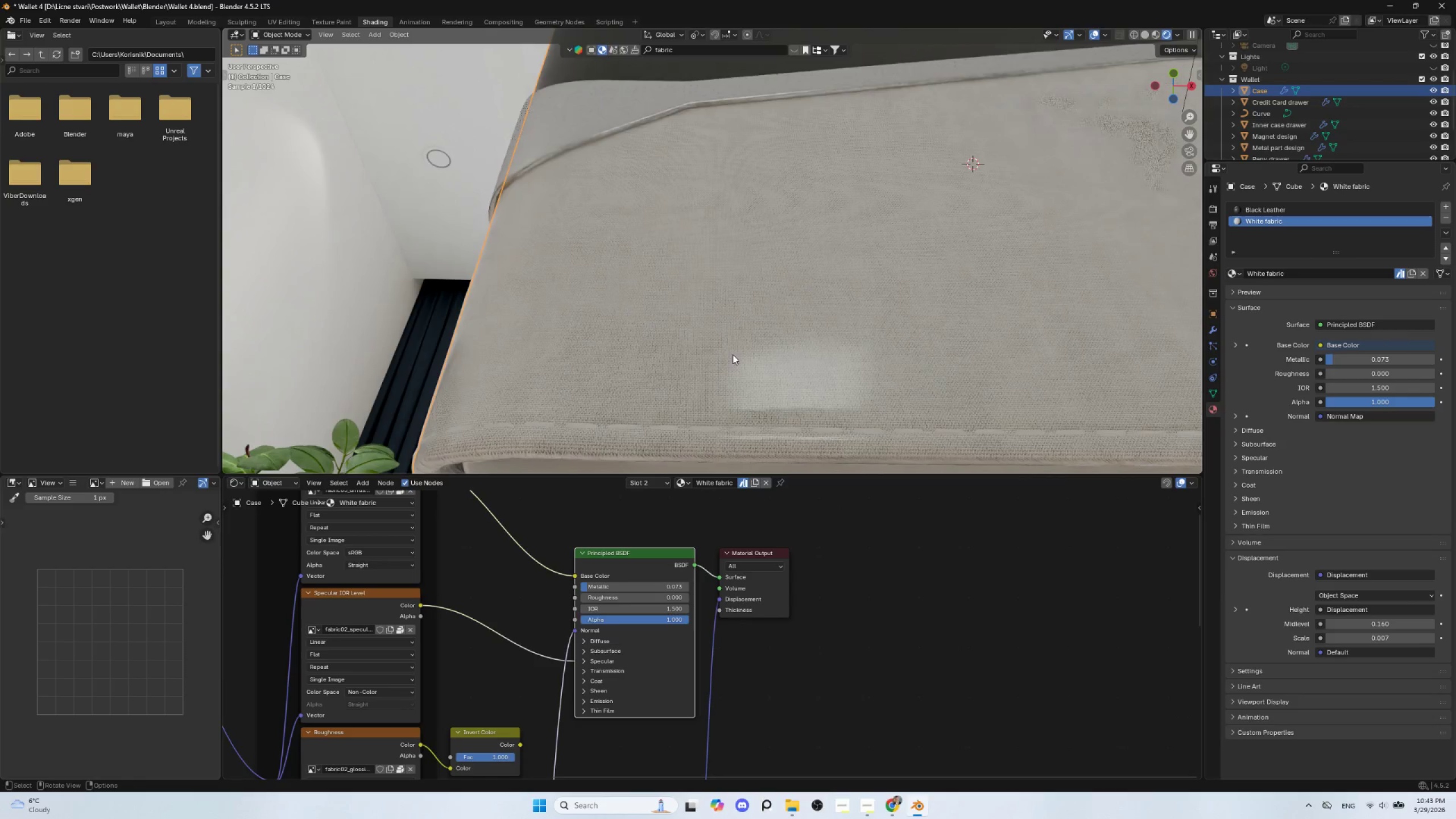 
scroll: coordinate [776, 679], scroll_direction: down, amount: 8.0
 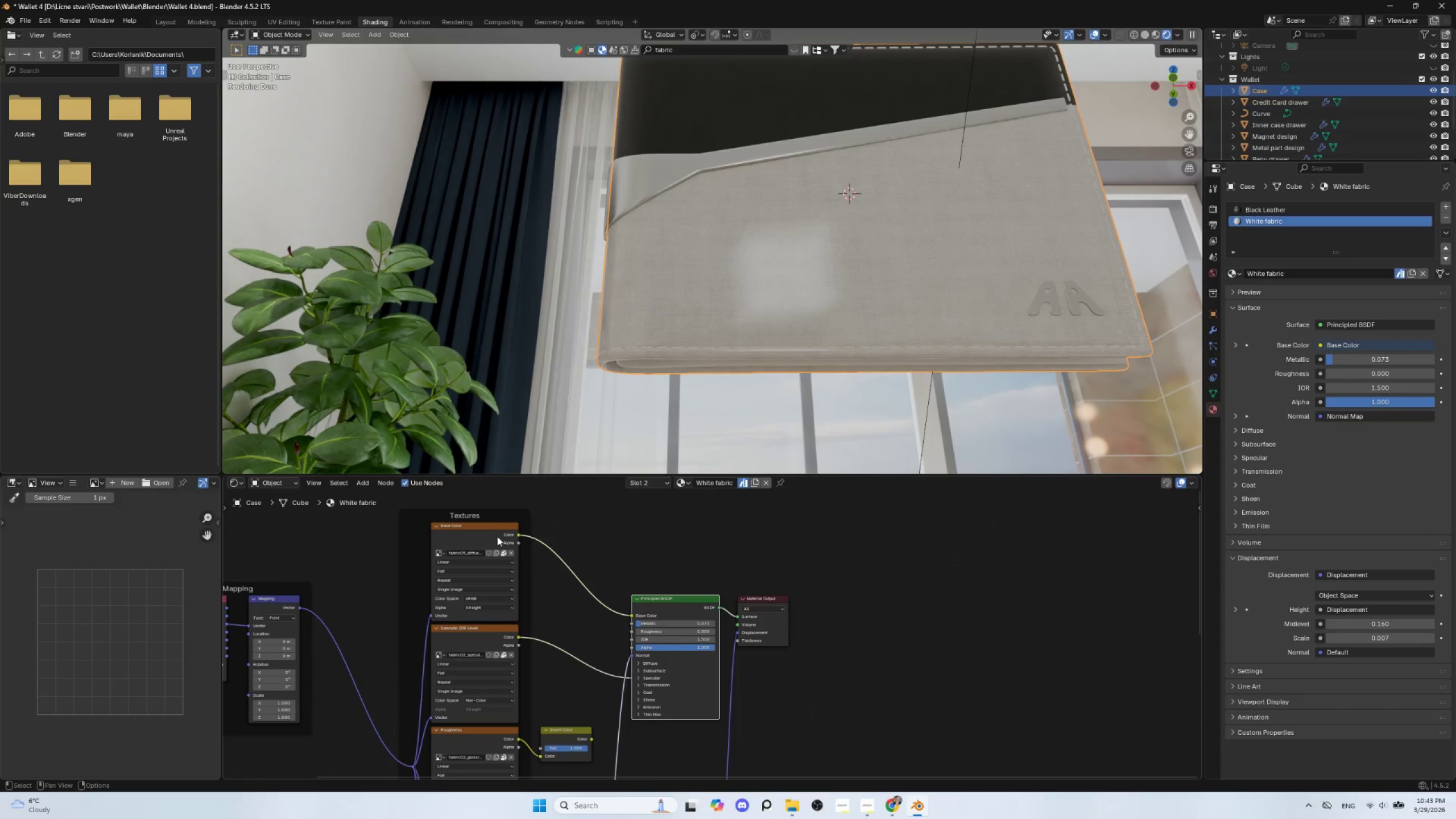 
left_click([483, 523])
 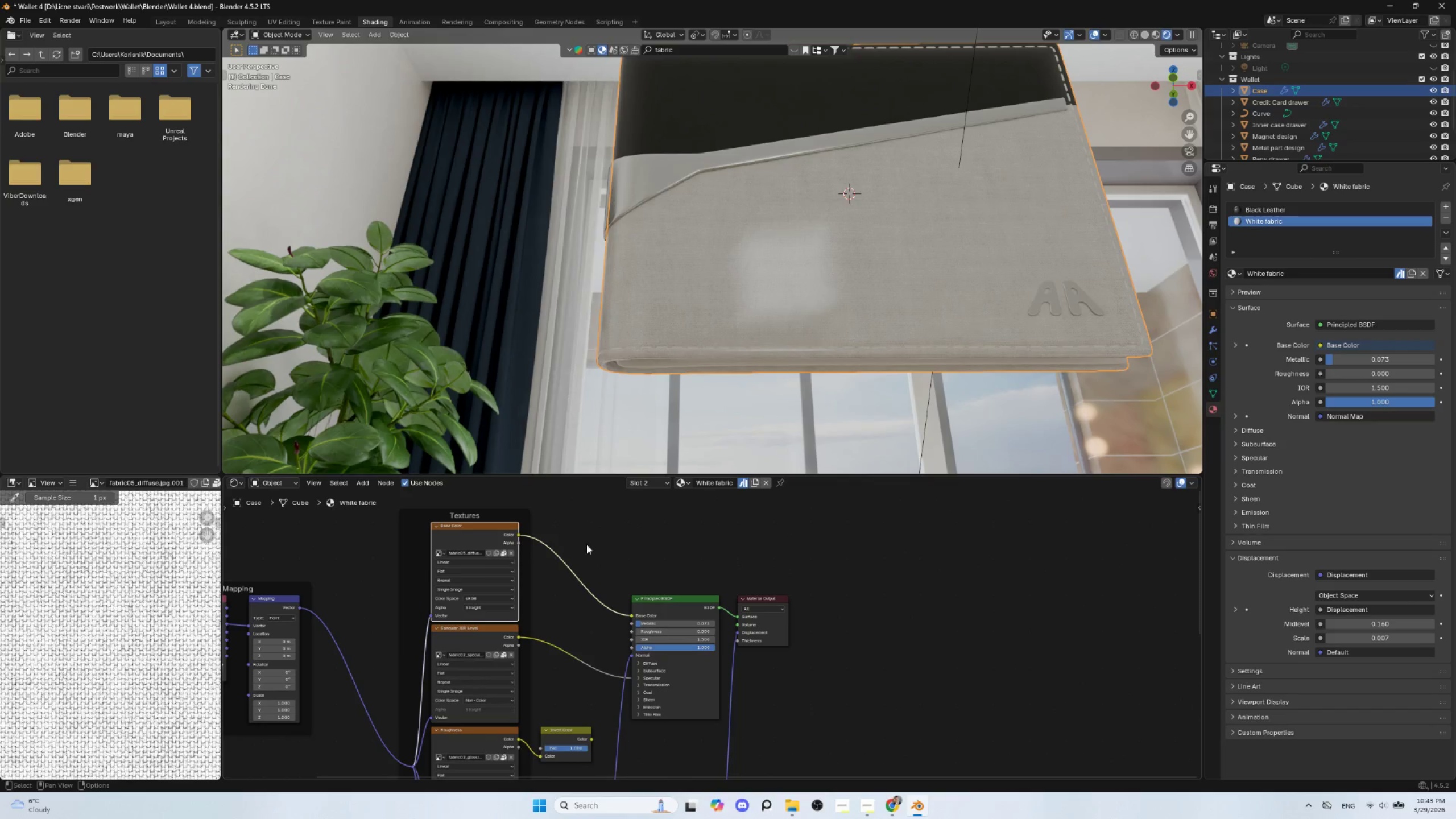 
key(Shift+A)
 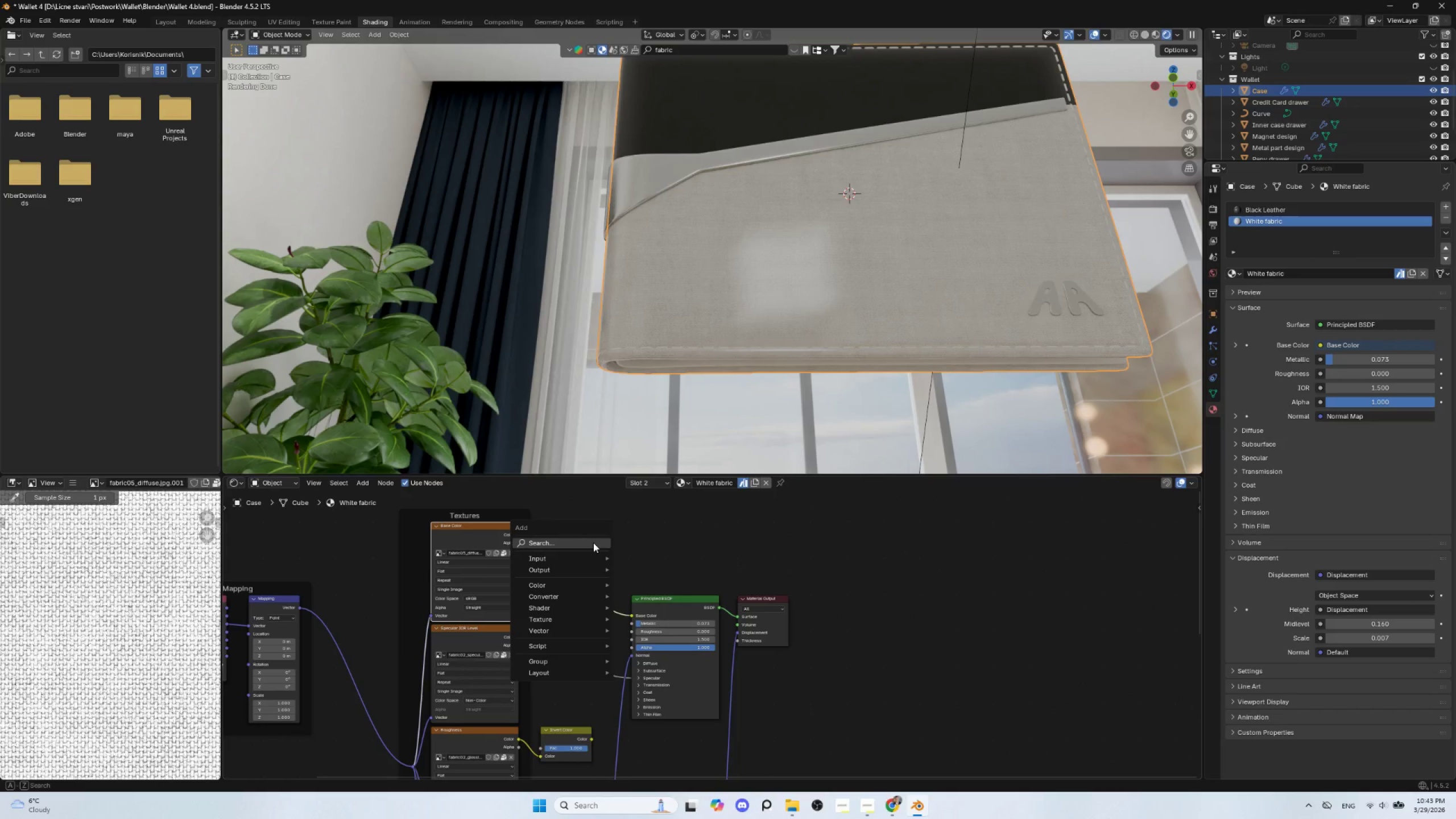 
left_click([593, 543])
 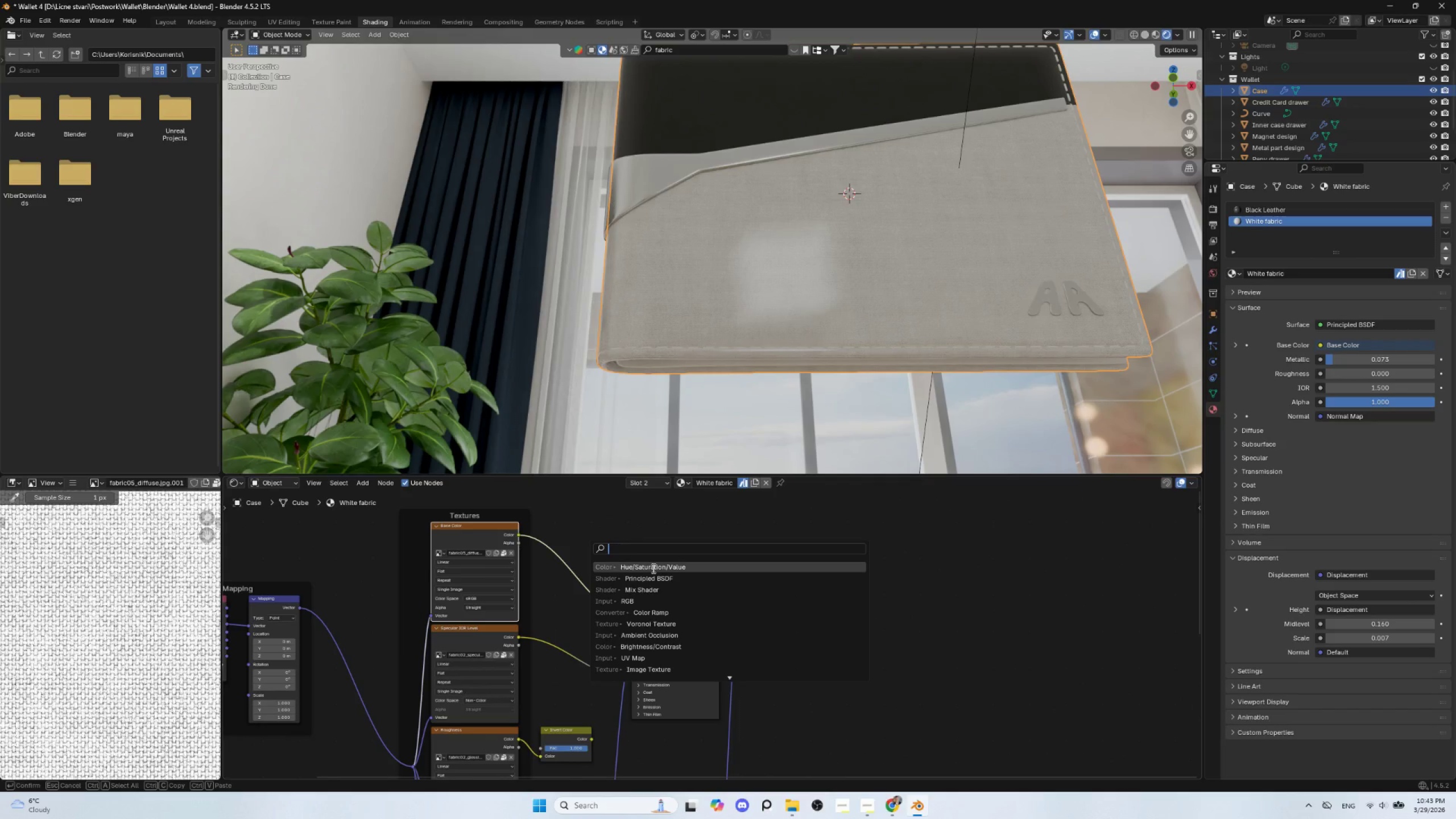 
left_click([653, 567])
 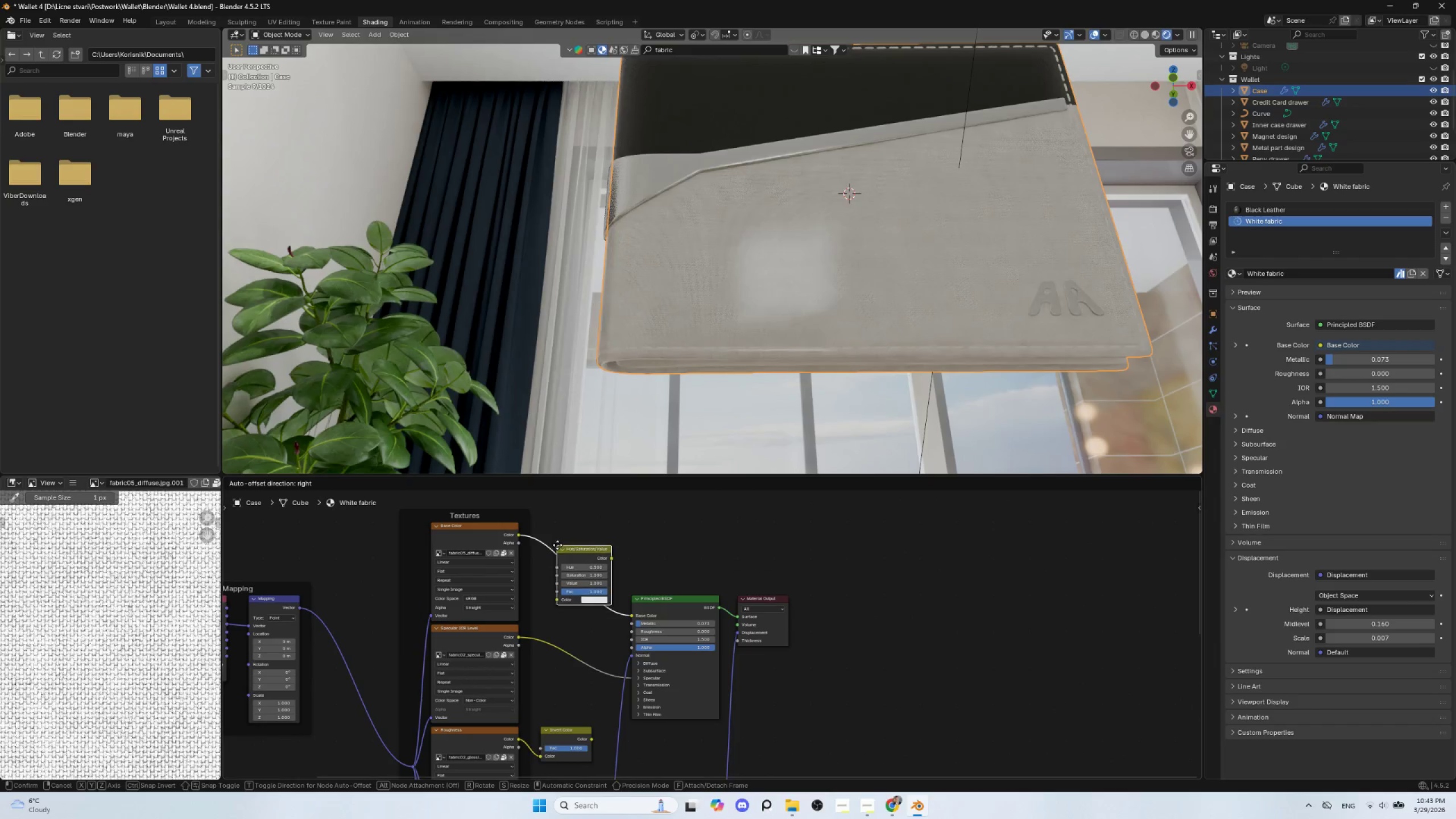 
left_click([562, 539])
 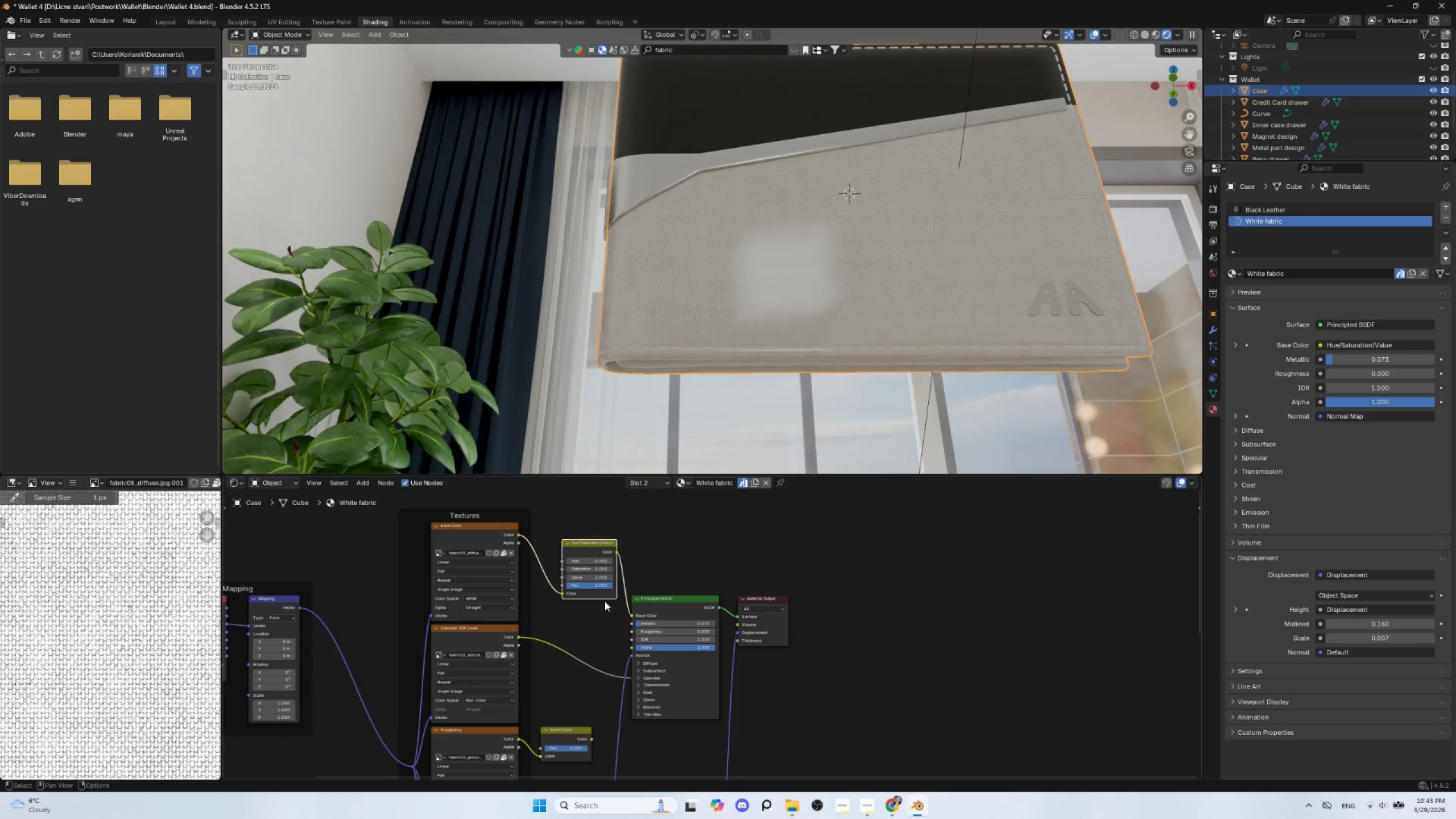 
scroll: coordinate [598, 622], scroll_direction: up, amount: 4.0
 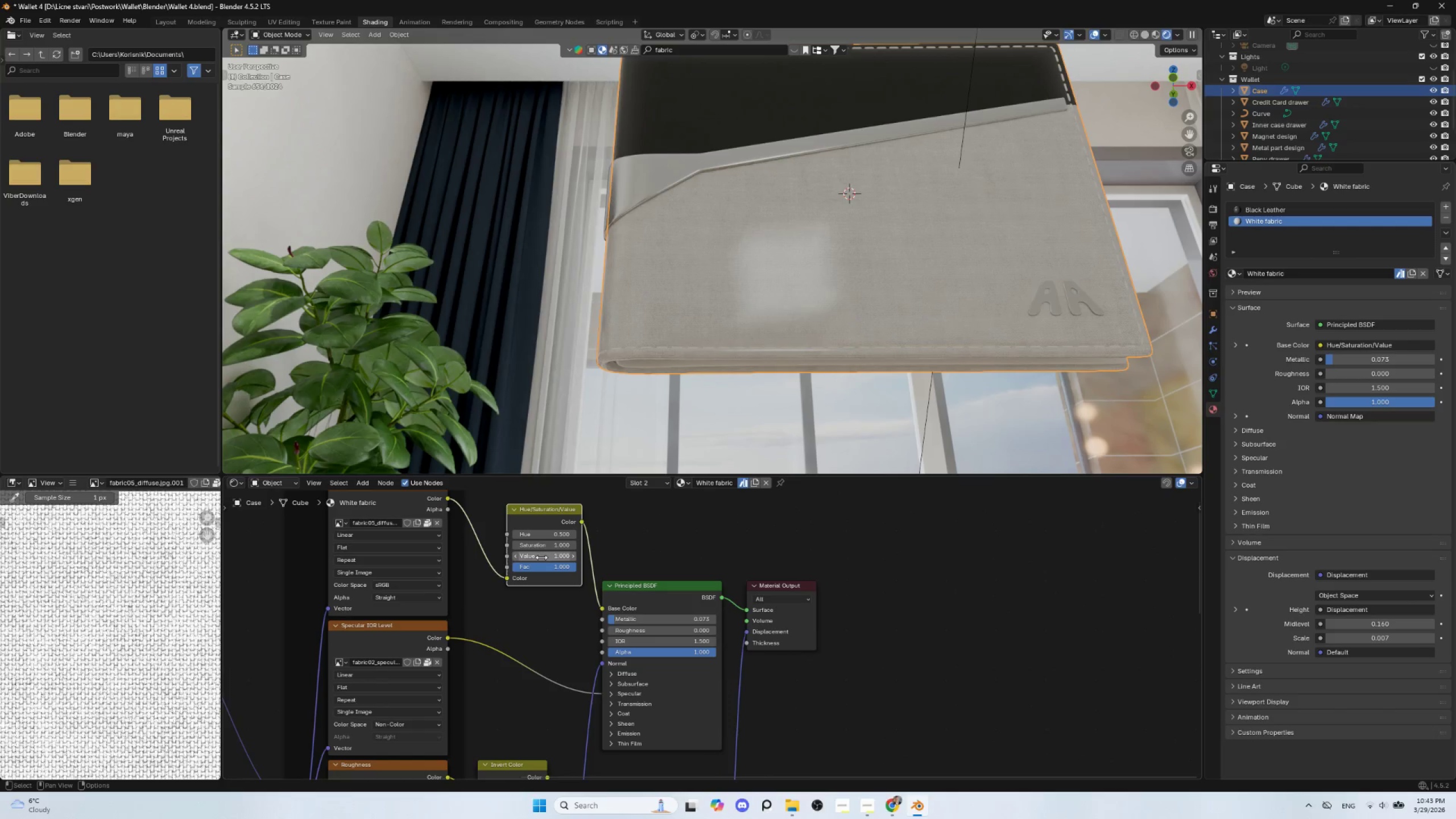 
left_click_drag(start_coordinate=[541, 557], to_coordinate=[498, 551])
 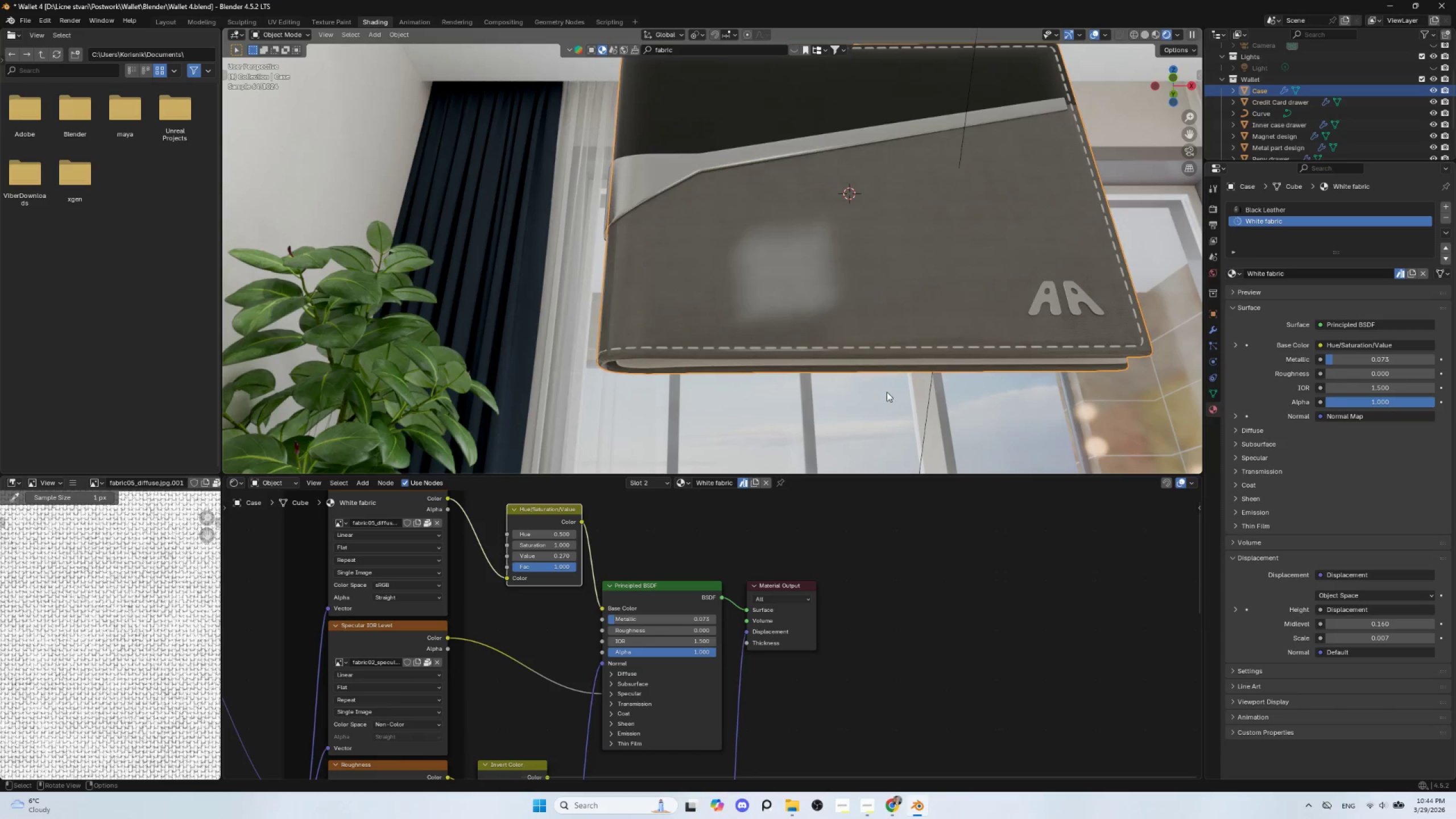 
hold_key(key=ShiftLeft, duration=1.5)
 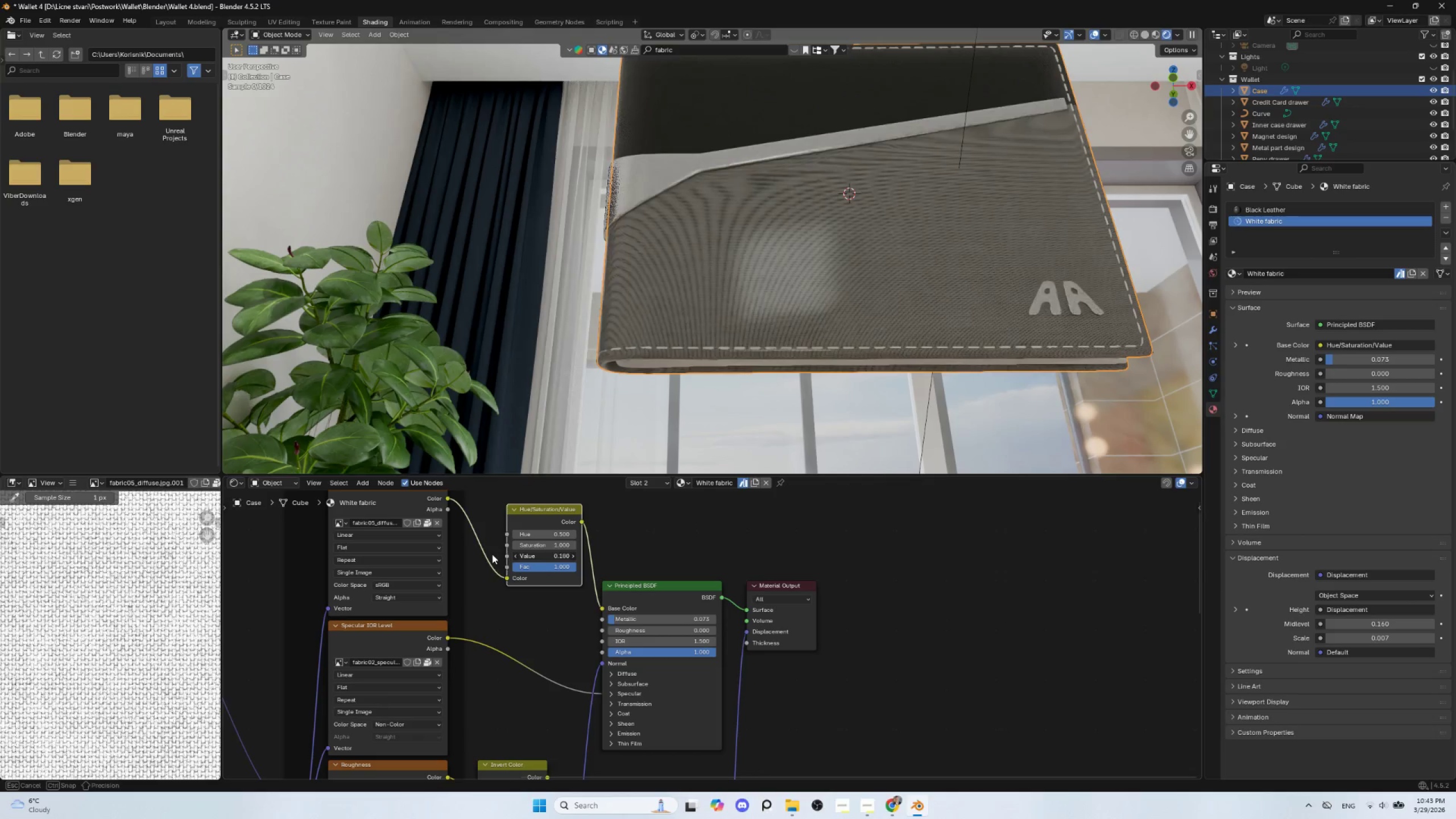 
hold_key(key=ShiftLeft, duration=1.51)
 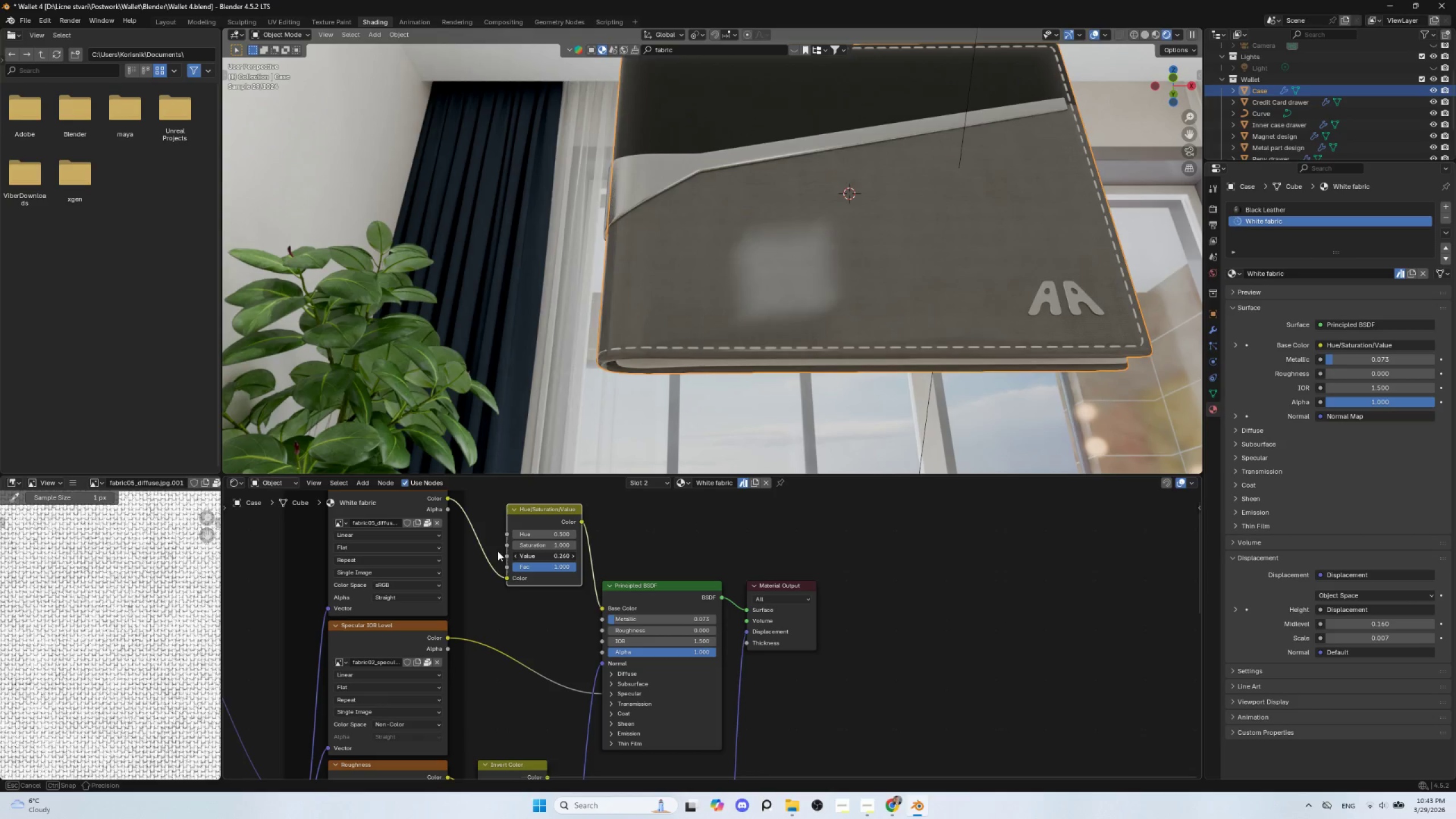 
hold_key(key=ShiftLeft, duration=1.52)
 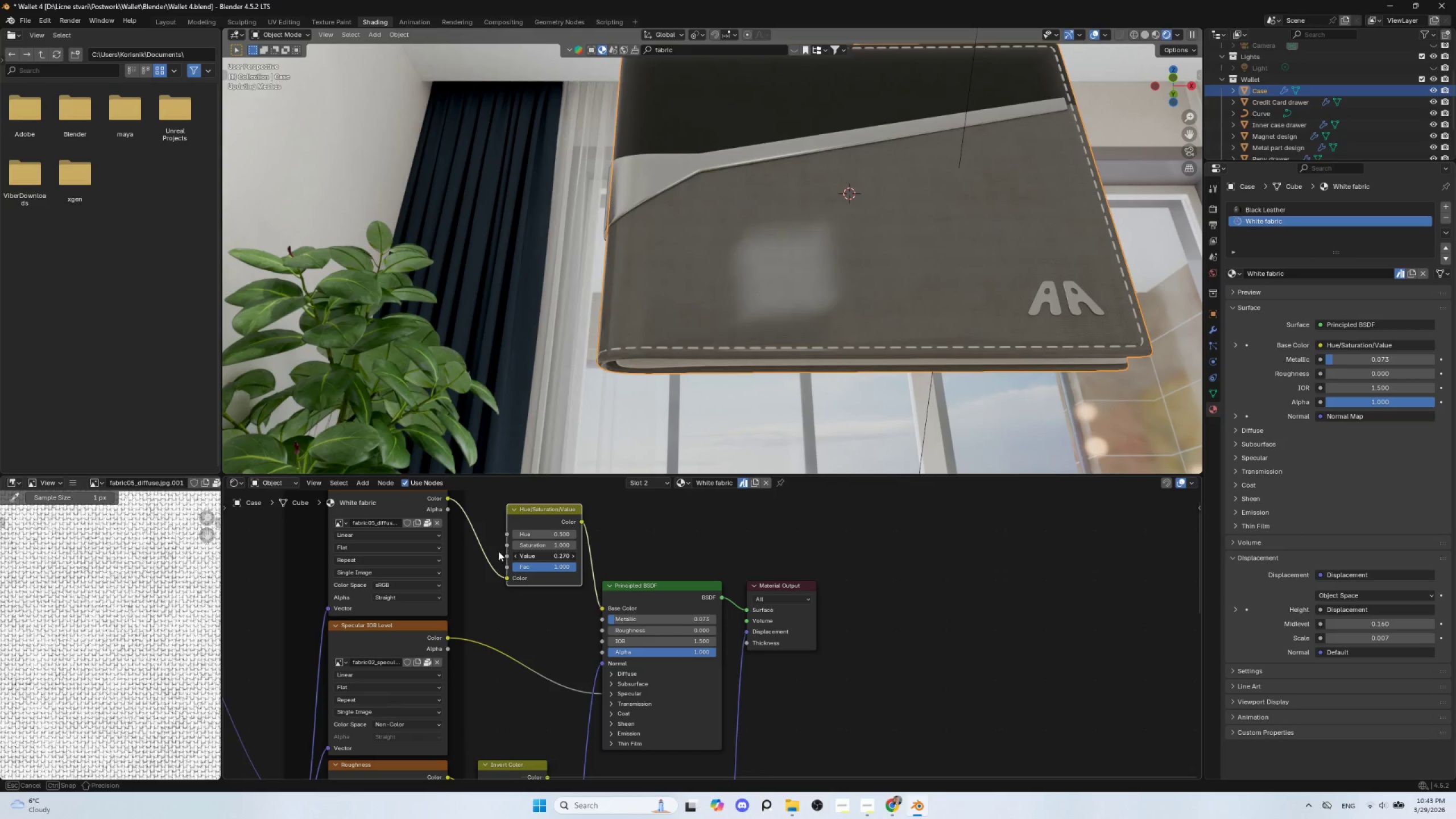 
hold_key(key=ShiftLeft, duration=1.31)
 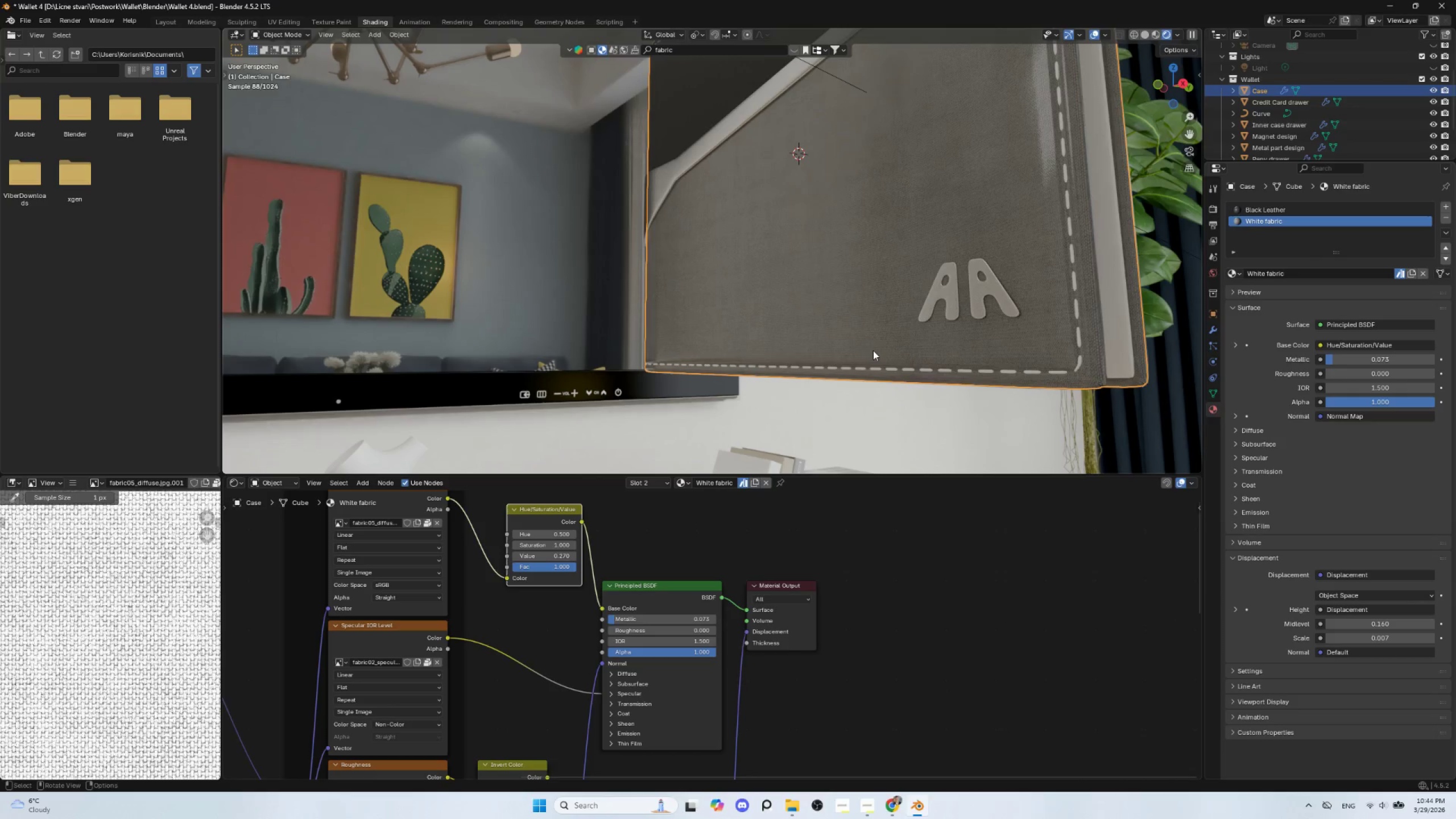 
hold_key(key=ShiftLeft, duration=0.7)
 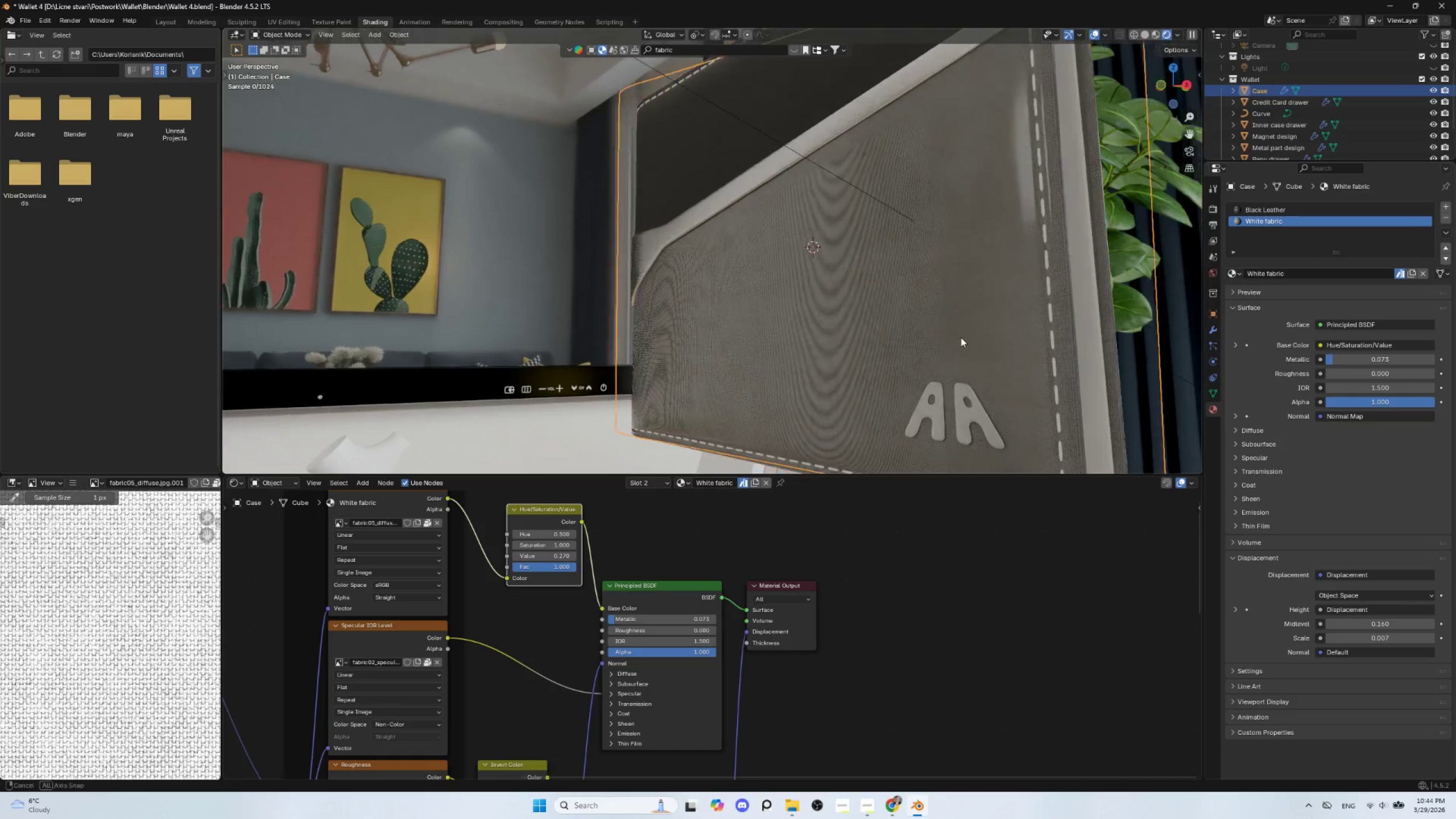 
scroll: coordinate [982, 329], scroll_direction: down, amount: 3.0
 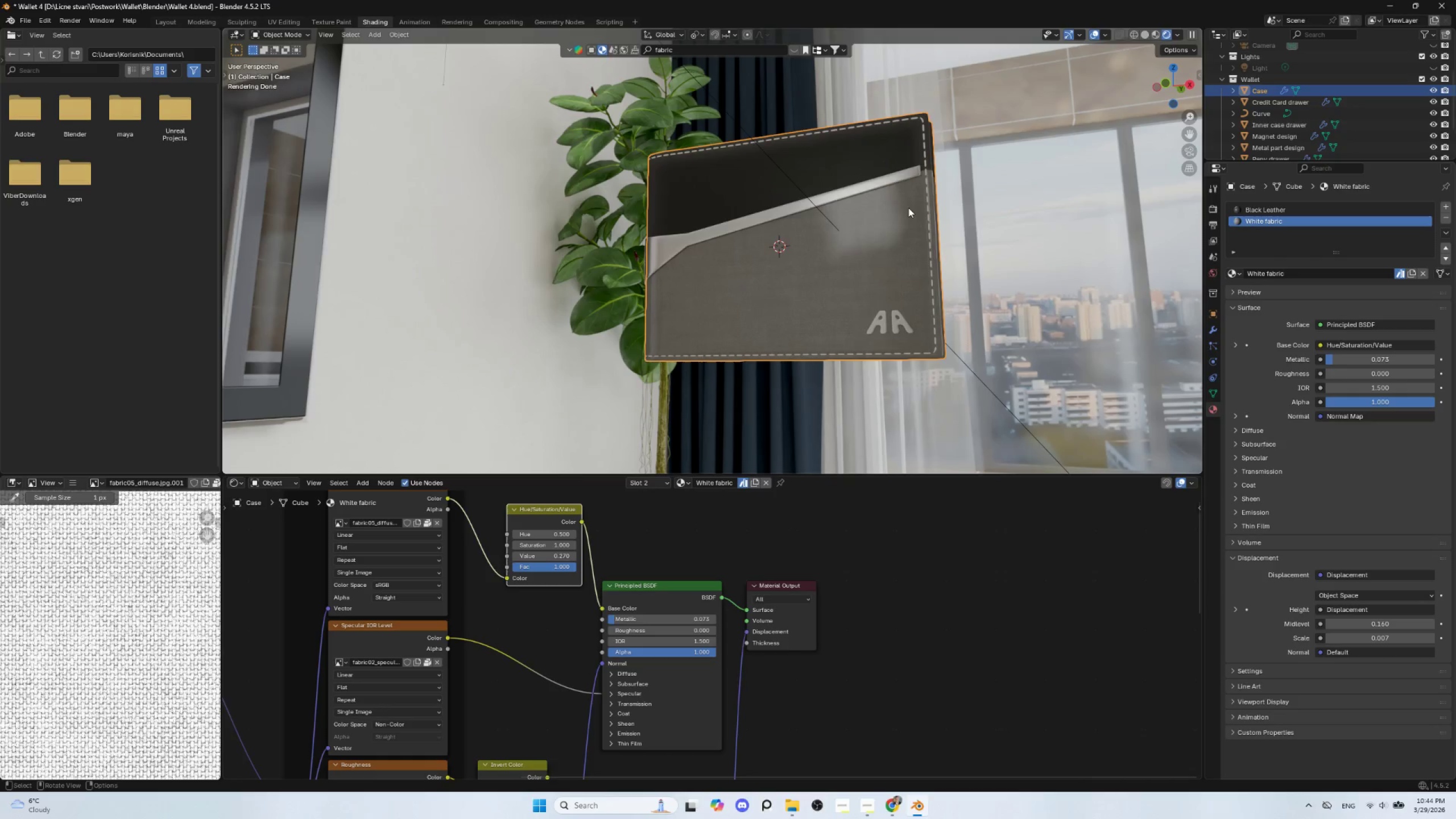 
left_click([747, 134])
 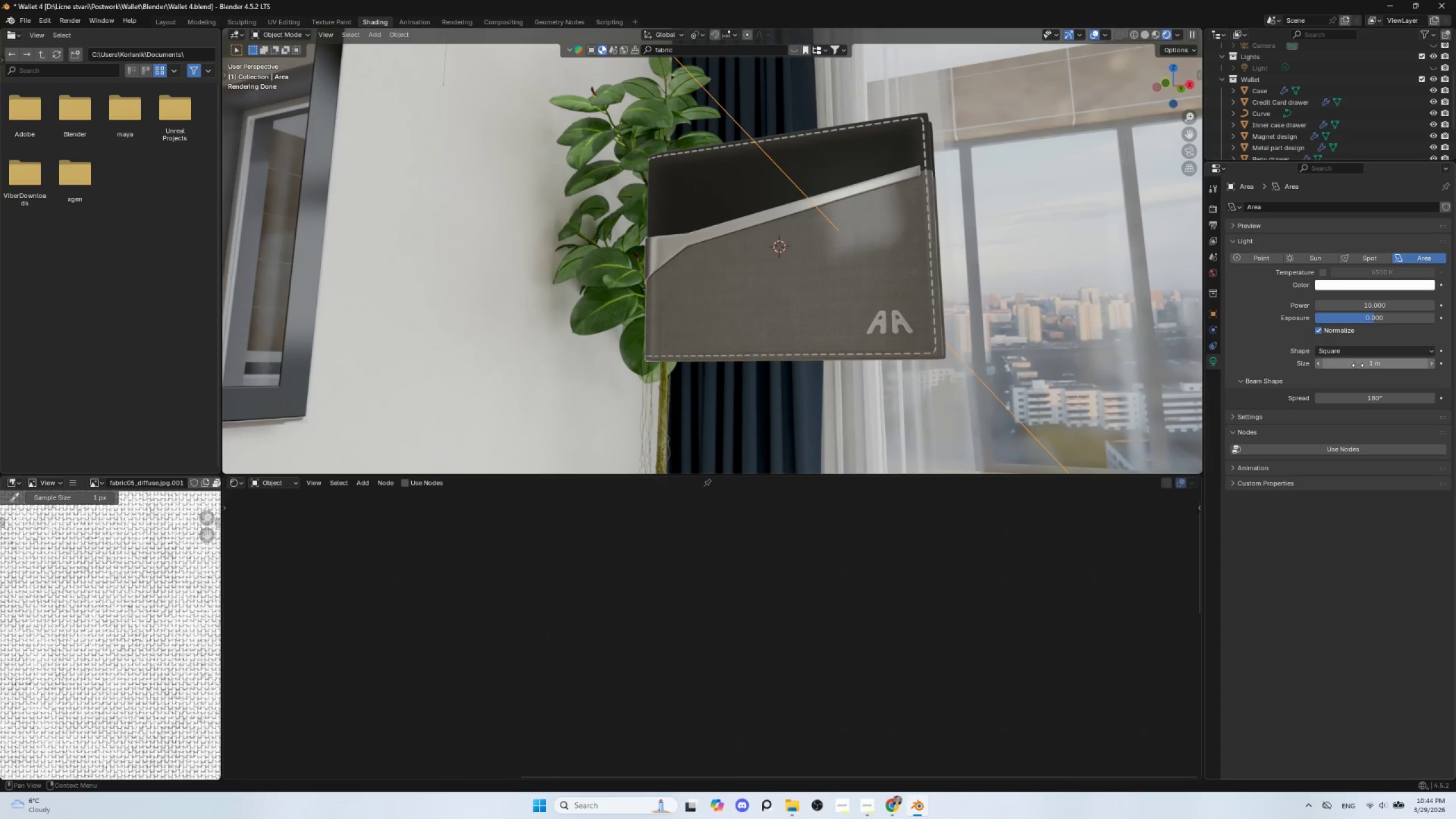 
left_click_drag(start_coordinate=[1365, 363], to_coordinate=[440, 326])
 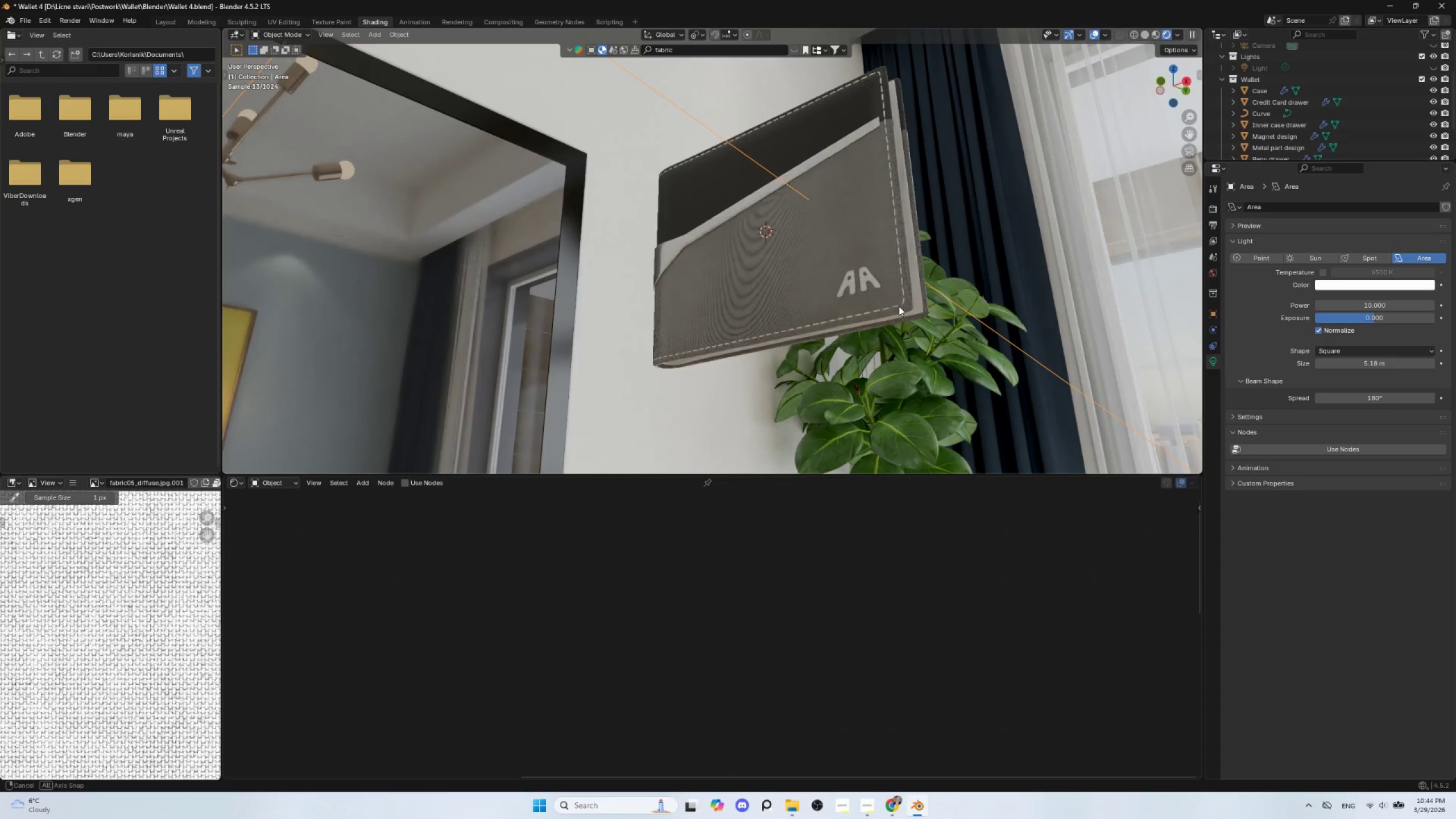 
scroll: coordinate [894, 325], scroll_direction: up, amount: 3.0
 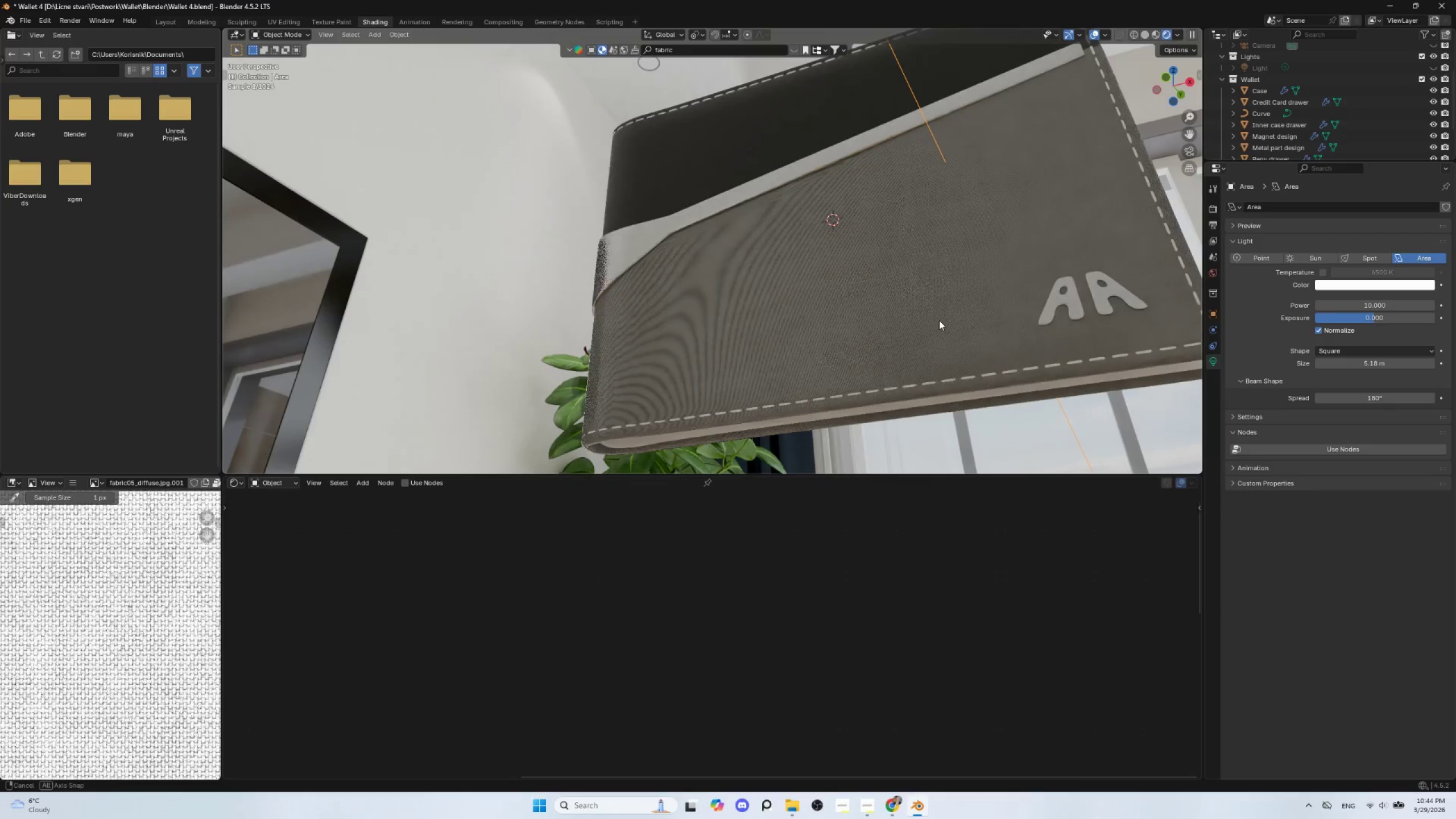 
left_click([785, 315])
 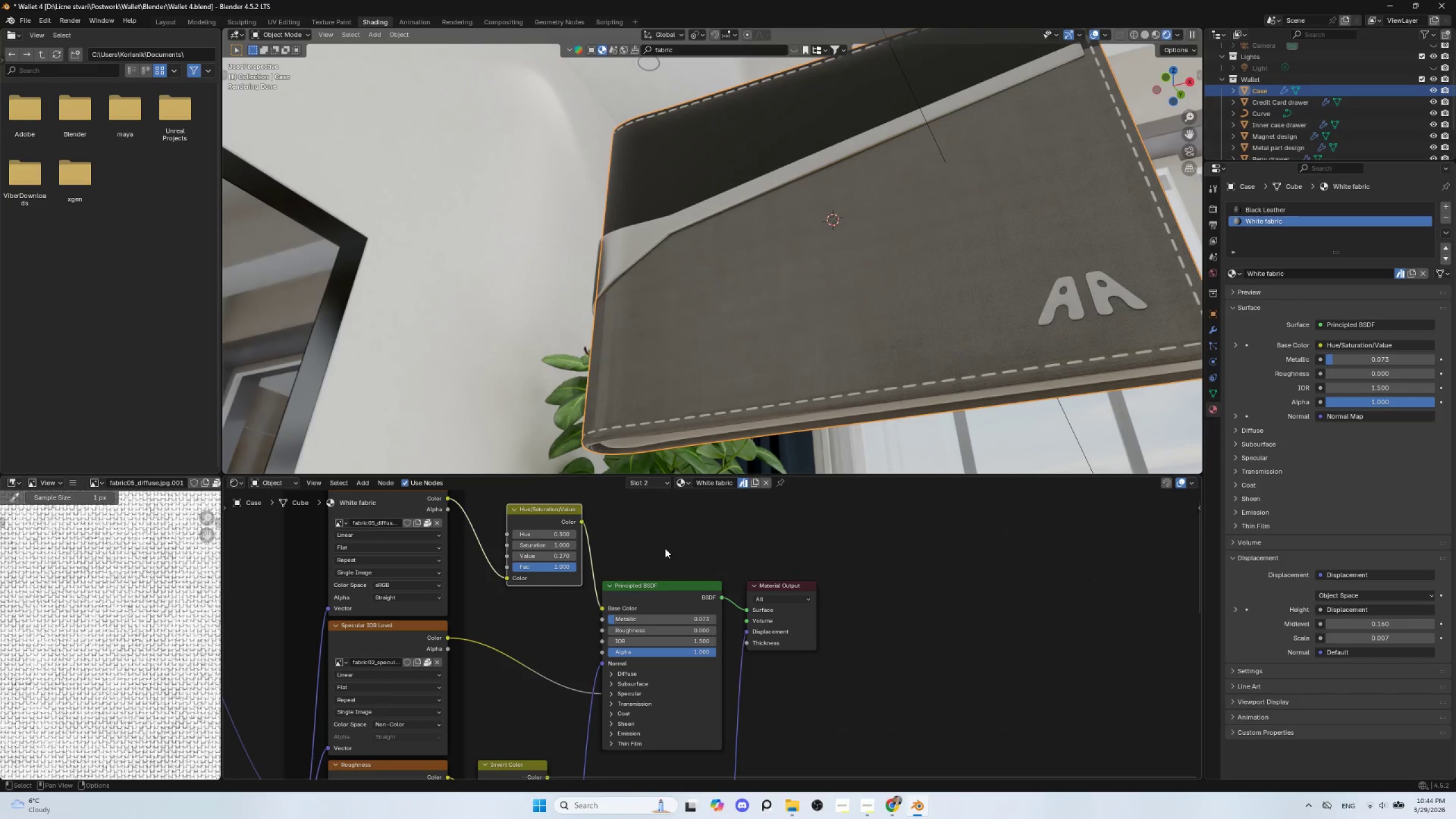 
hold_key(key=ShiftLeft, duration=0.86)
 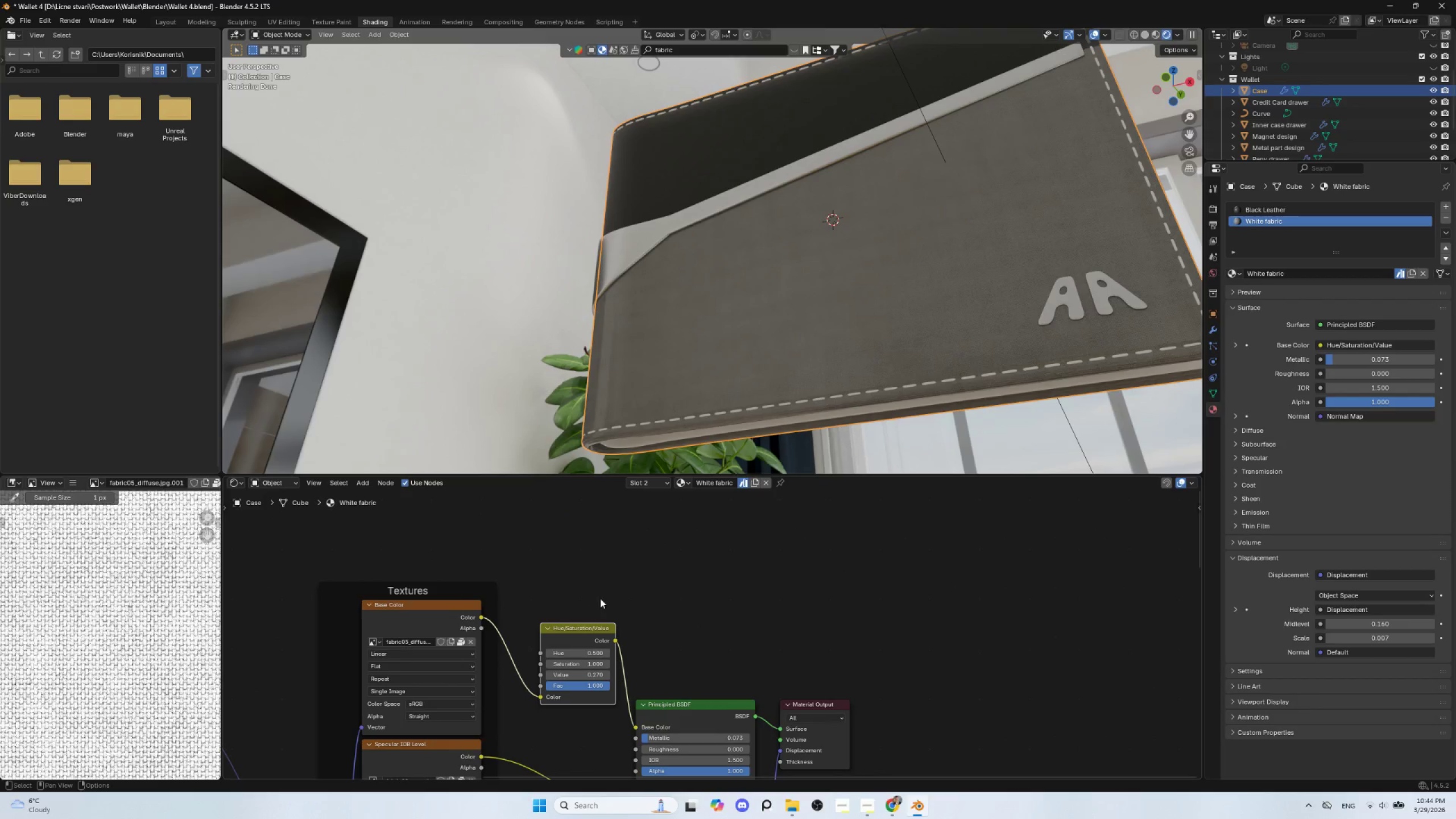 
hold_key(key=ShiftLeft, duration=1.52)
 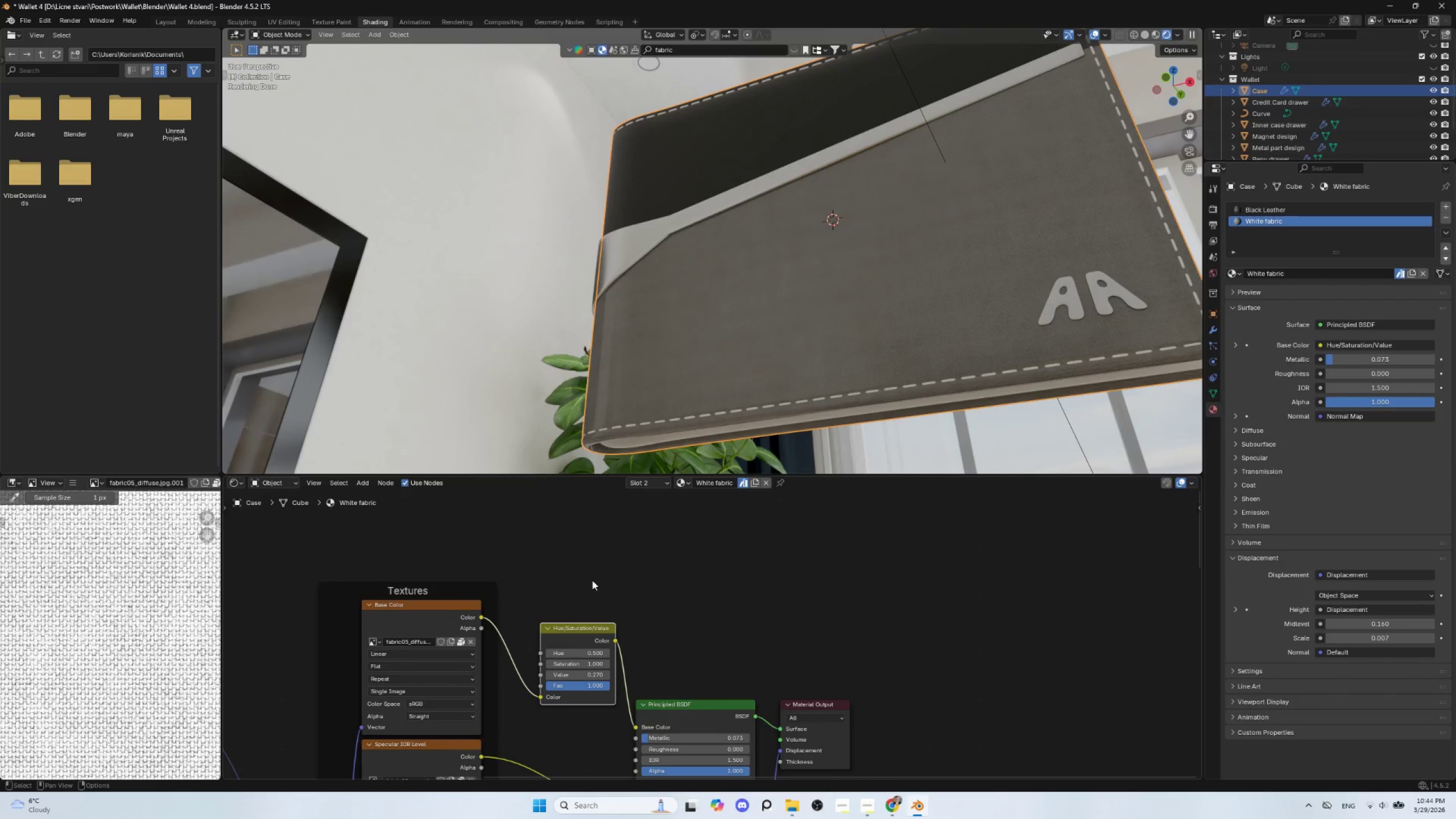 
key(Shift+ShiftLeft)
 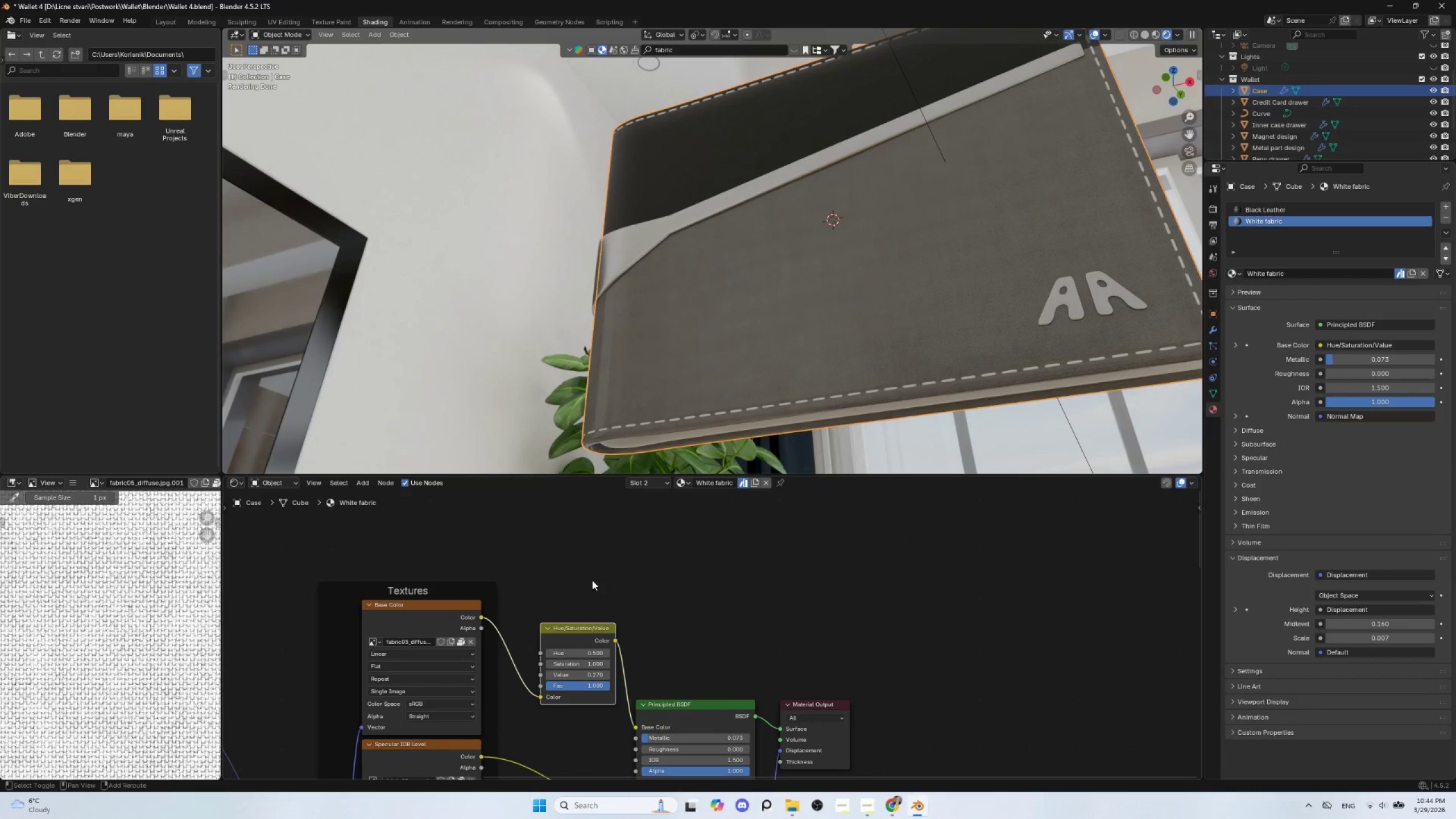 
key(Shift+ShiftLeft)
 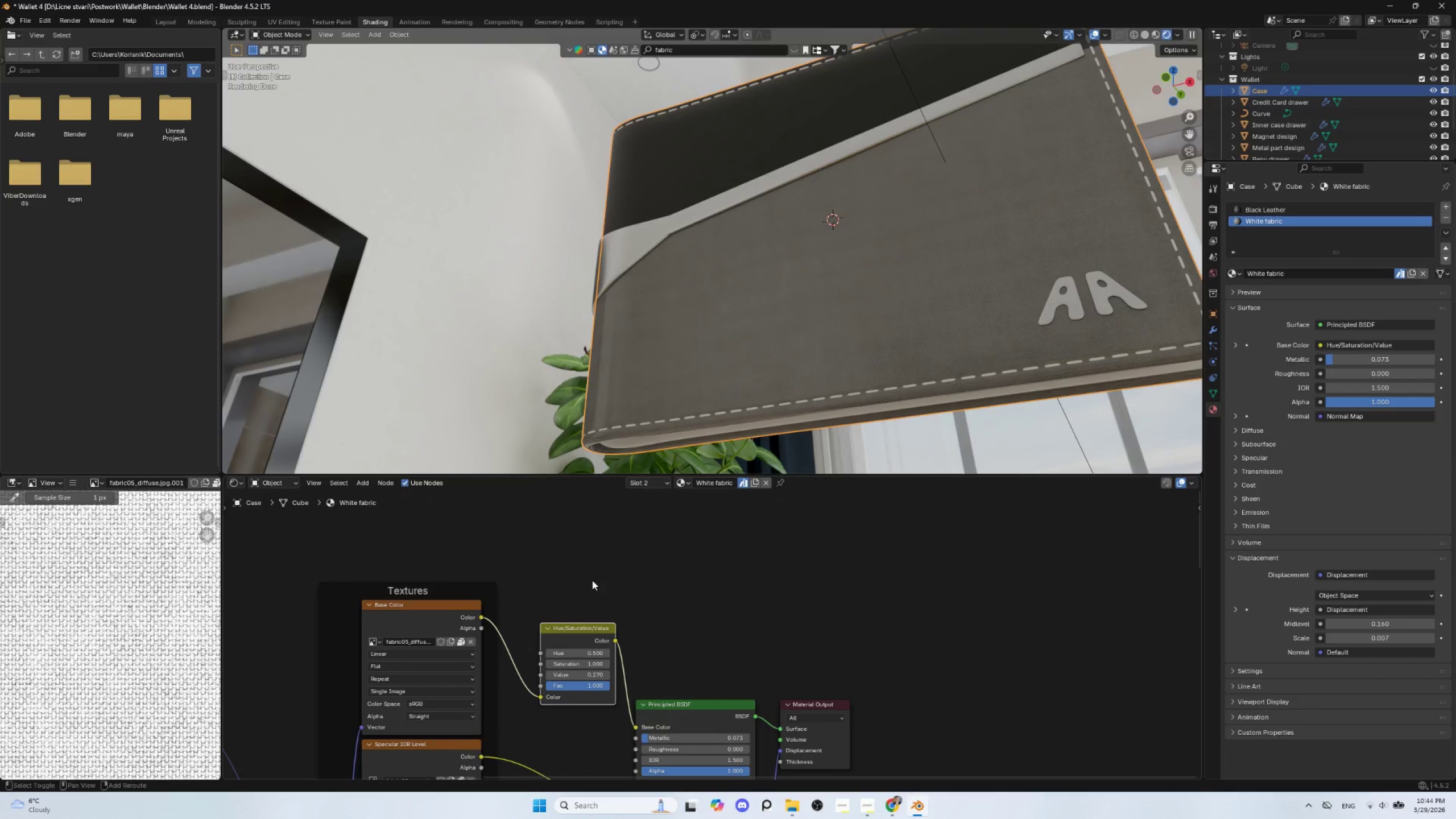 
key(Shift+ShiftLeft)
 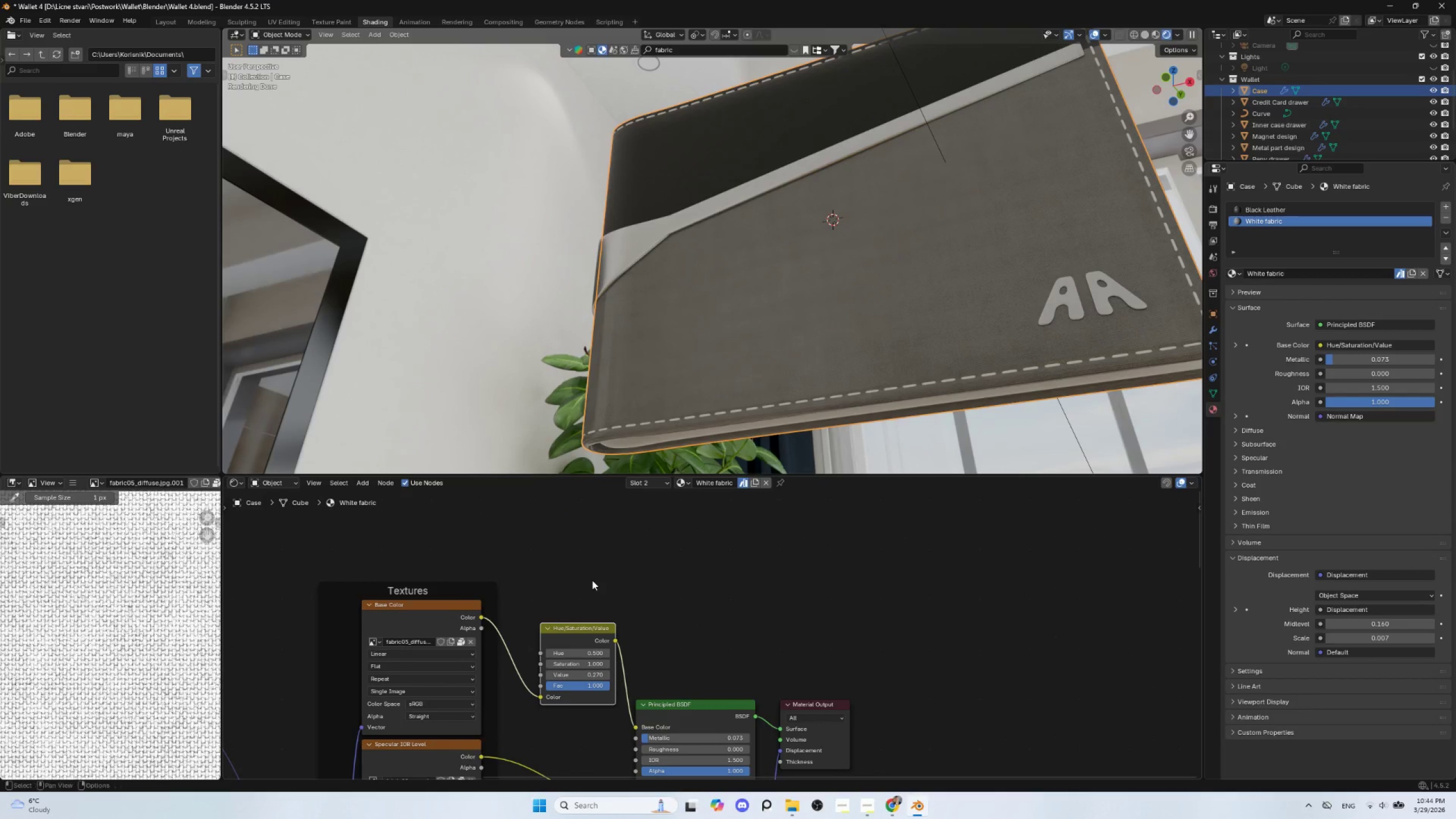 
key(Shift+ShiftLeft)
 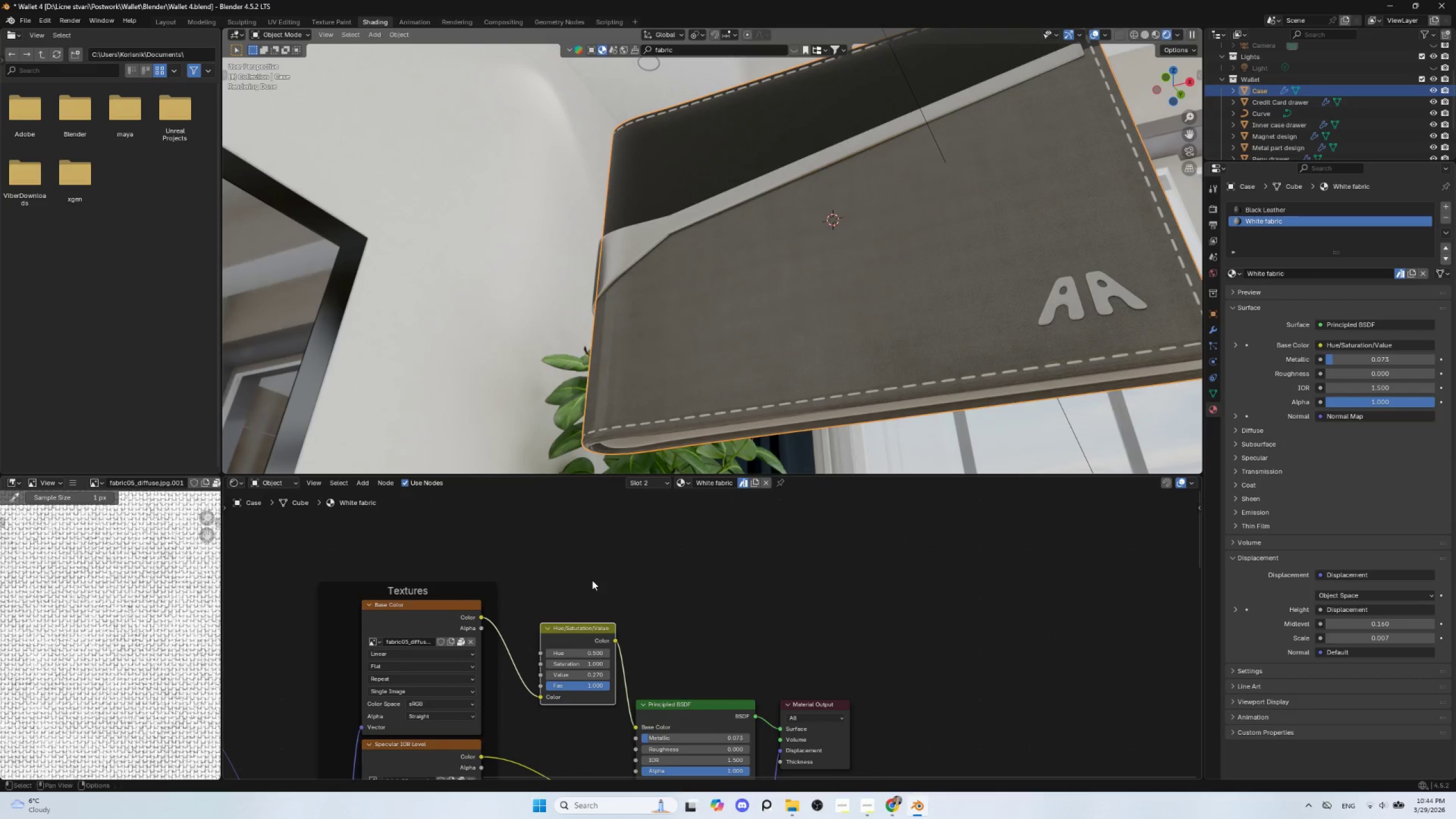 
key(Shift+ShiftLeft)
 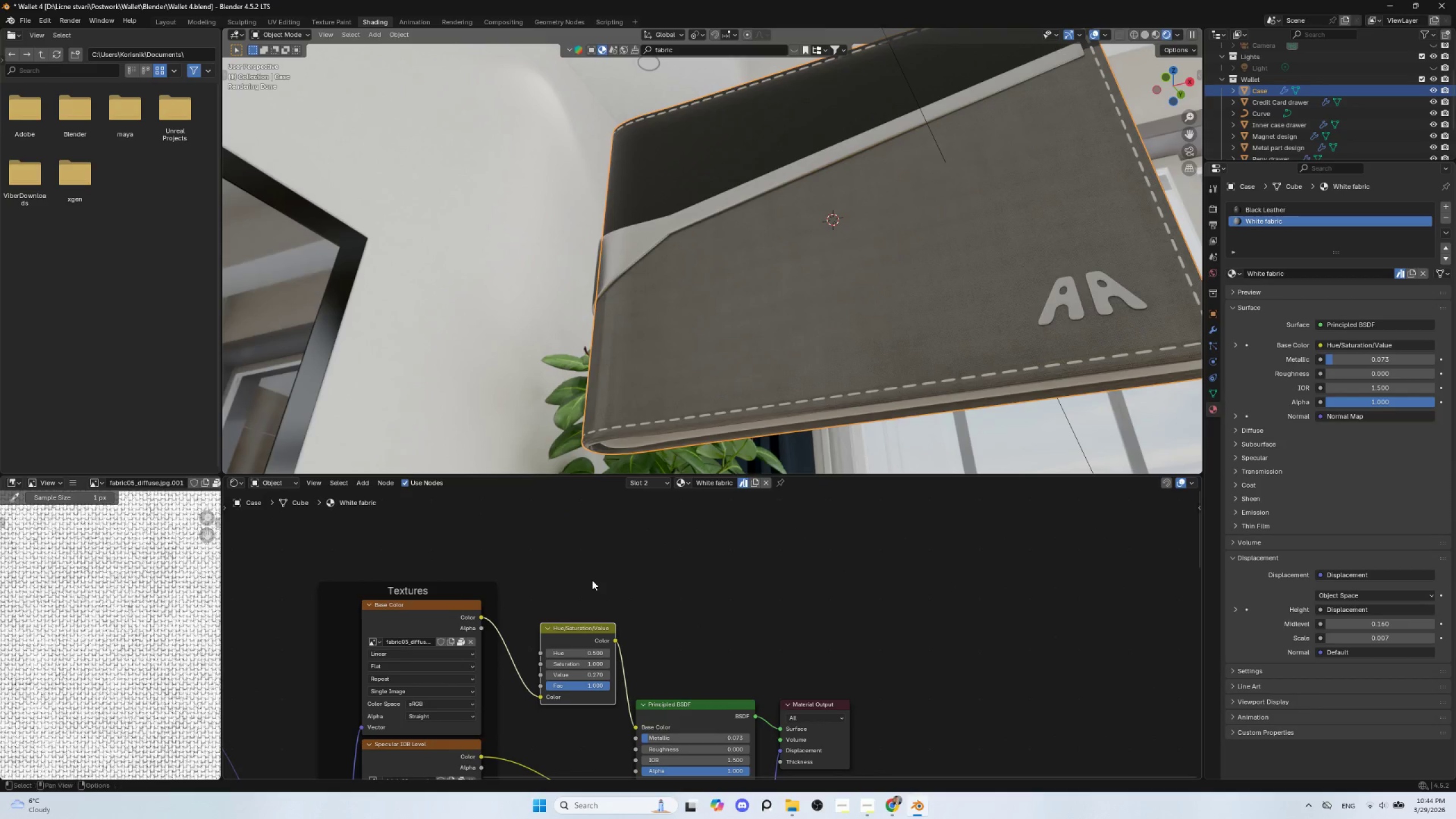 
key(Shift+ShiftLeft)
 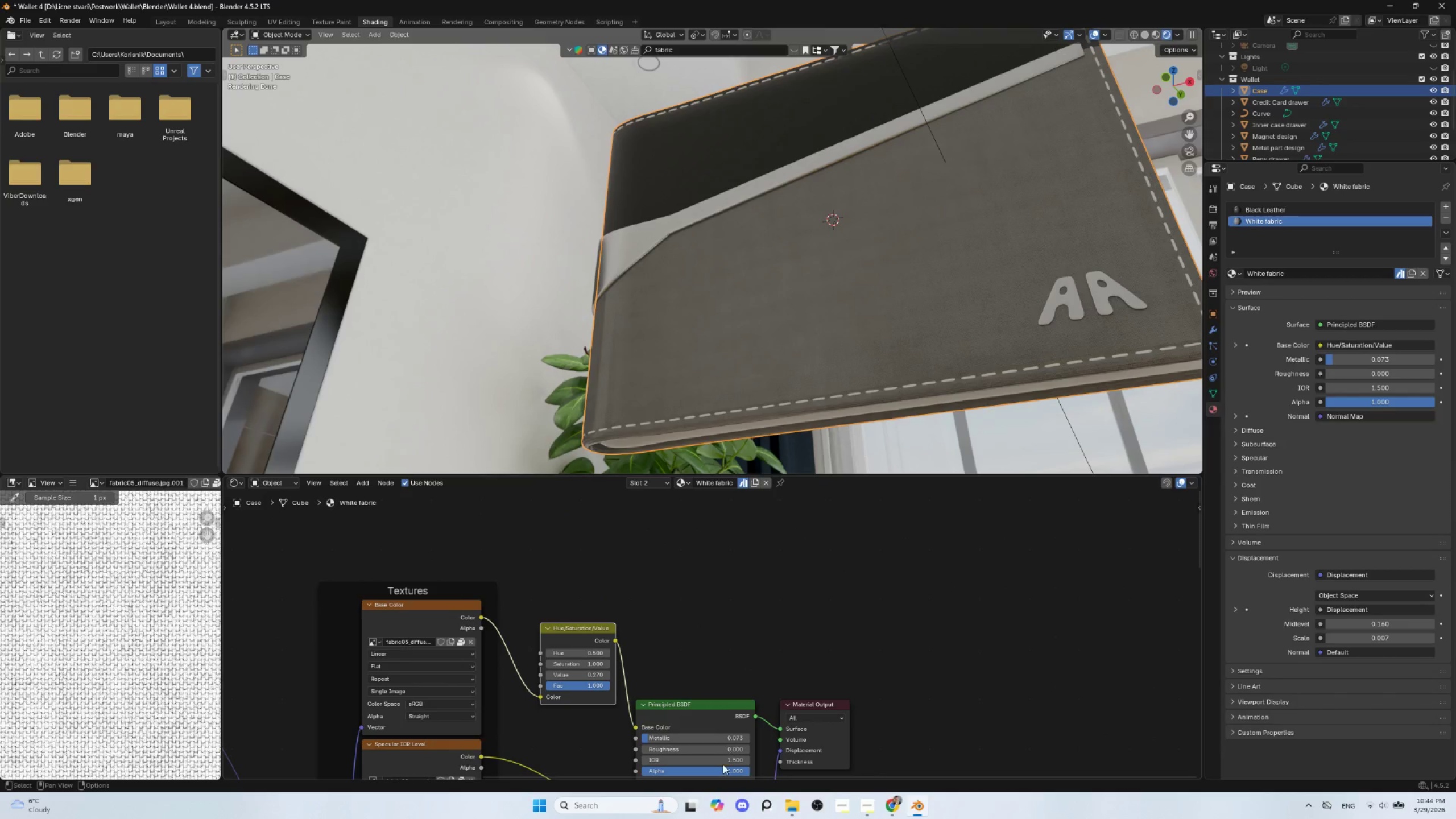 
mouse_move([787, 777])
 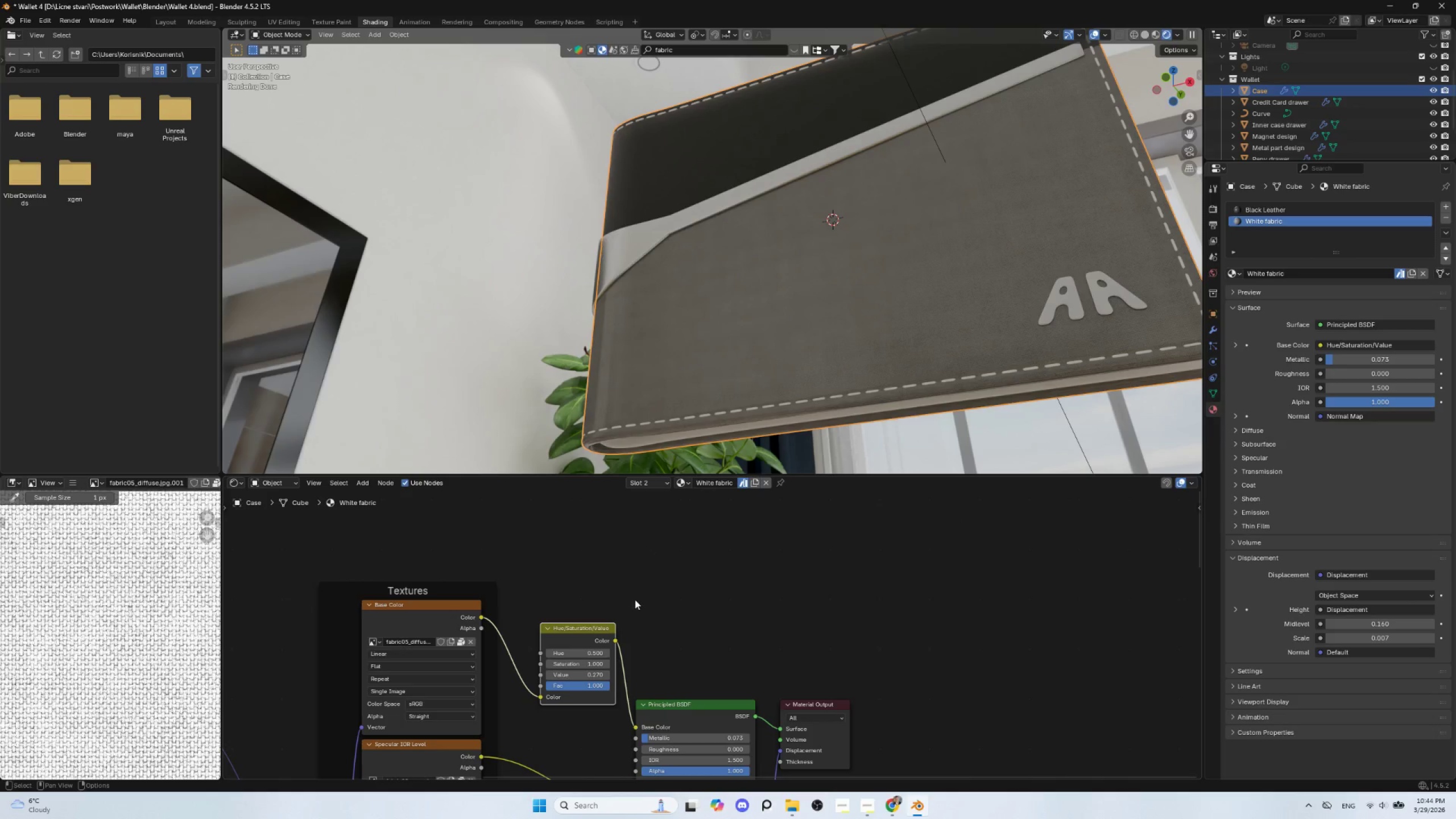 
key(Shift+A)
 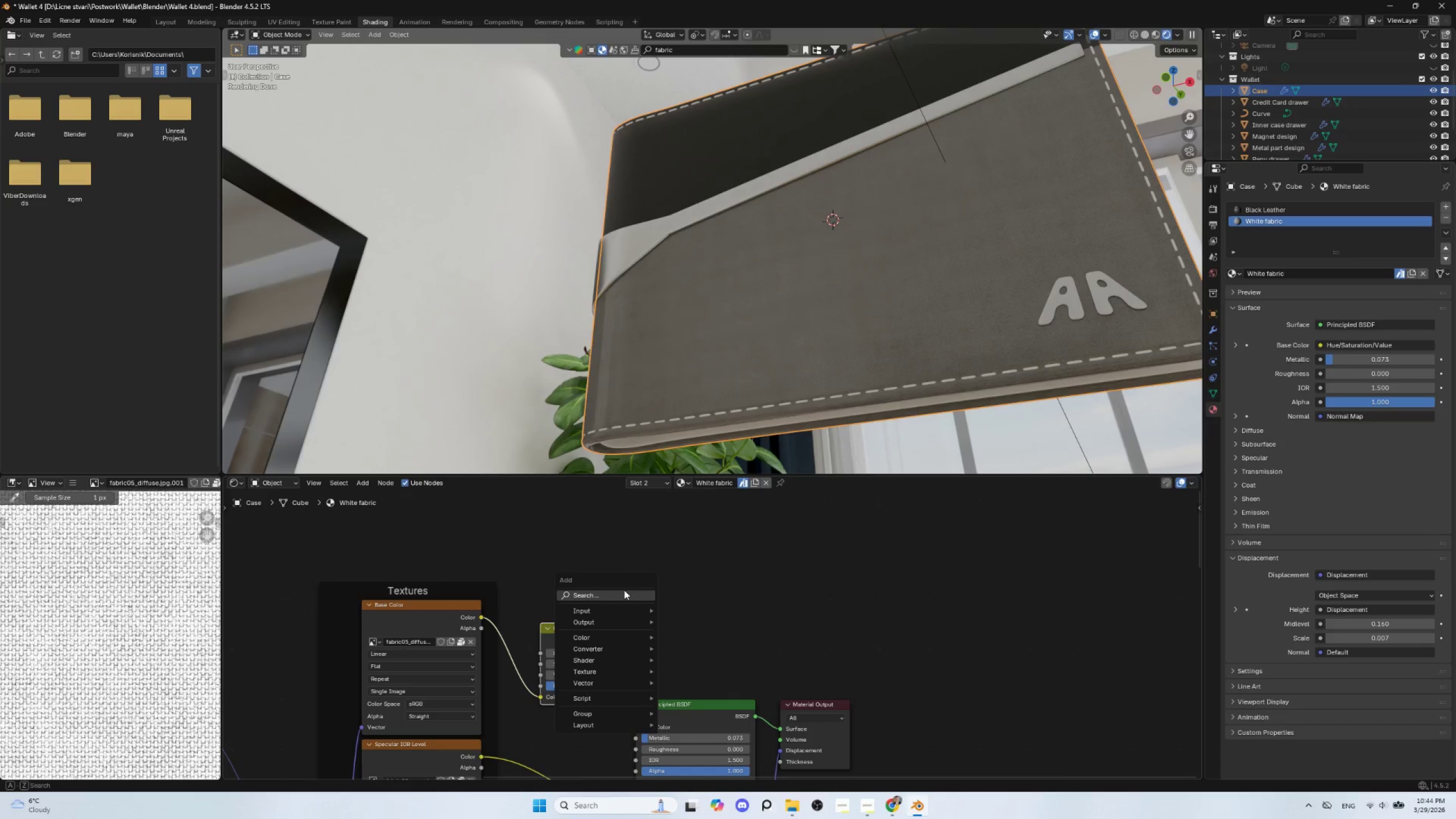 
left_click([624, 590])
 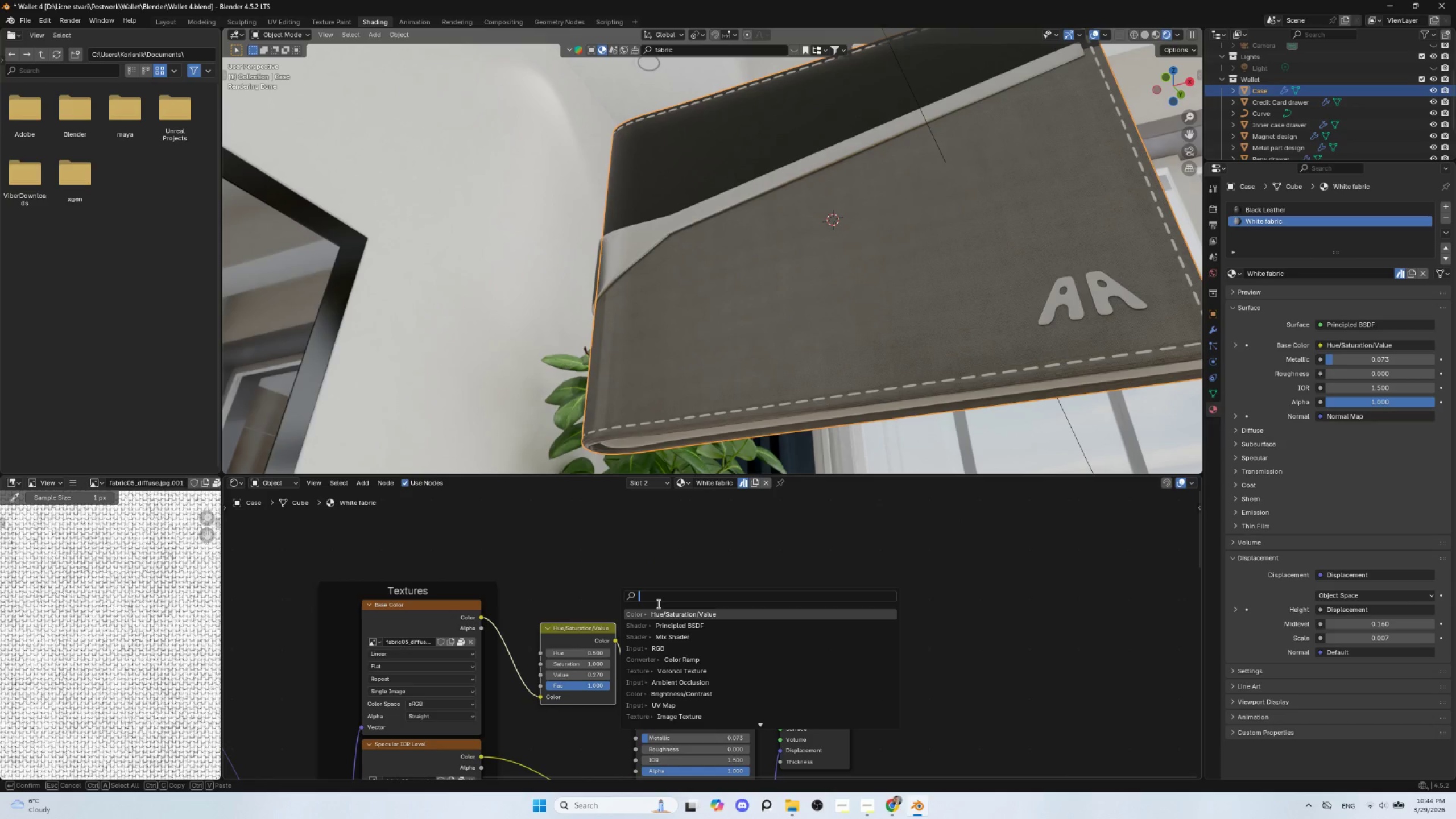 
type(vor)
 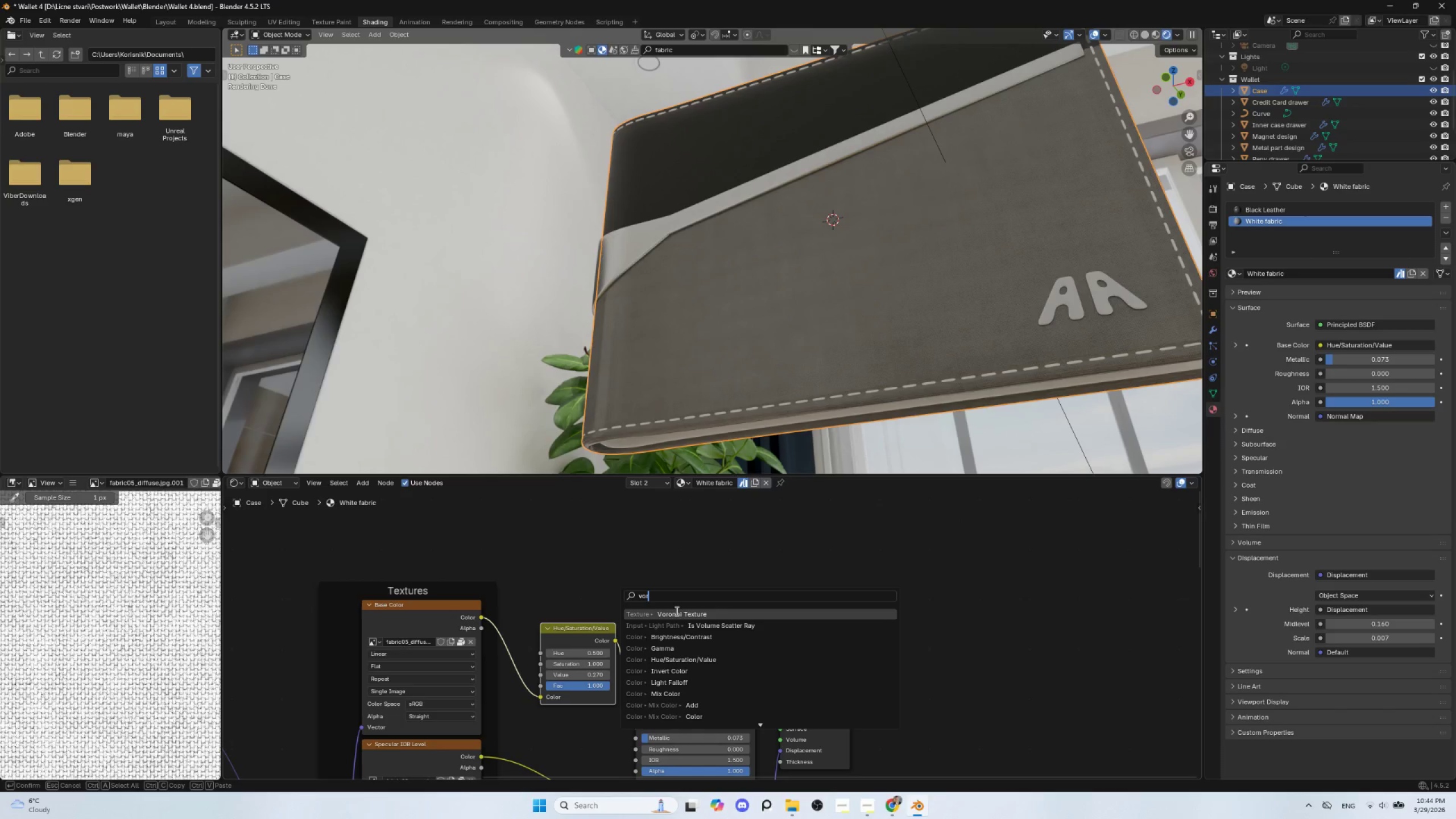 
left_click([676, 611])
 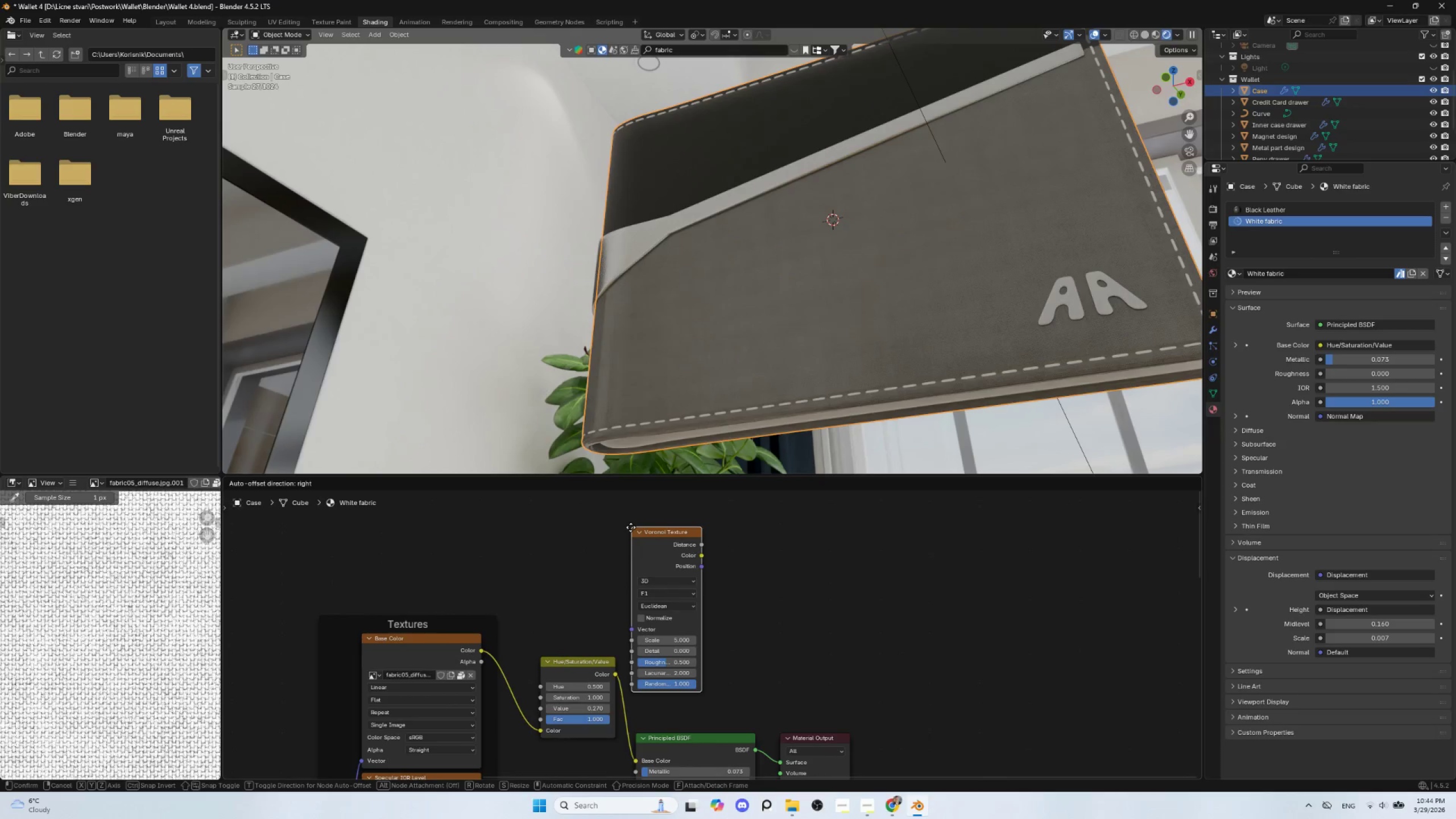 
left_click([631, 527])
 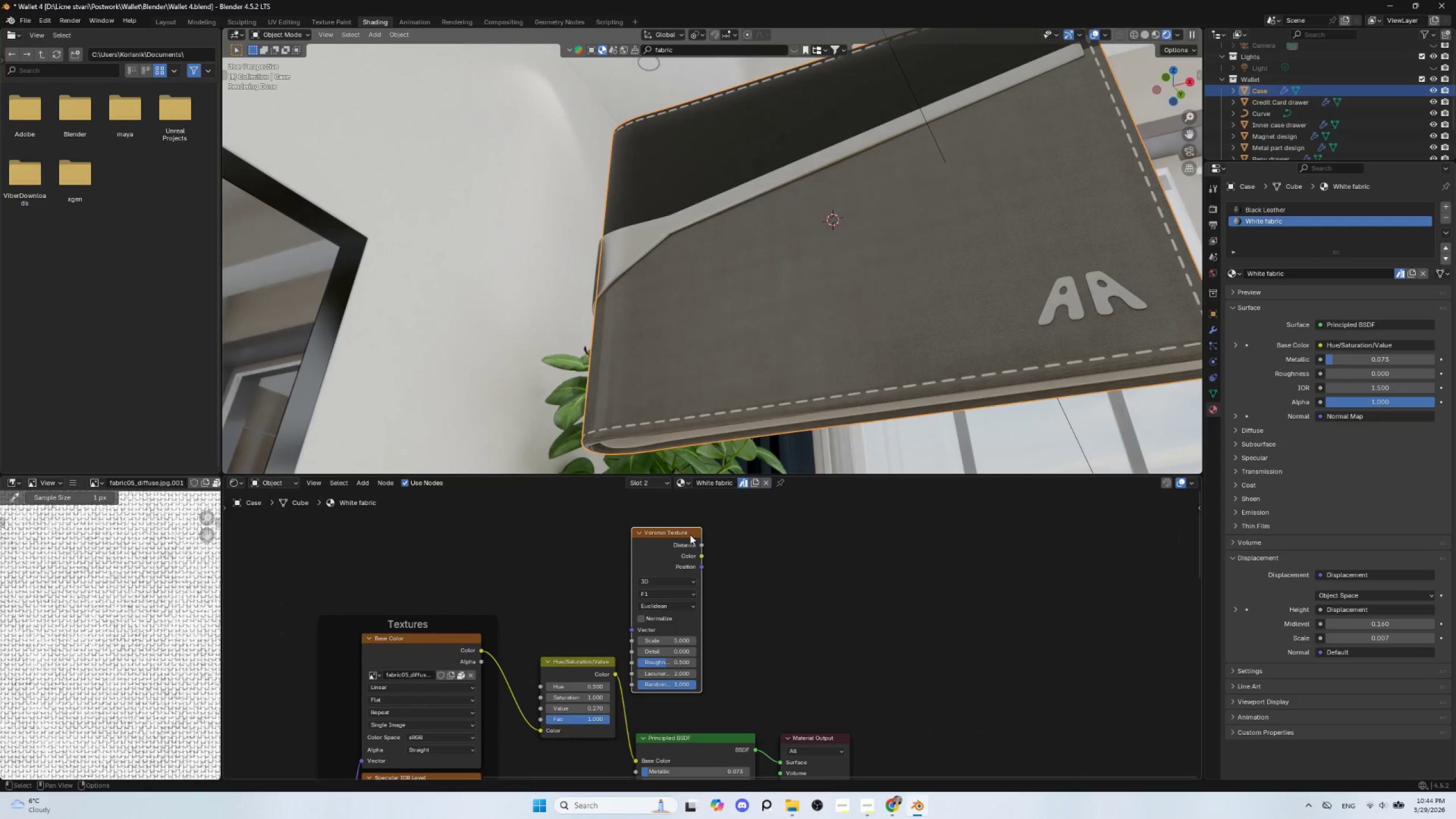 
hold_key(key=ControlLeft, duration=1.0)
hold_key(key=ShiftLeft, duration=0.97)
left_click([685, 532])
 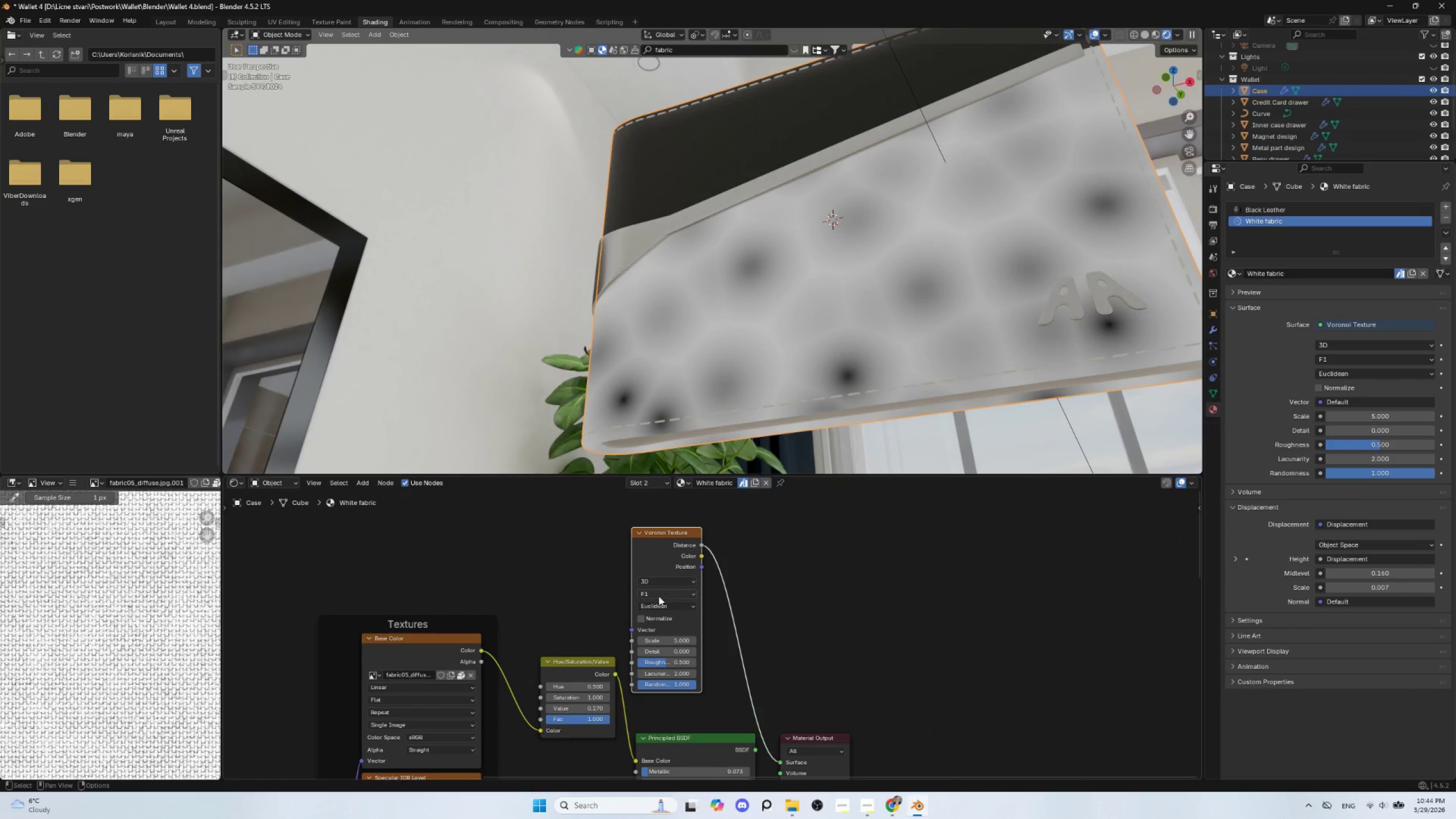 
left_click([655, 578])
 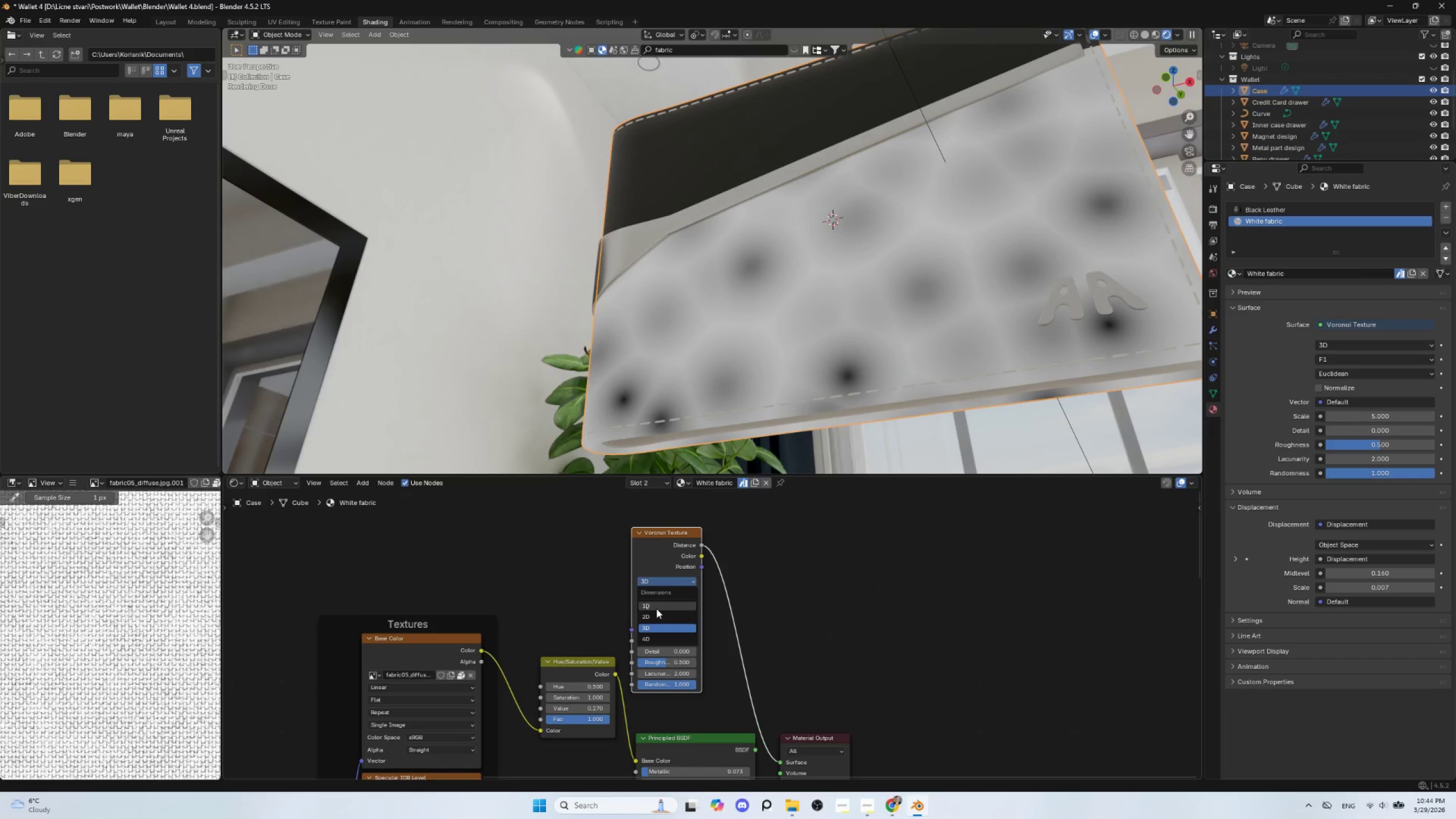 
left_click([656, 609])
 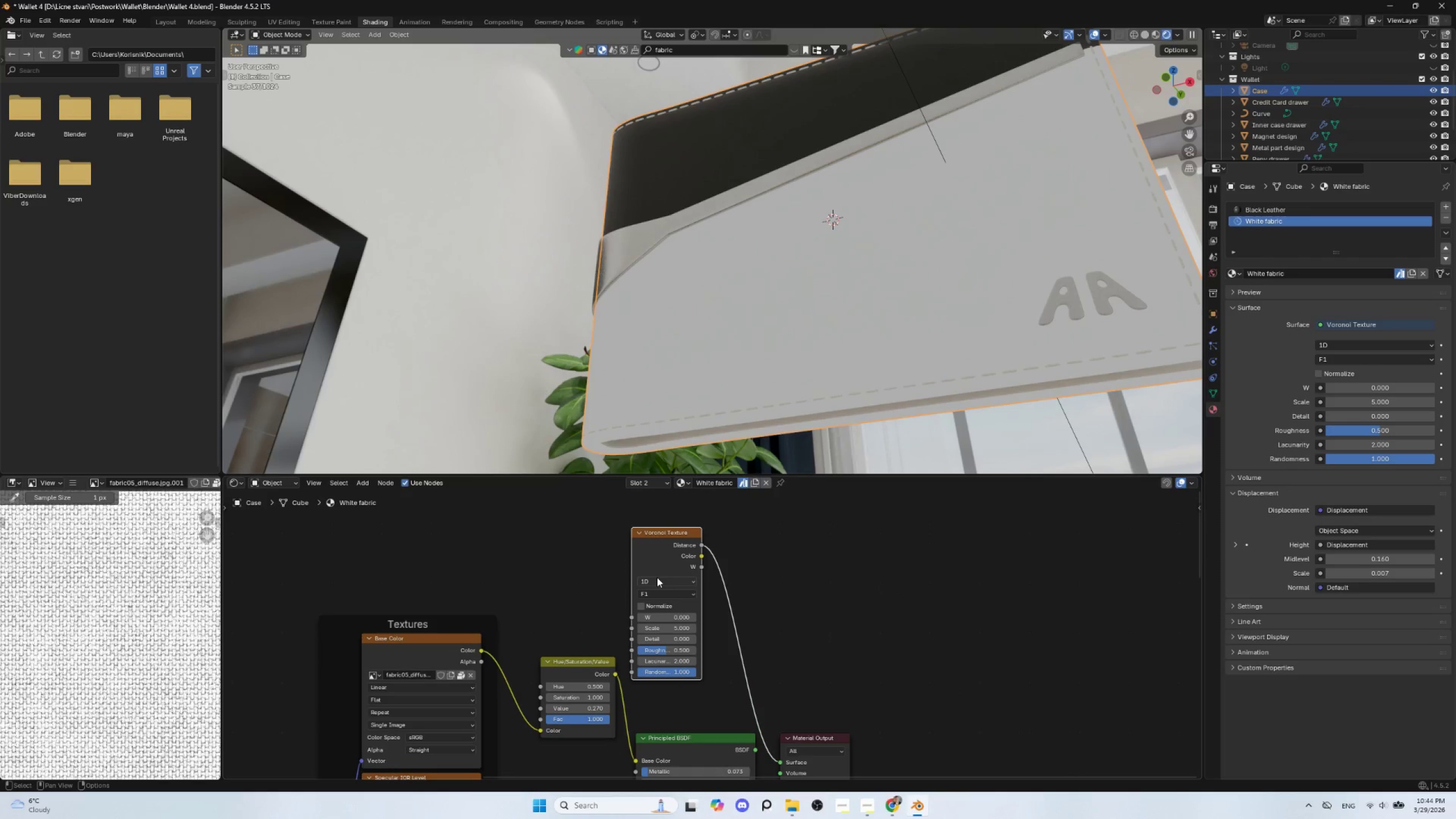 
left_click([657, 578])
 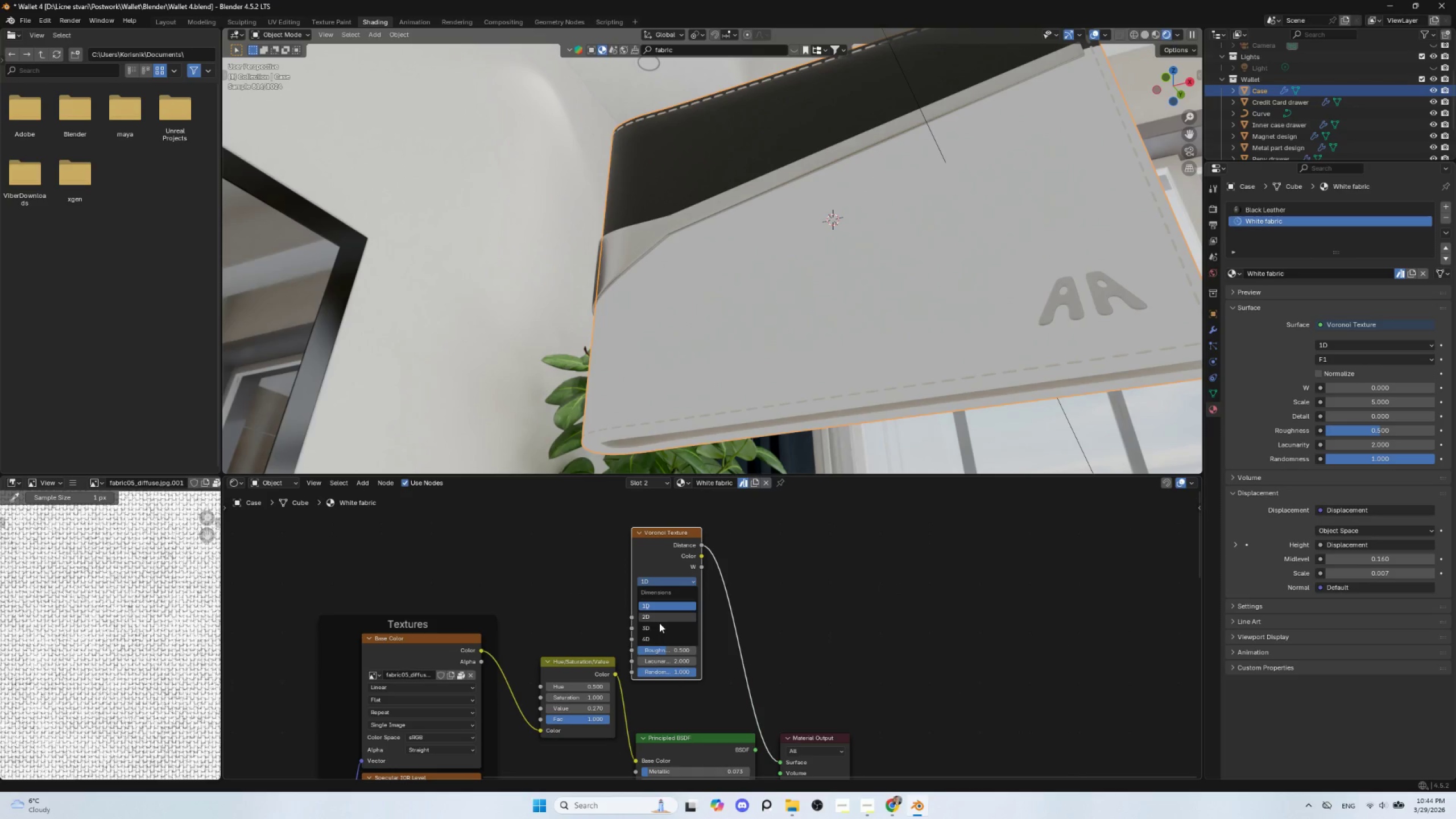 
left_click([658, 627])
 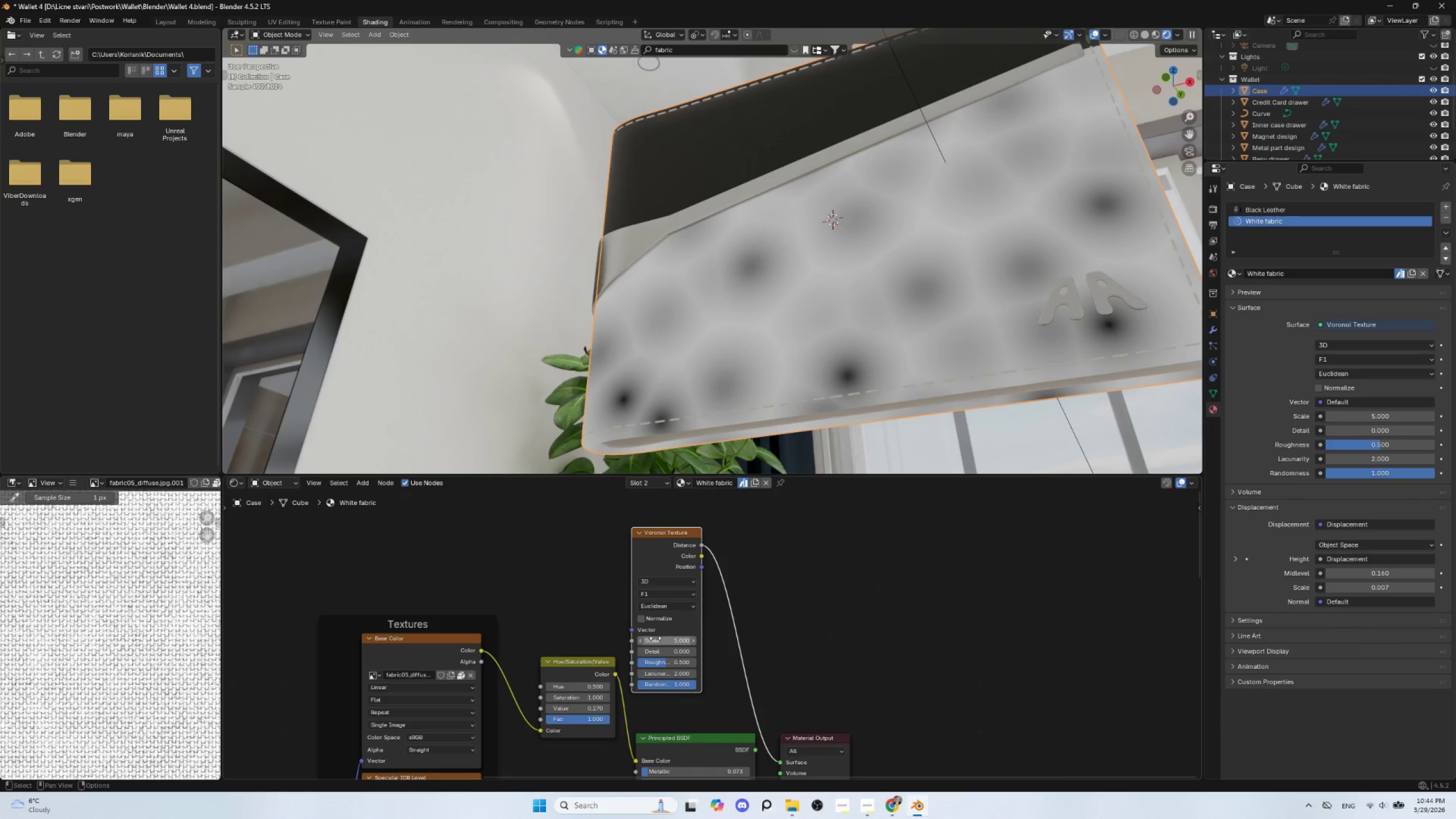 
left_click_drag(start_coordinate=[656, 642], to_coordinate=[747, 630])
 